 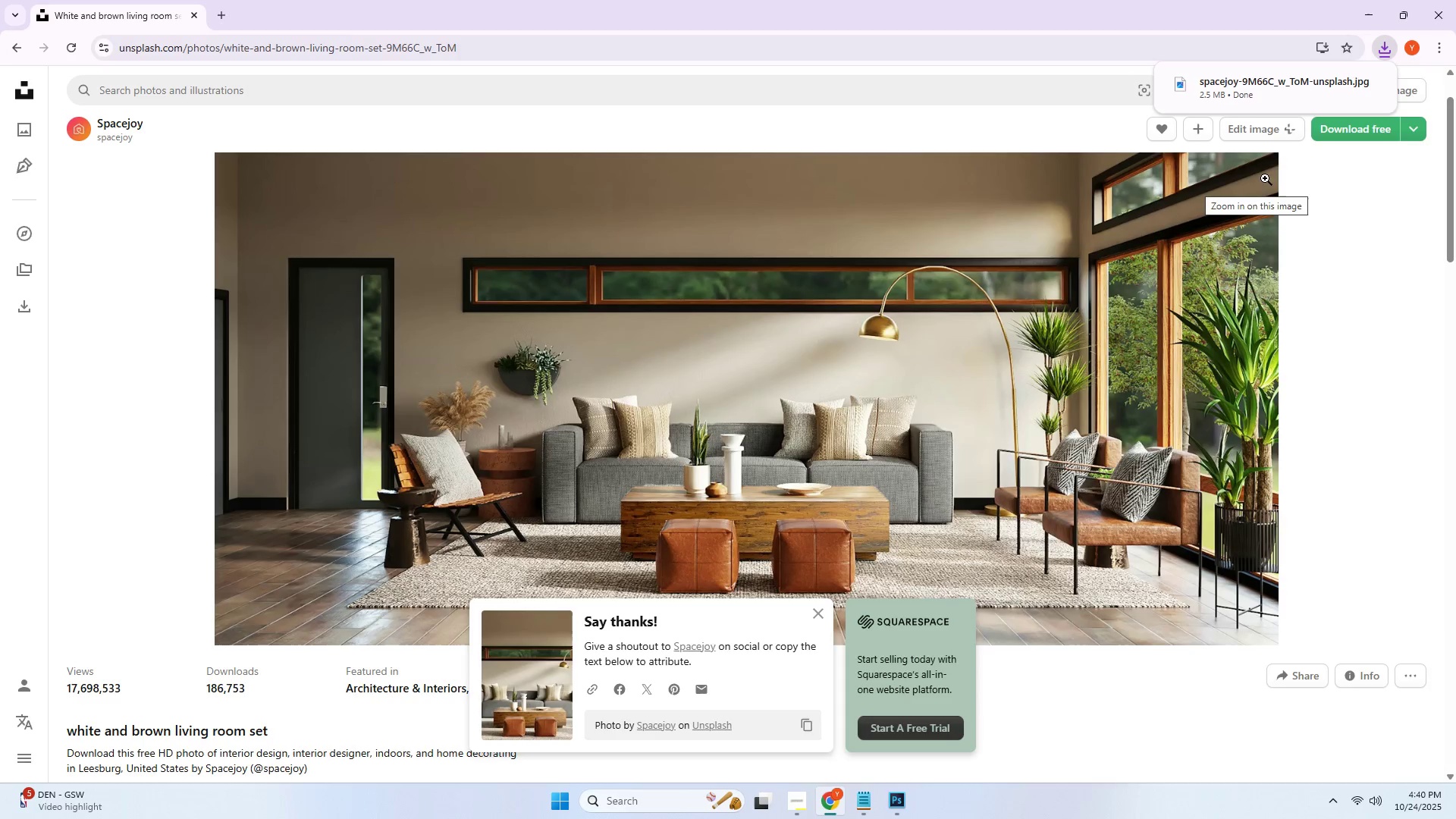 
left_click([1345, 85])
 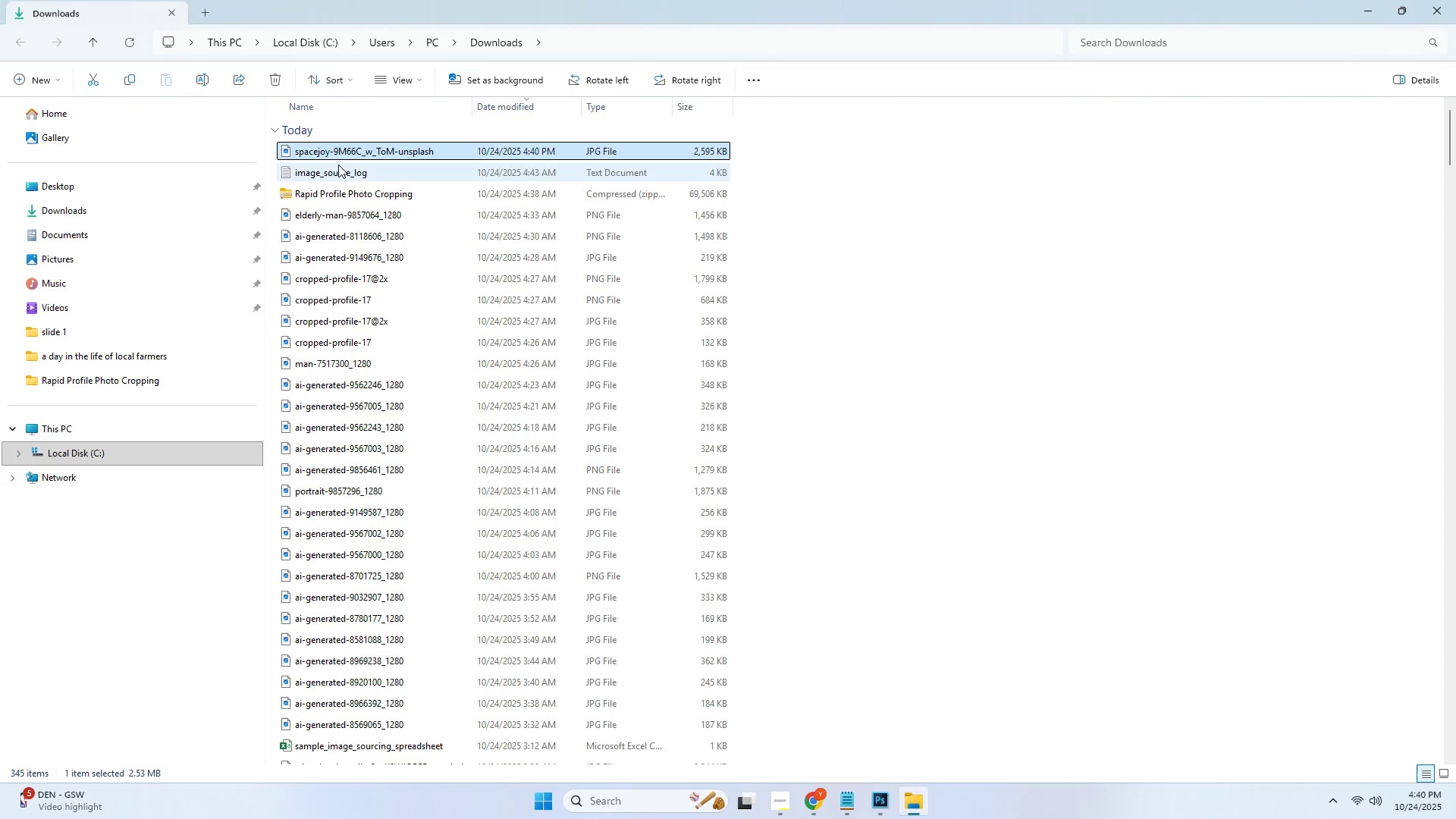 
left_click_drag(start_coordinate=[332, 150], to_coordinate=[435, 190])
 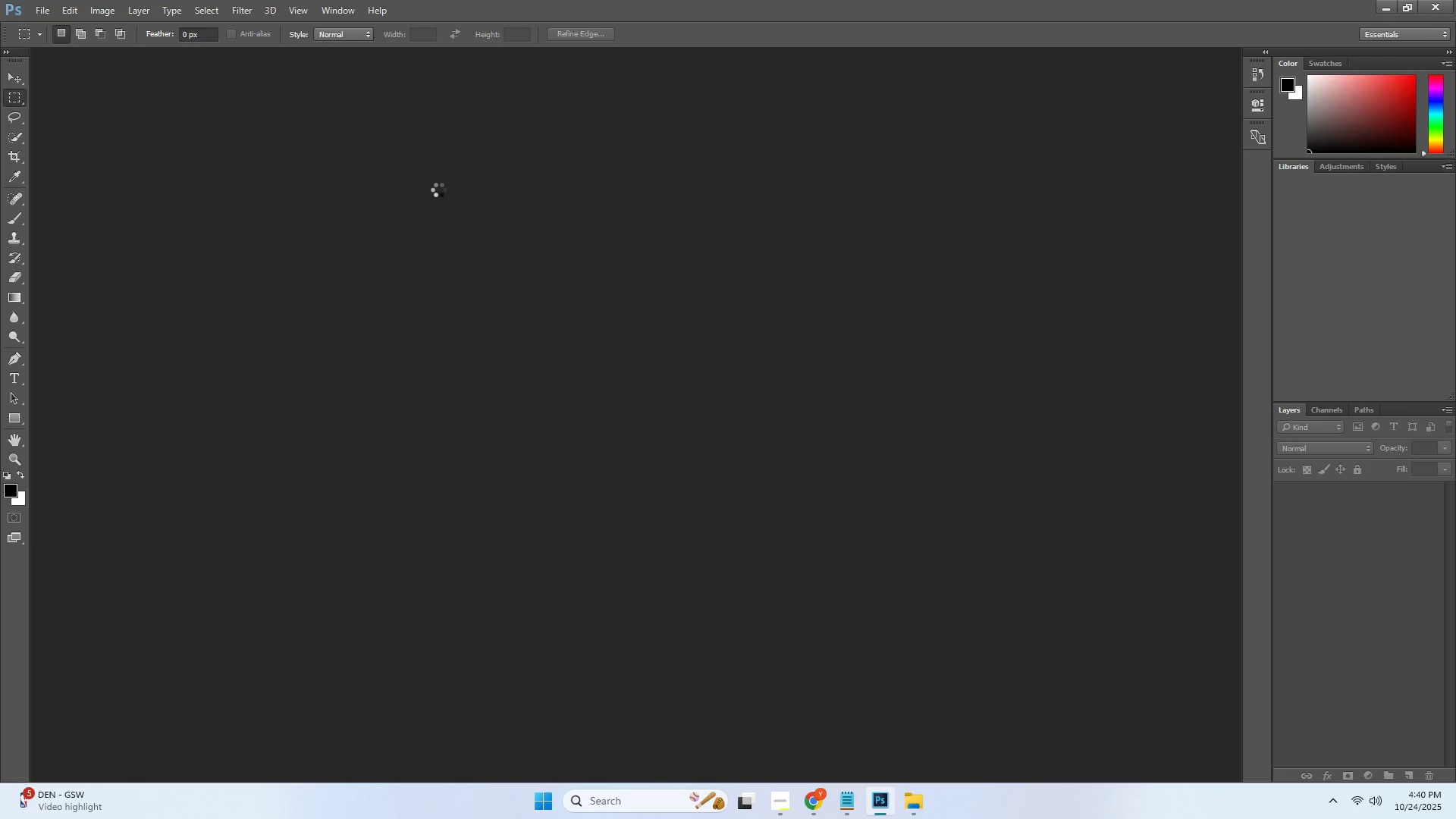 
key(Alt+Tab)
 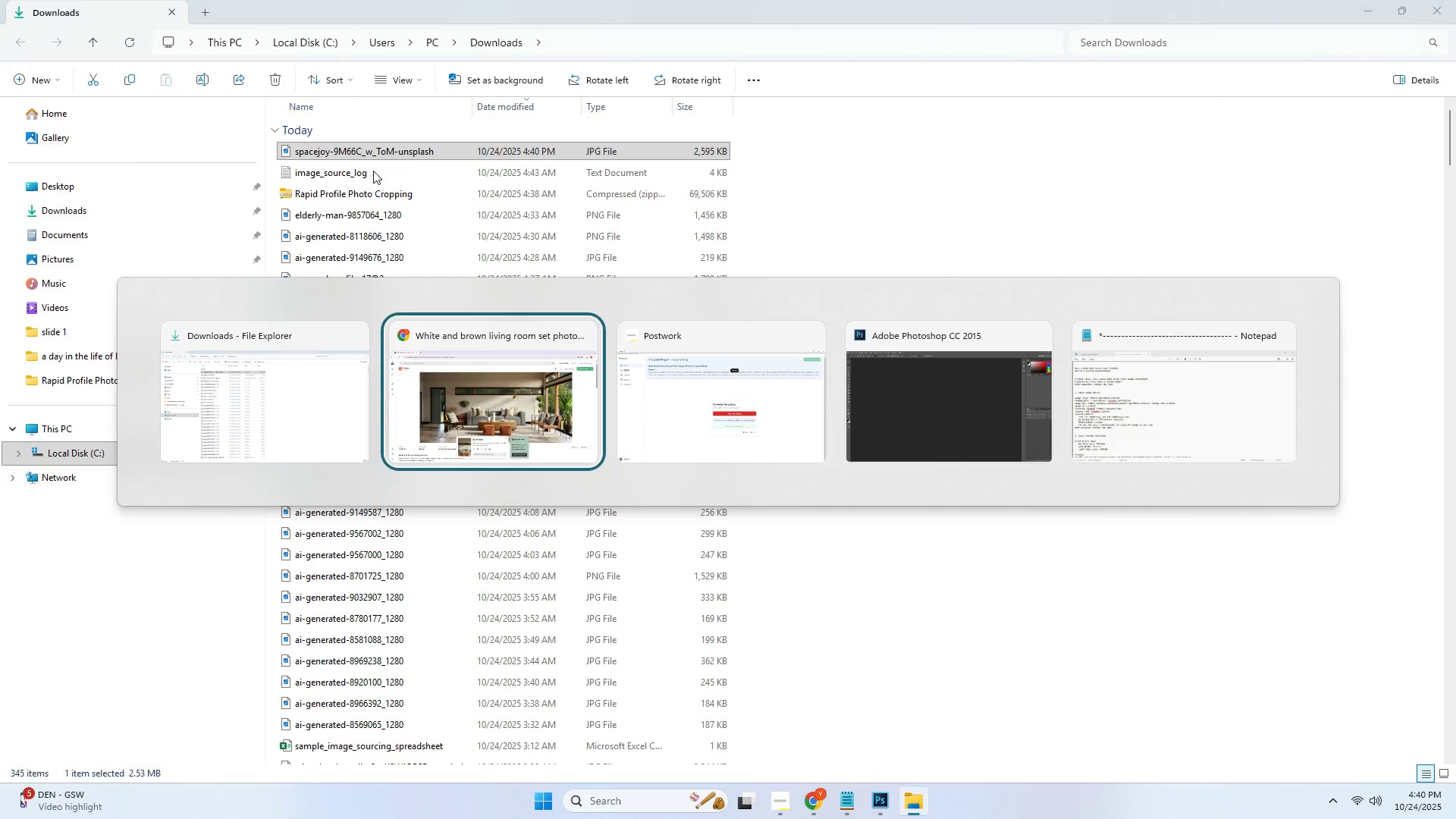 
key(Alt+Tab)
 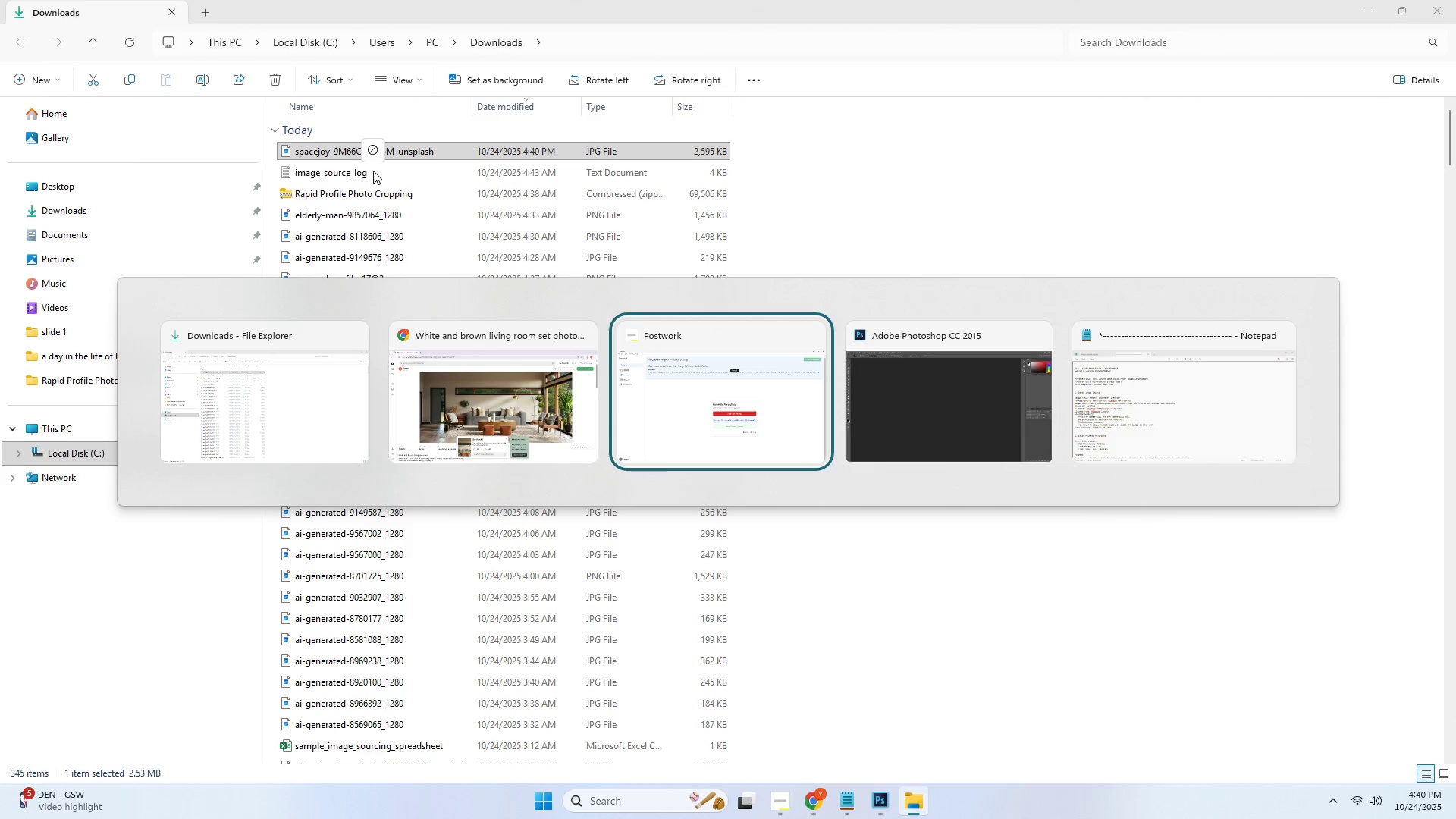 
key(Alt+Tab)
 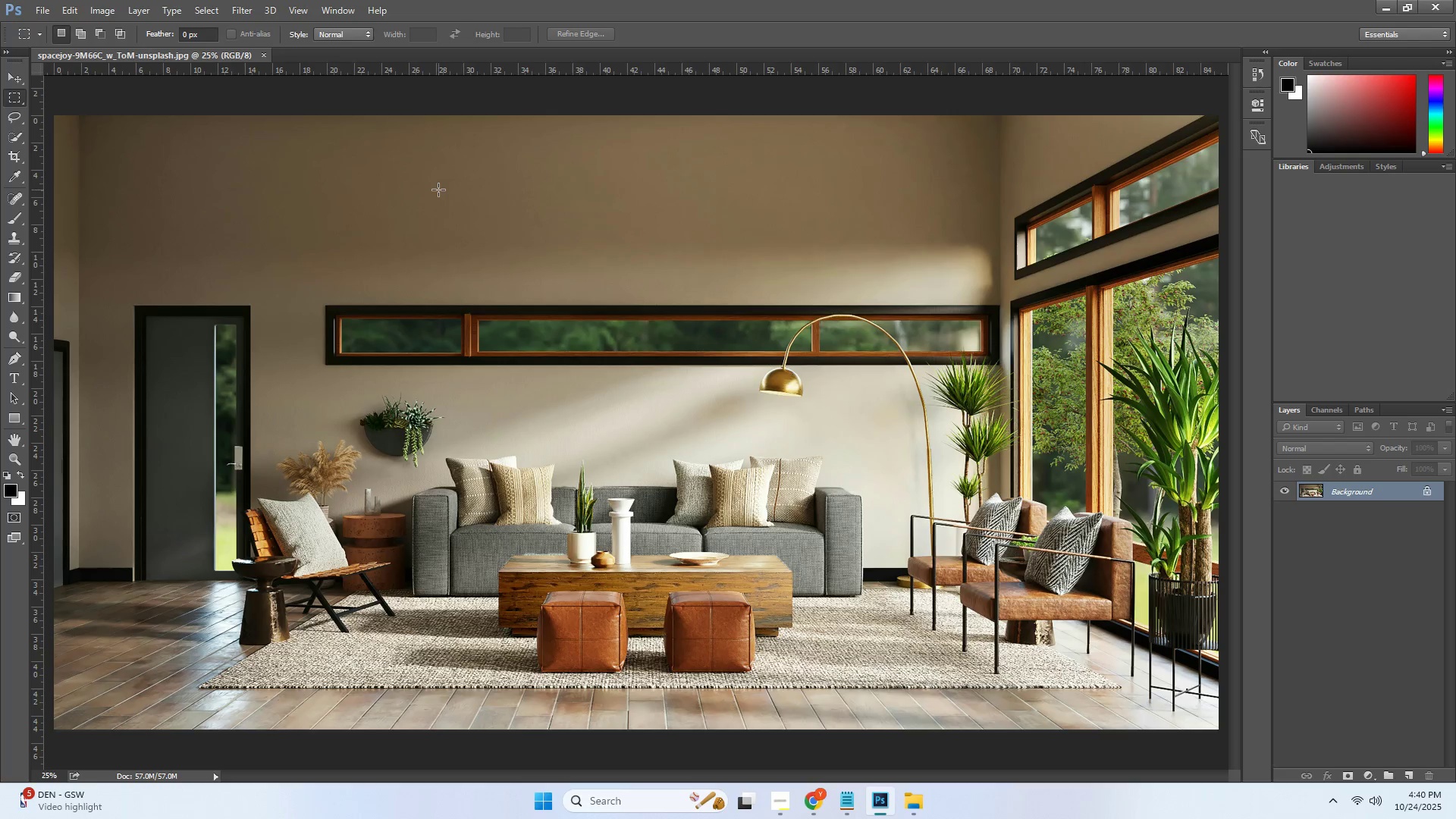 
key(Control+J)
 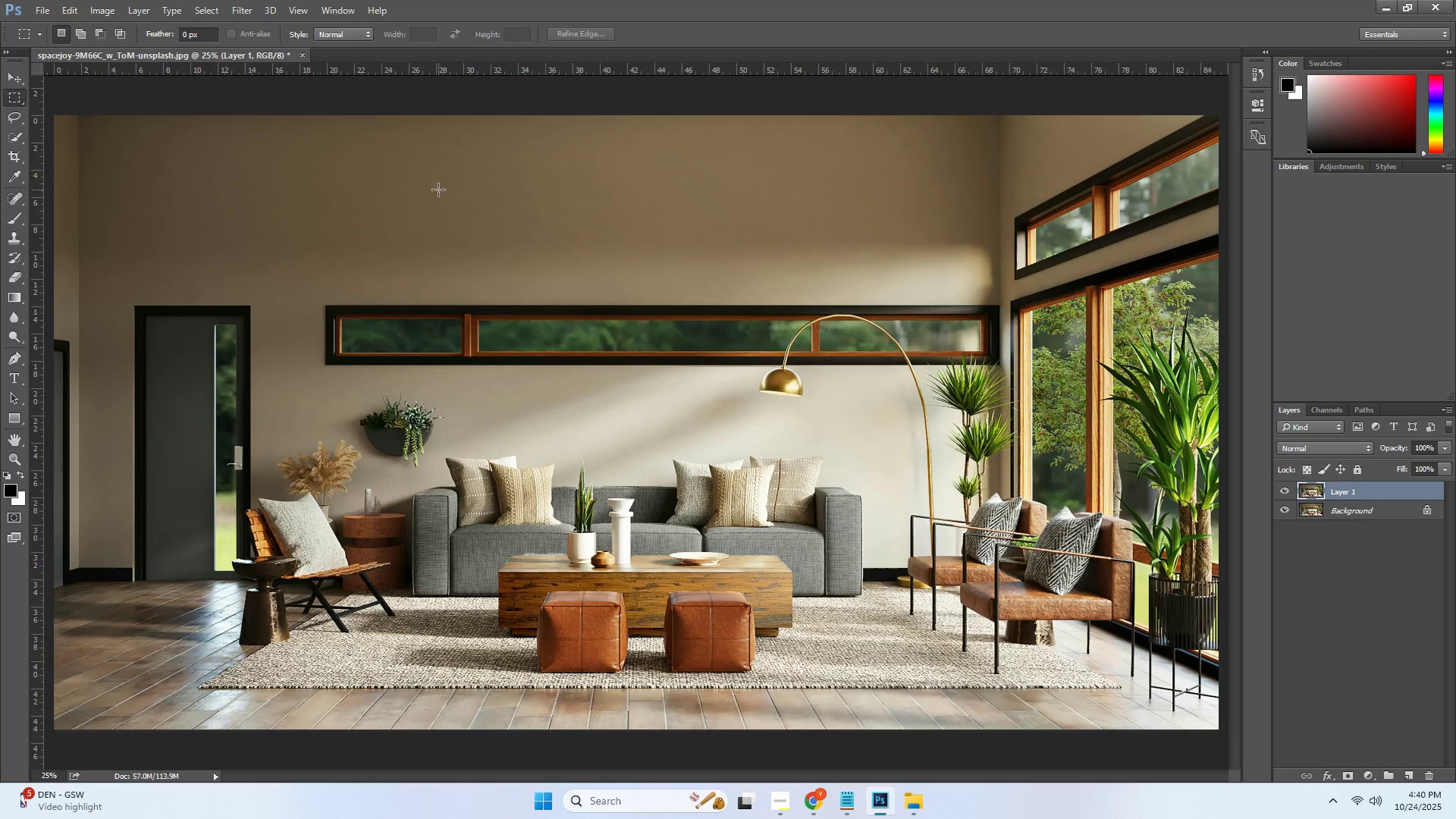 
wait(12.38)
 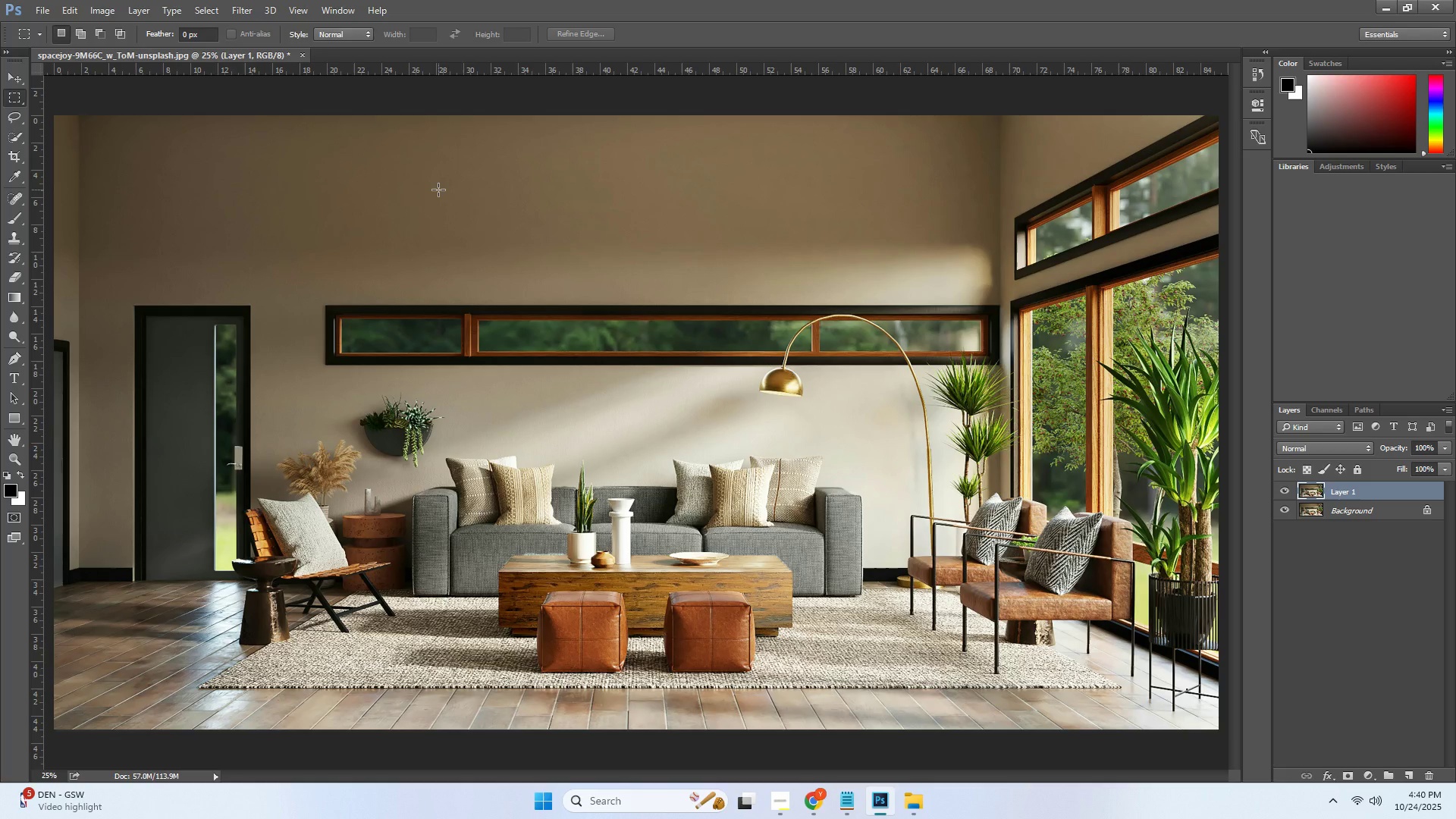 
left_click([1379, 495])
 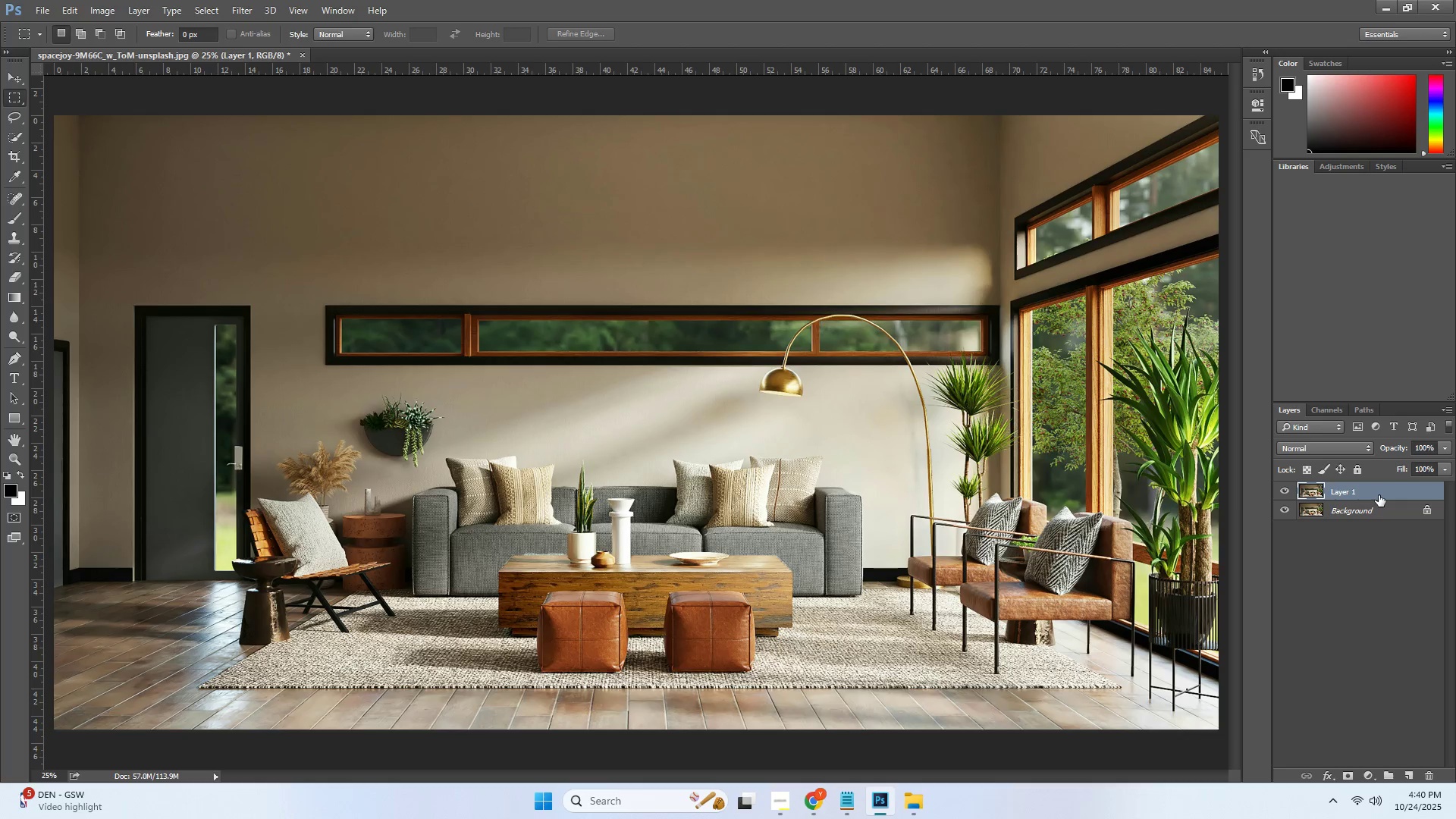 
right_click([1379, 495])
 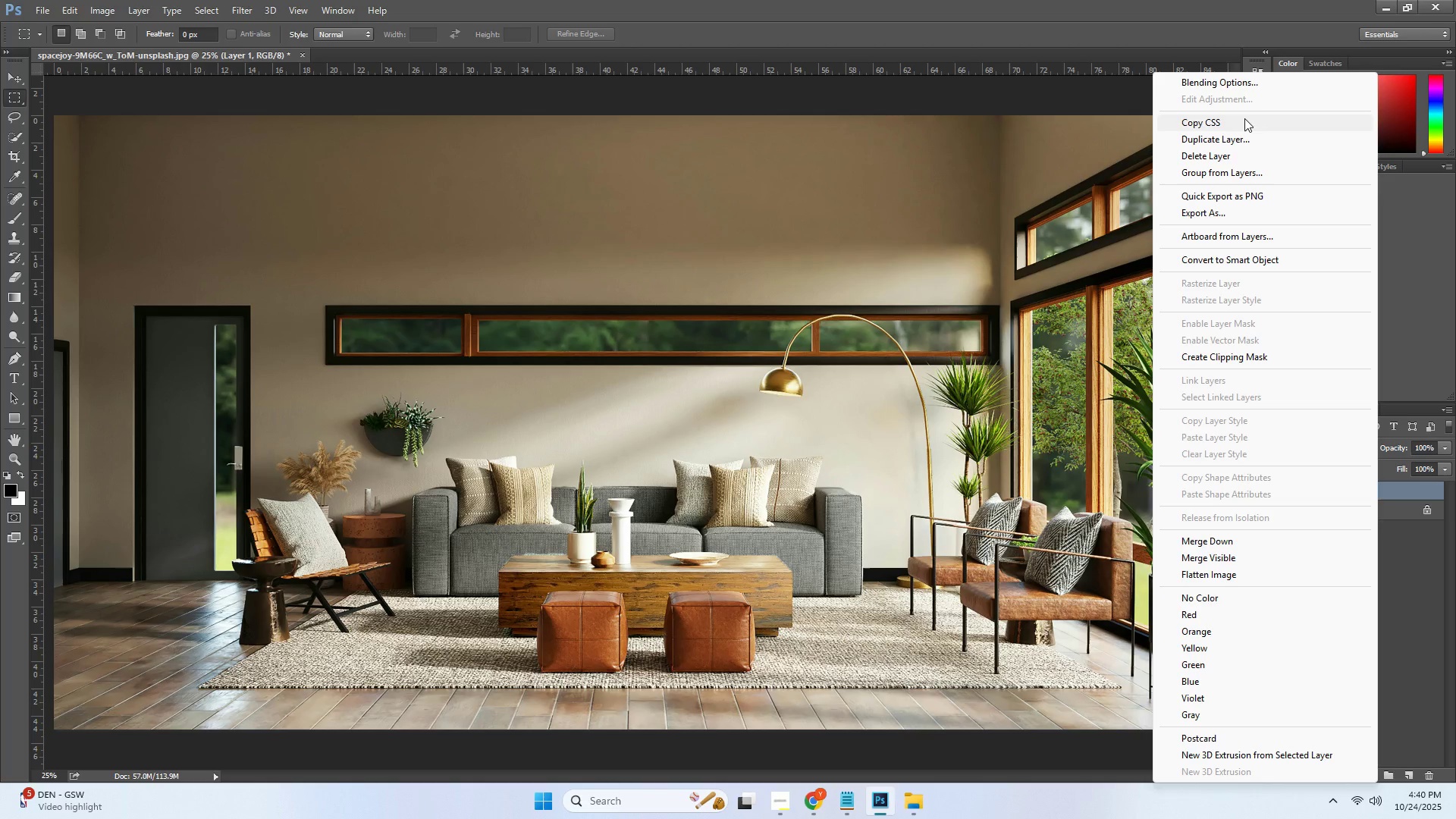 
wait(9.62)
 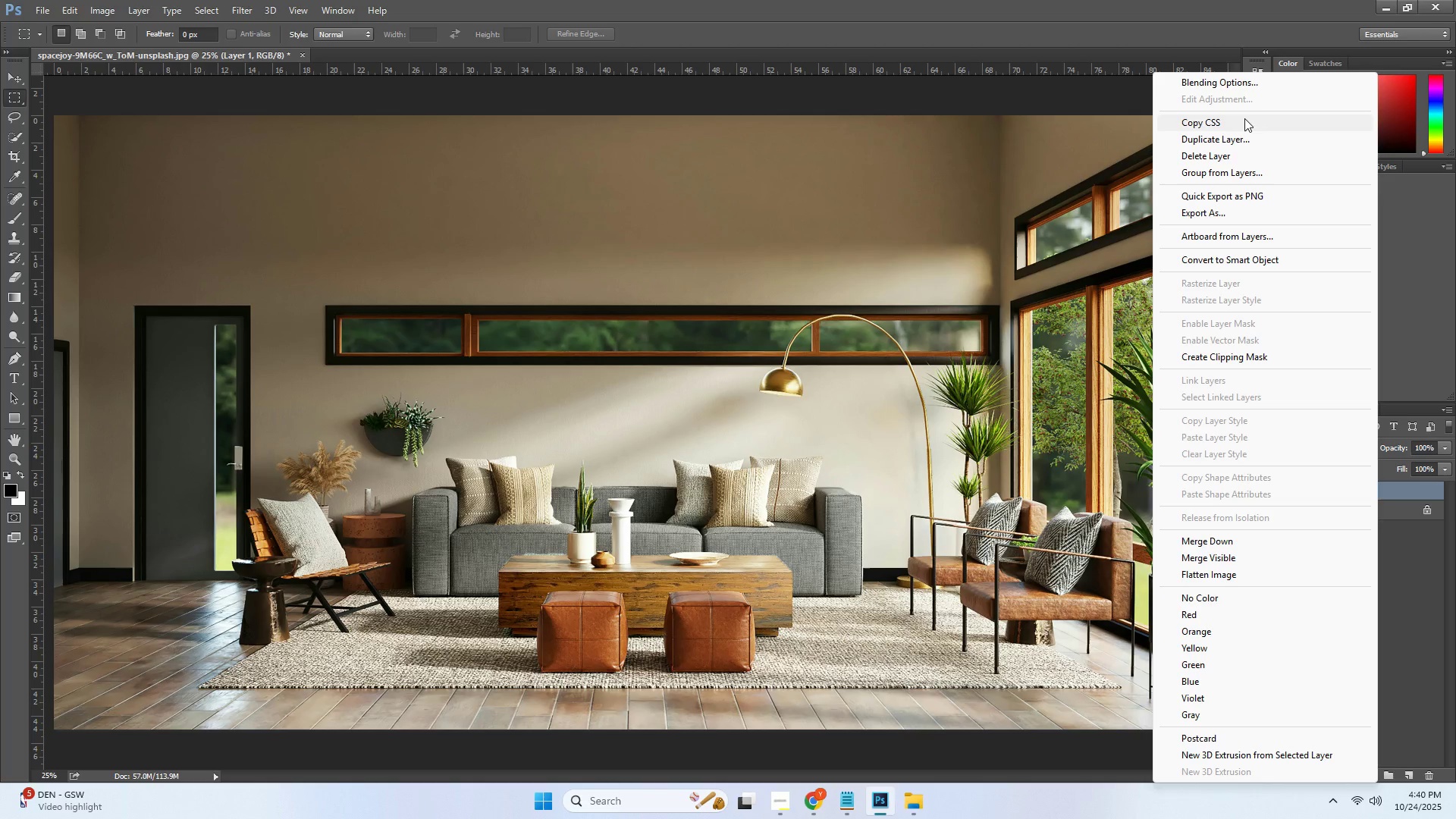 
left_click([1396, 484])
 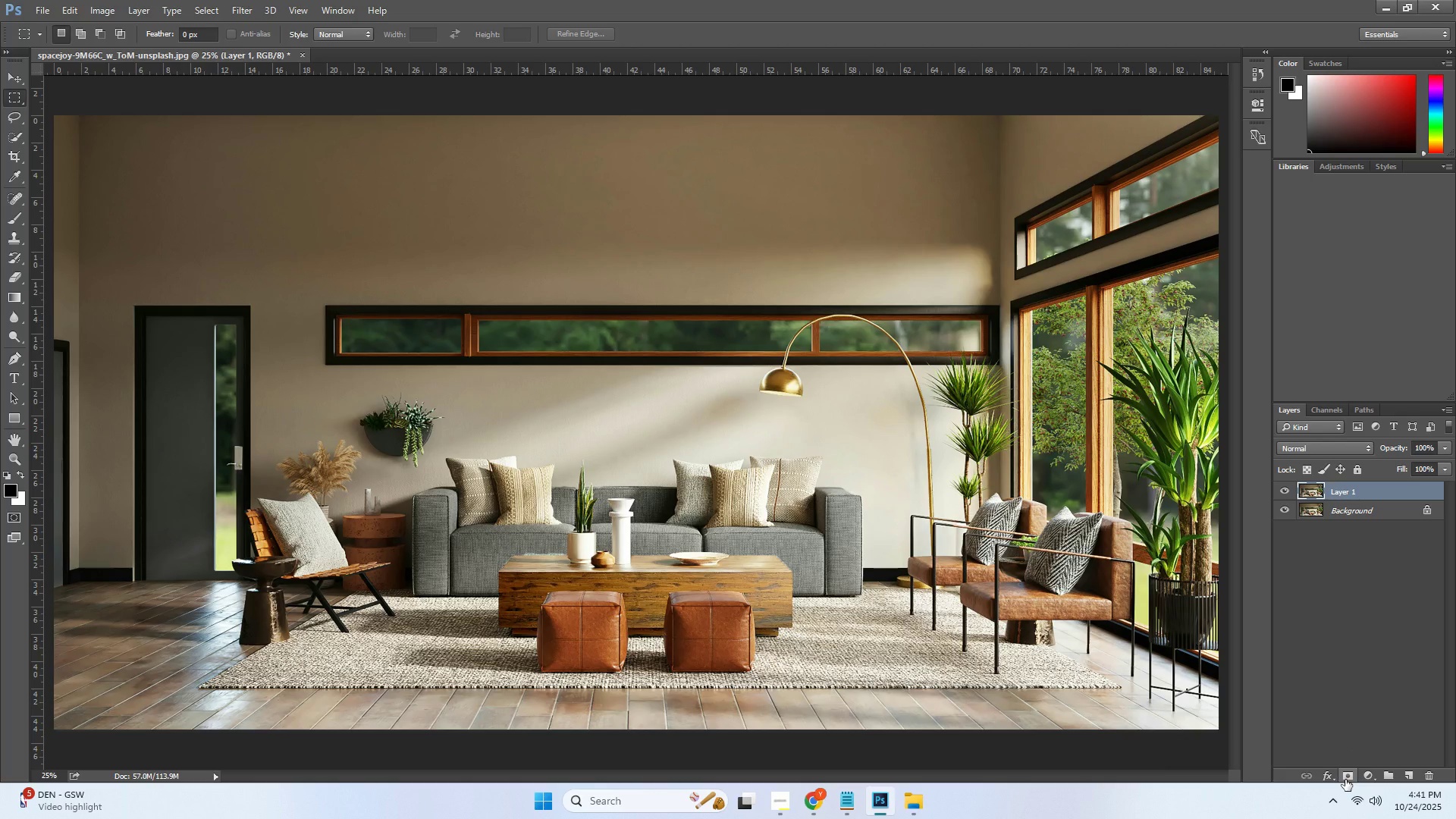 
mouse_move([1362, 754])
 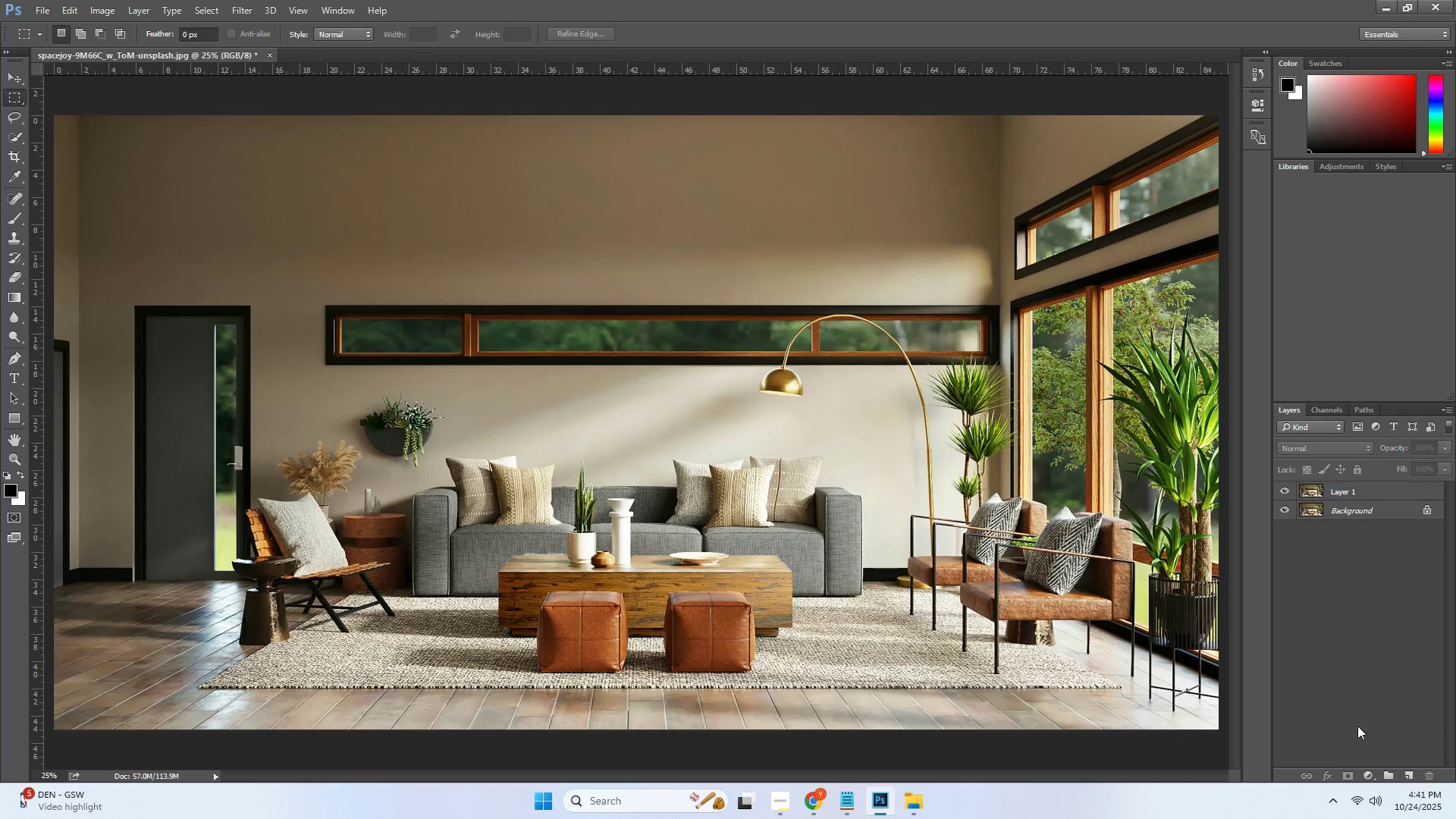 
left_click([1357, 726])
 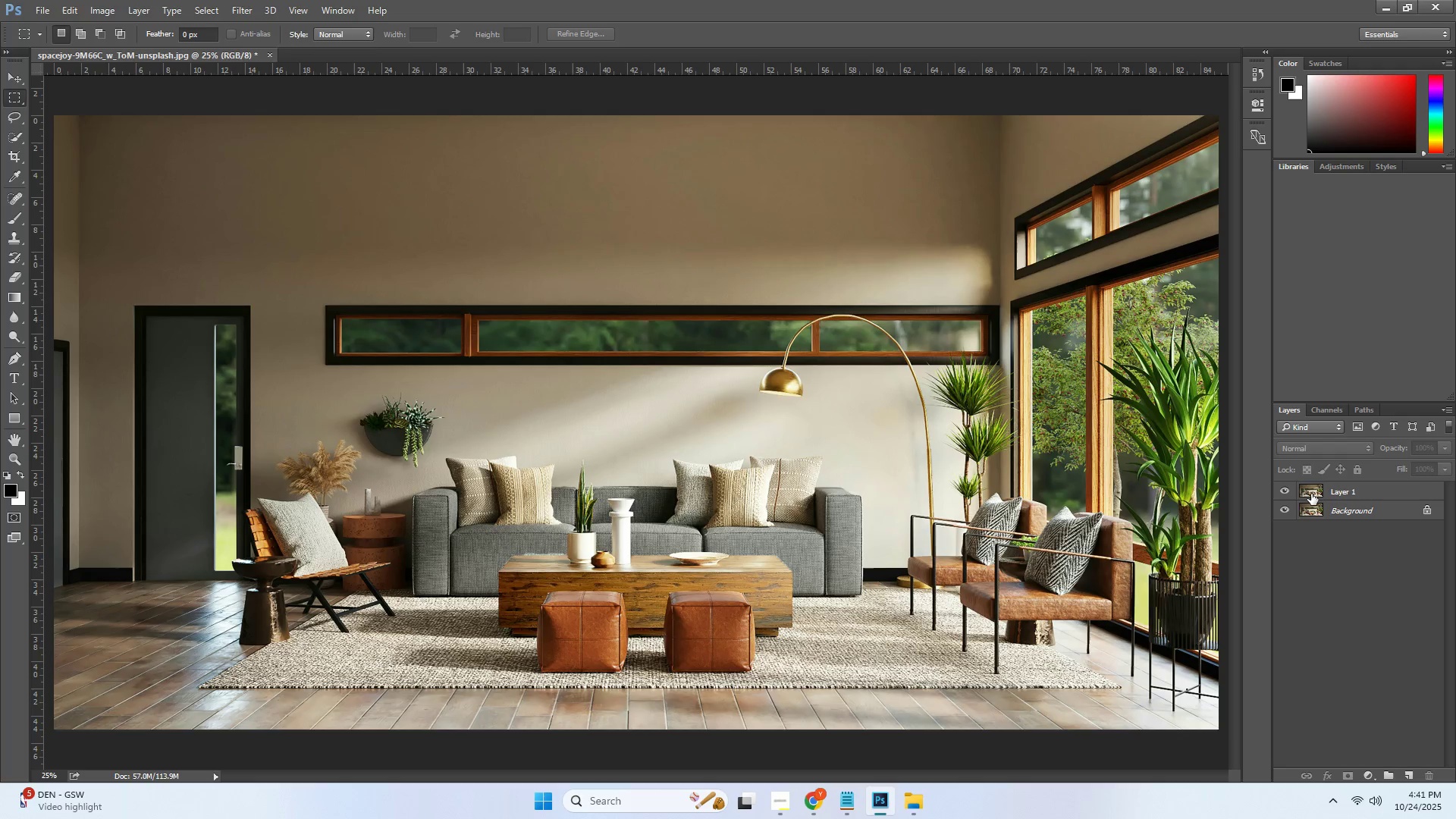 
left_click([1311, 494])
 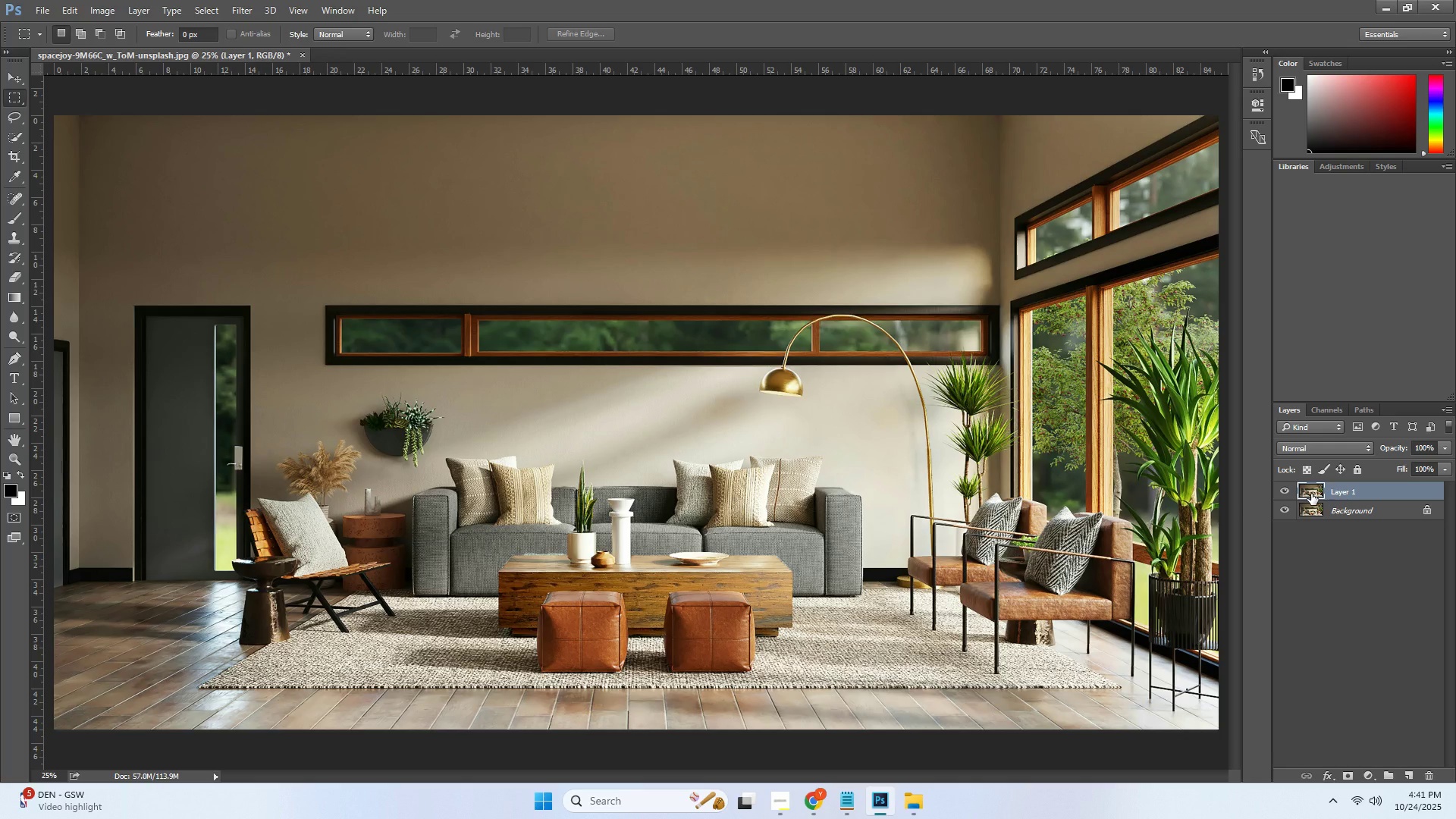 
right_click([1311, 494])
 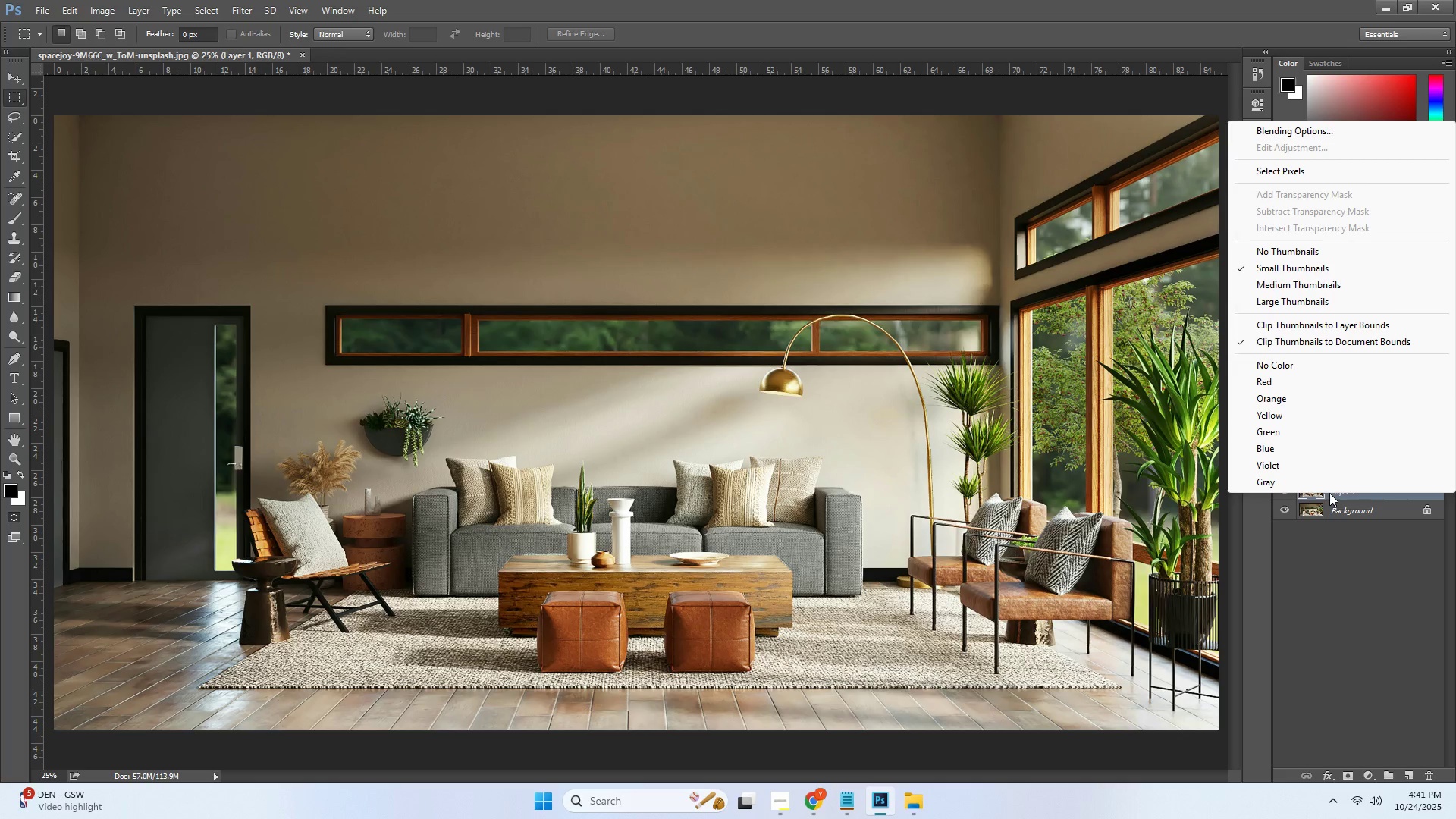 
left_click([1344, 555])
 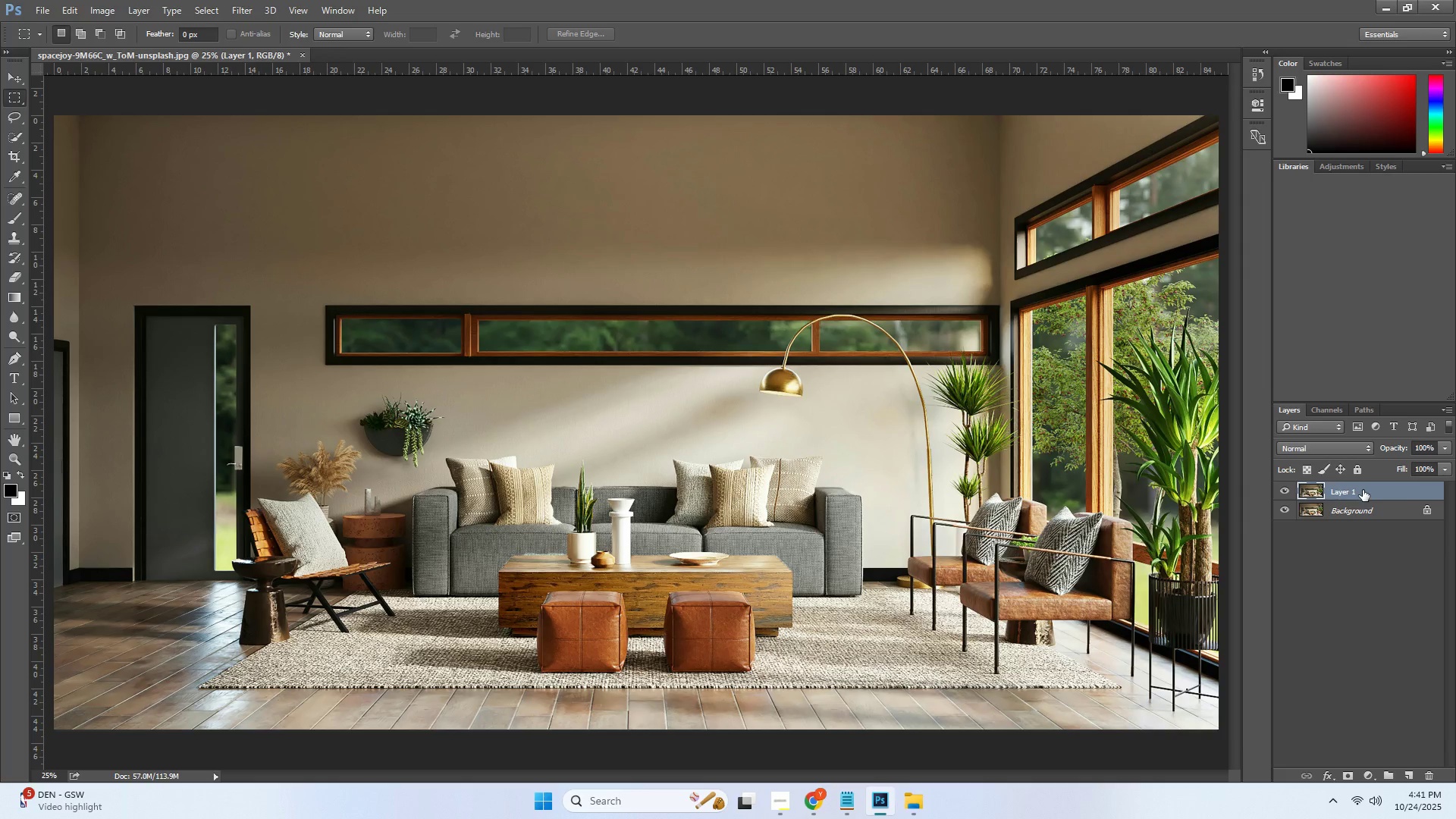 
right_click([1363, 490])
 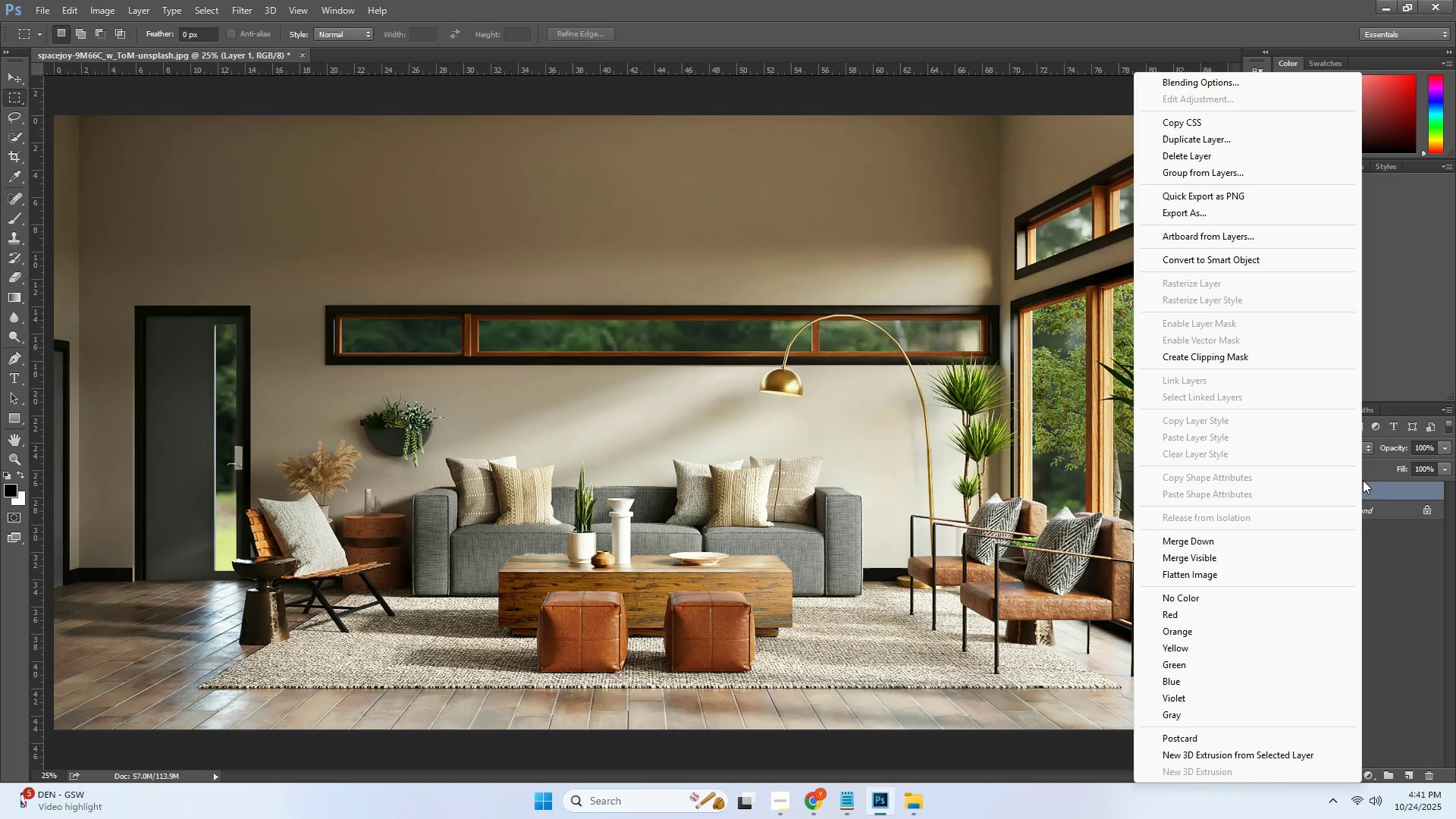 
left_click([1244, 262])
 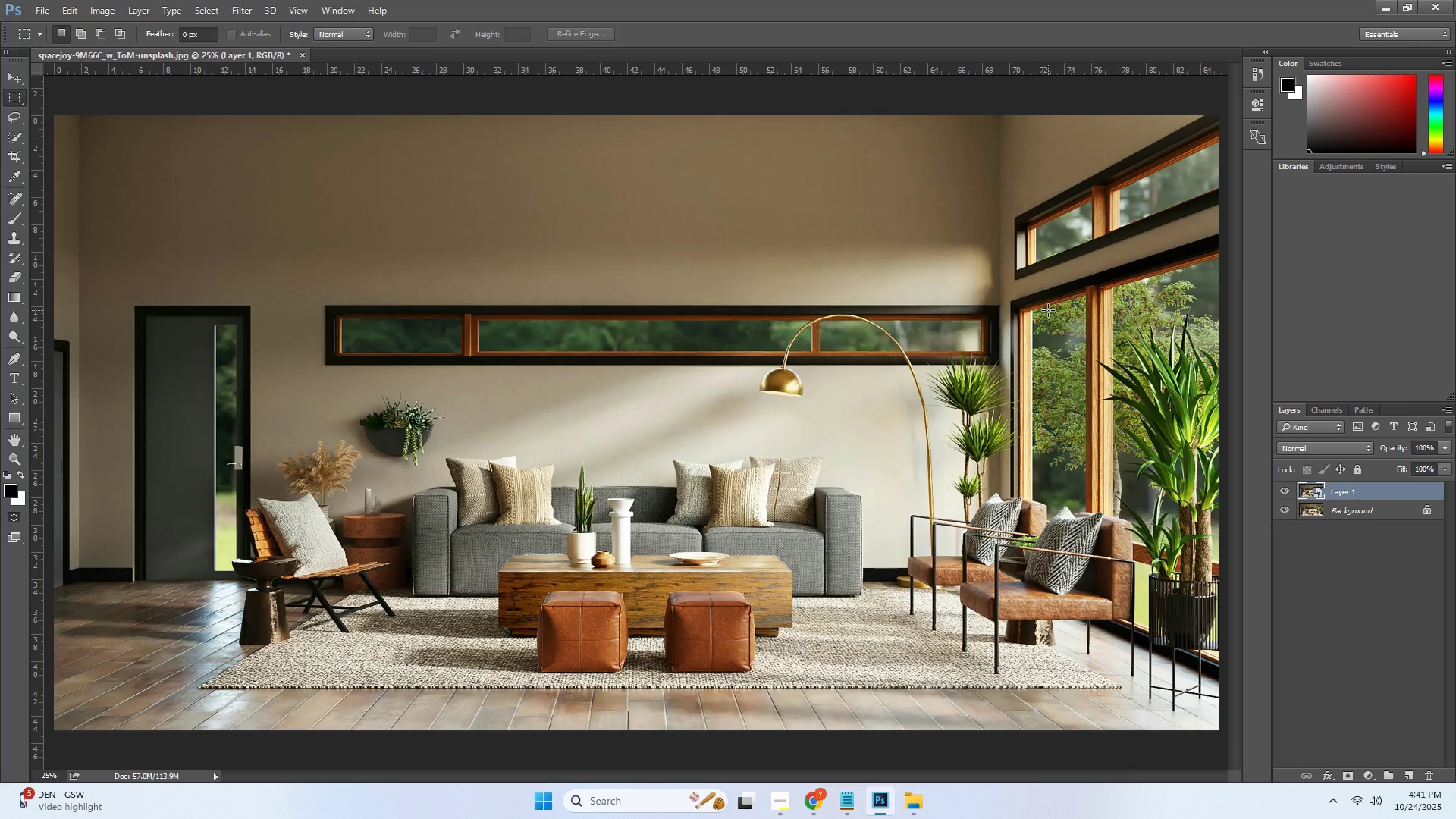 
wait(10.52)
 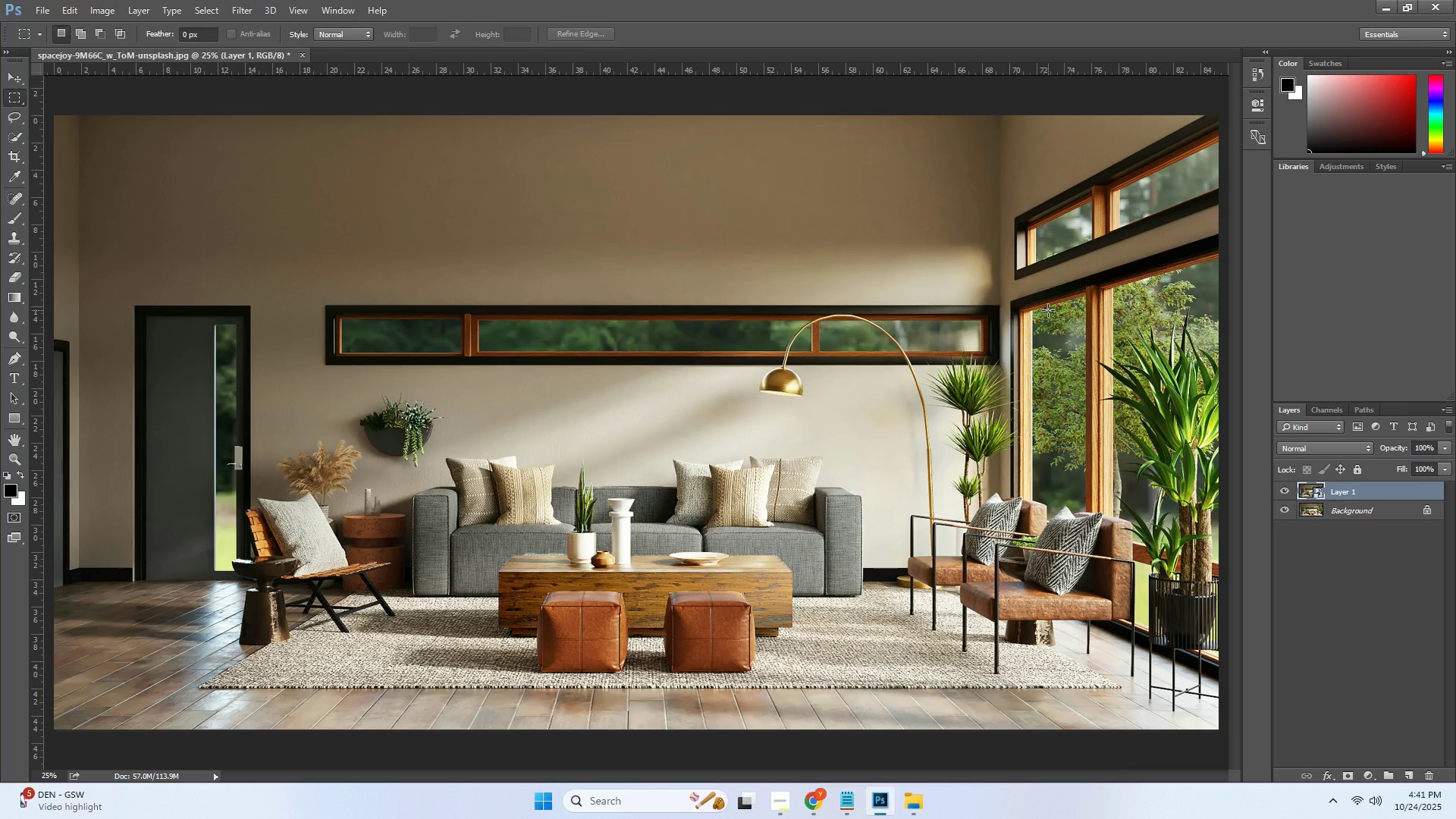 
left_click([234, 12])
 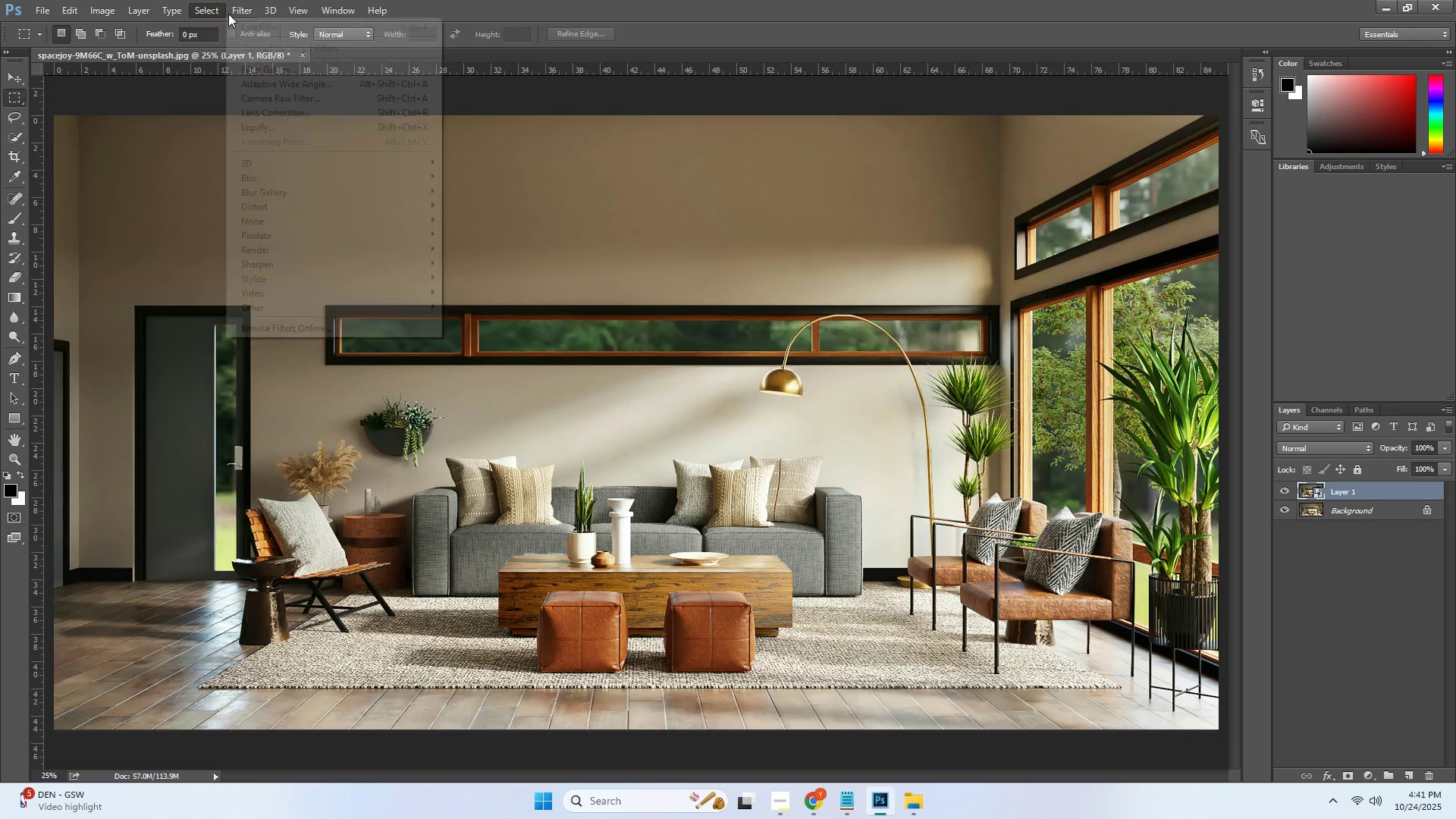 
left_click([282, 112])
 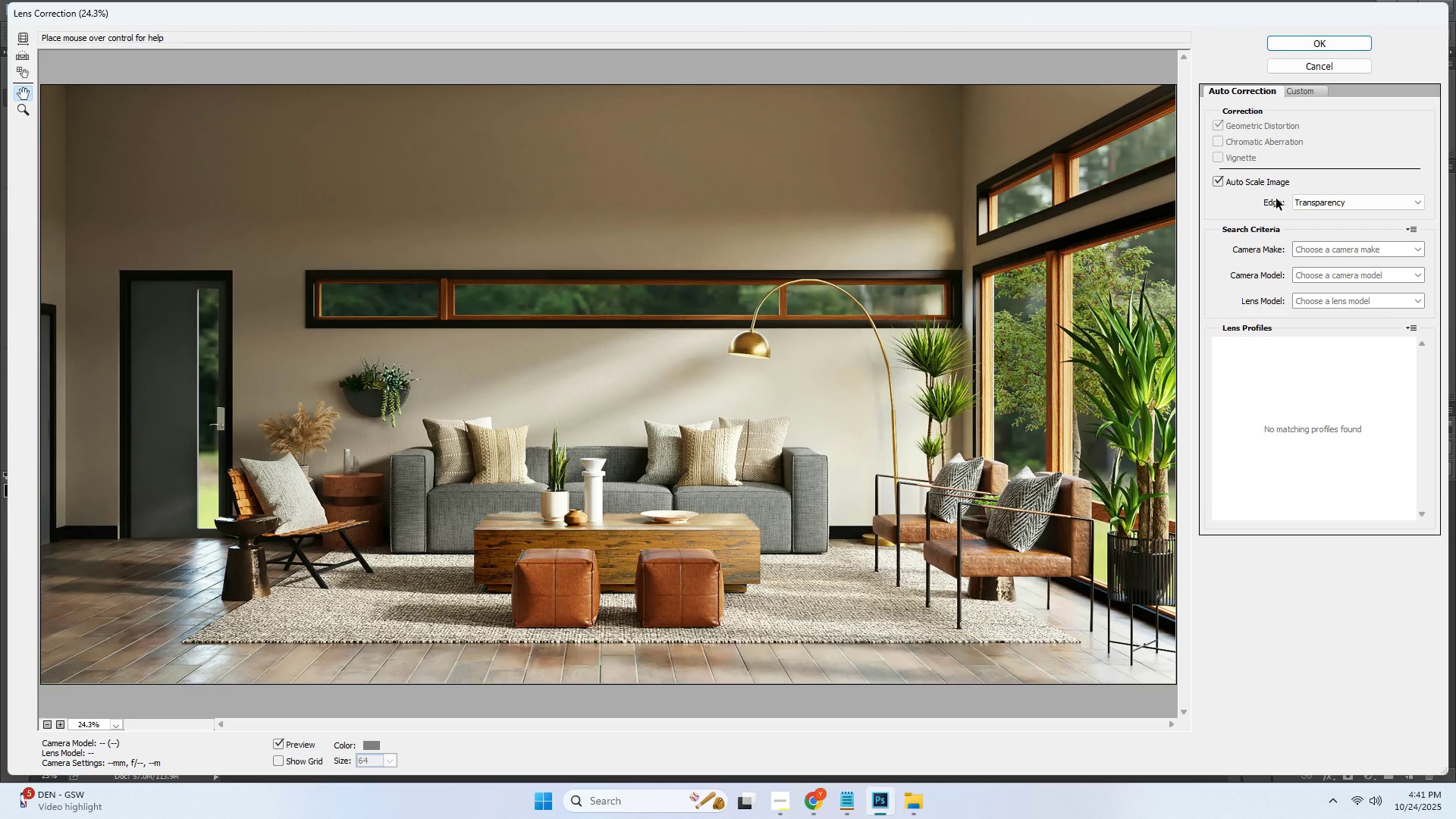 
wait(20.62)
 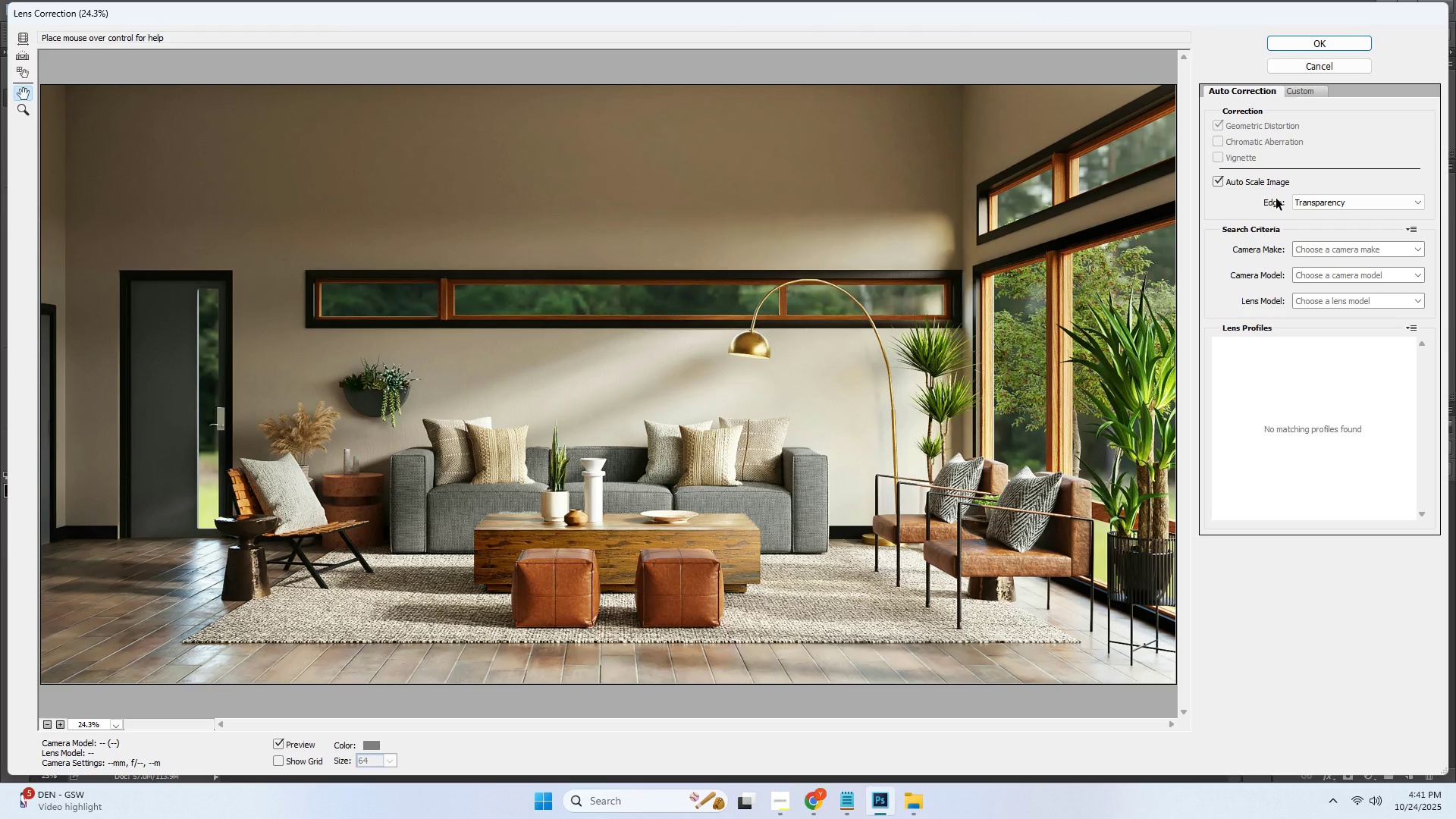 
left_click([1319, 209])
 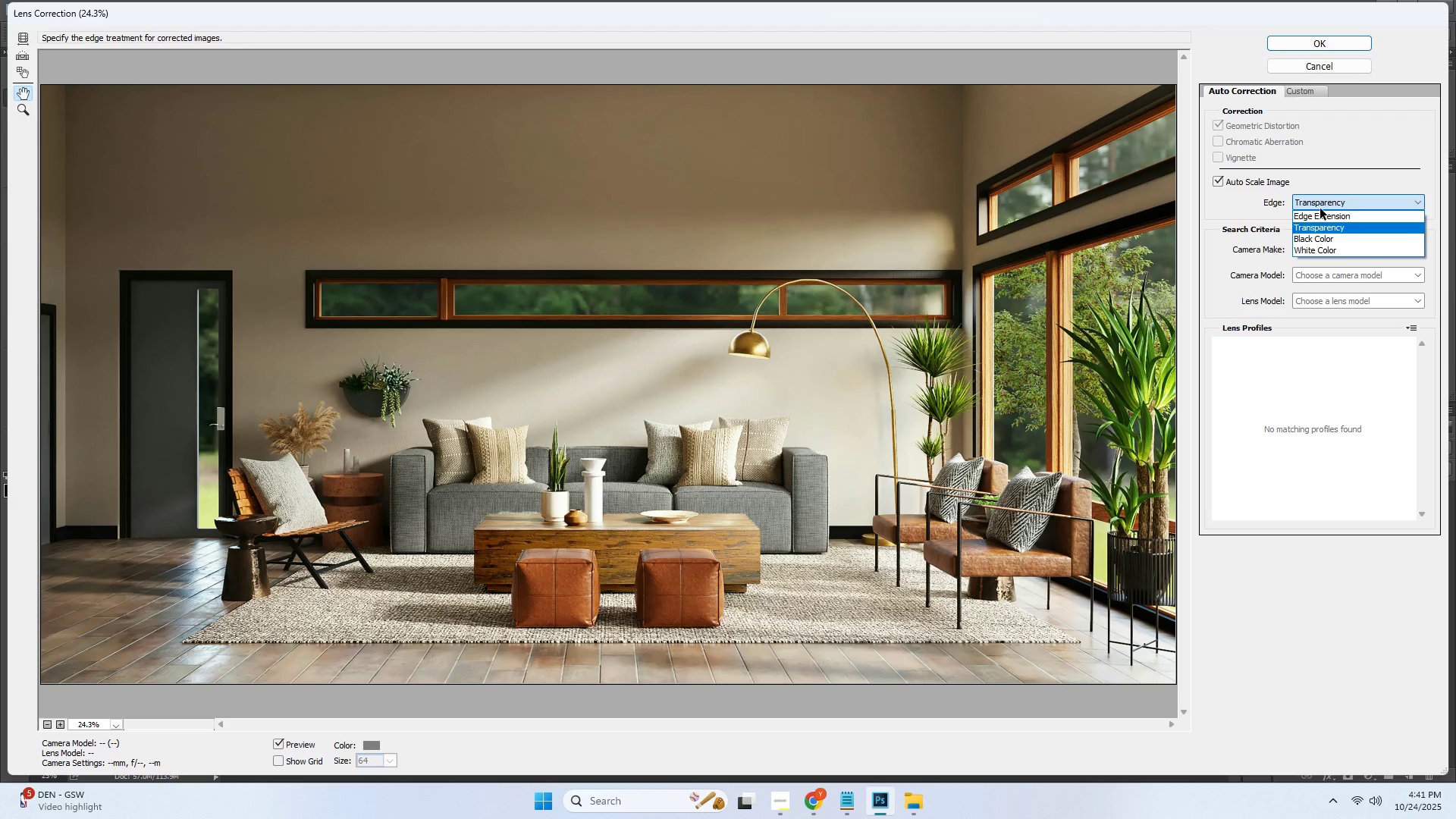 
left_click([1324, 209])
 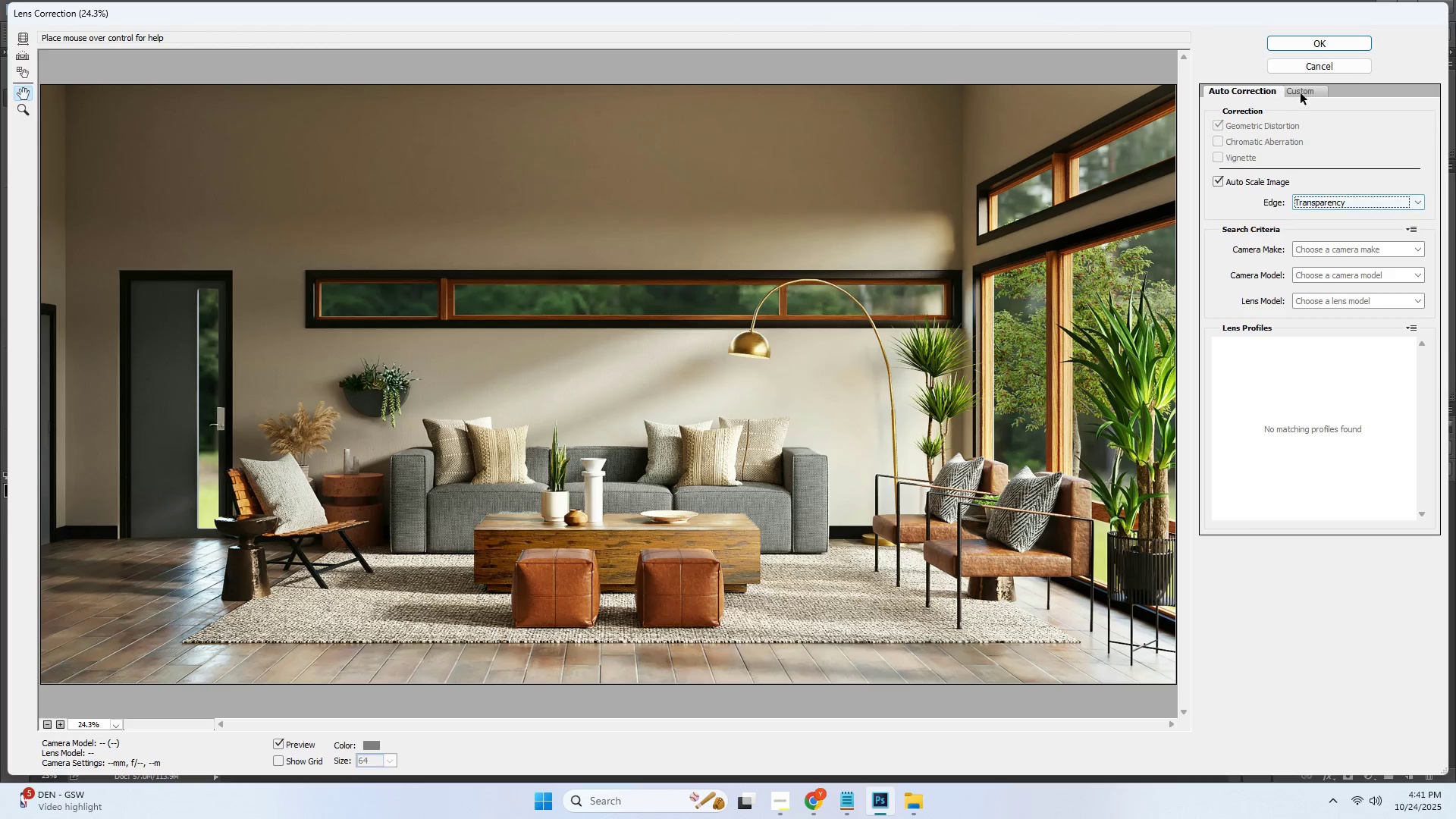 
left_click([1301, 93])
 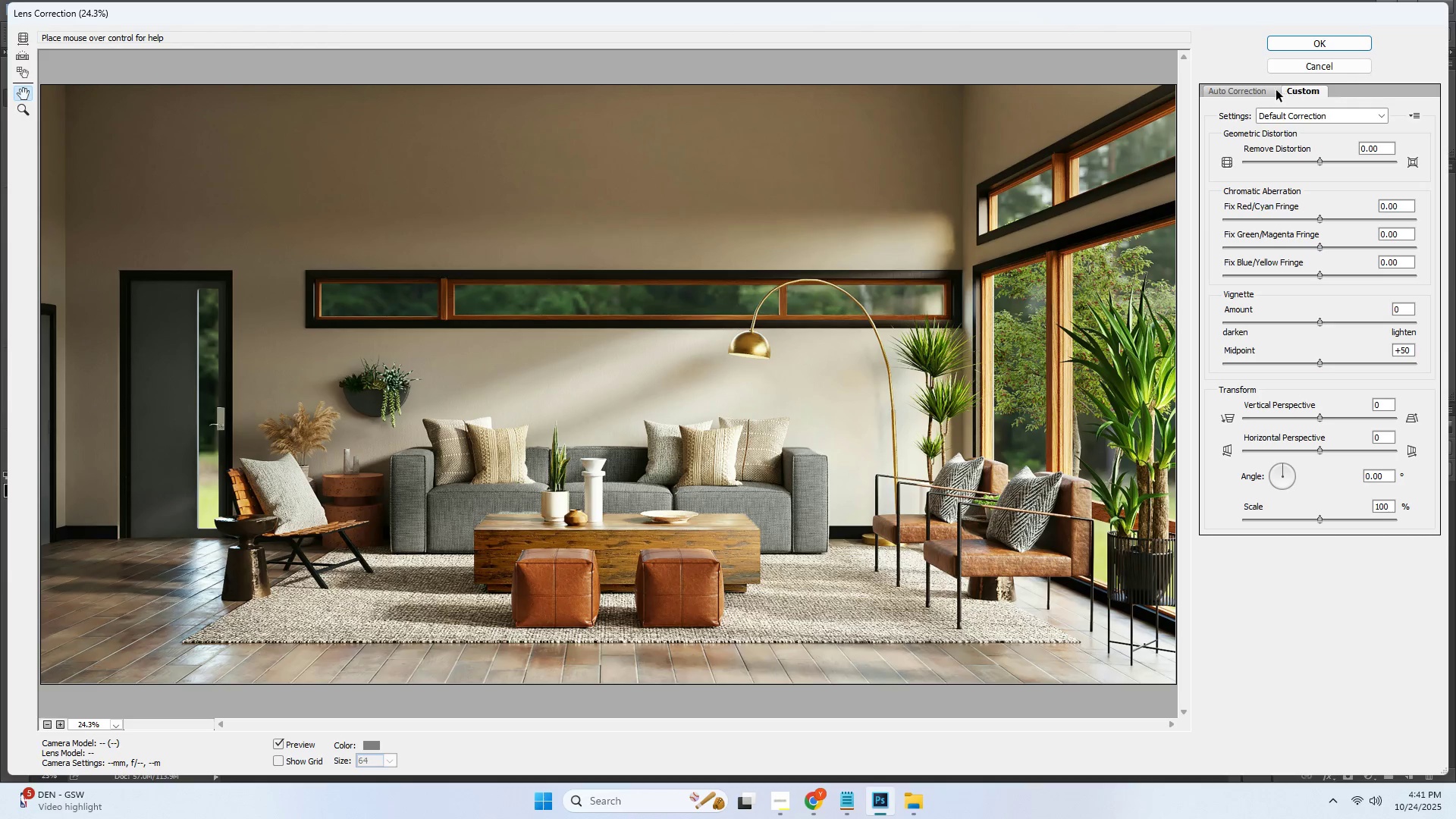 
left_click([1262, 90])
 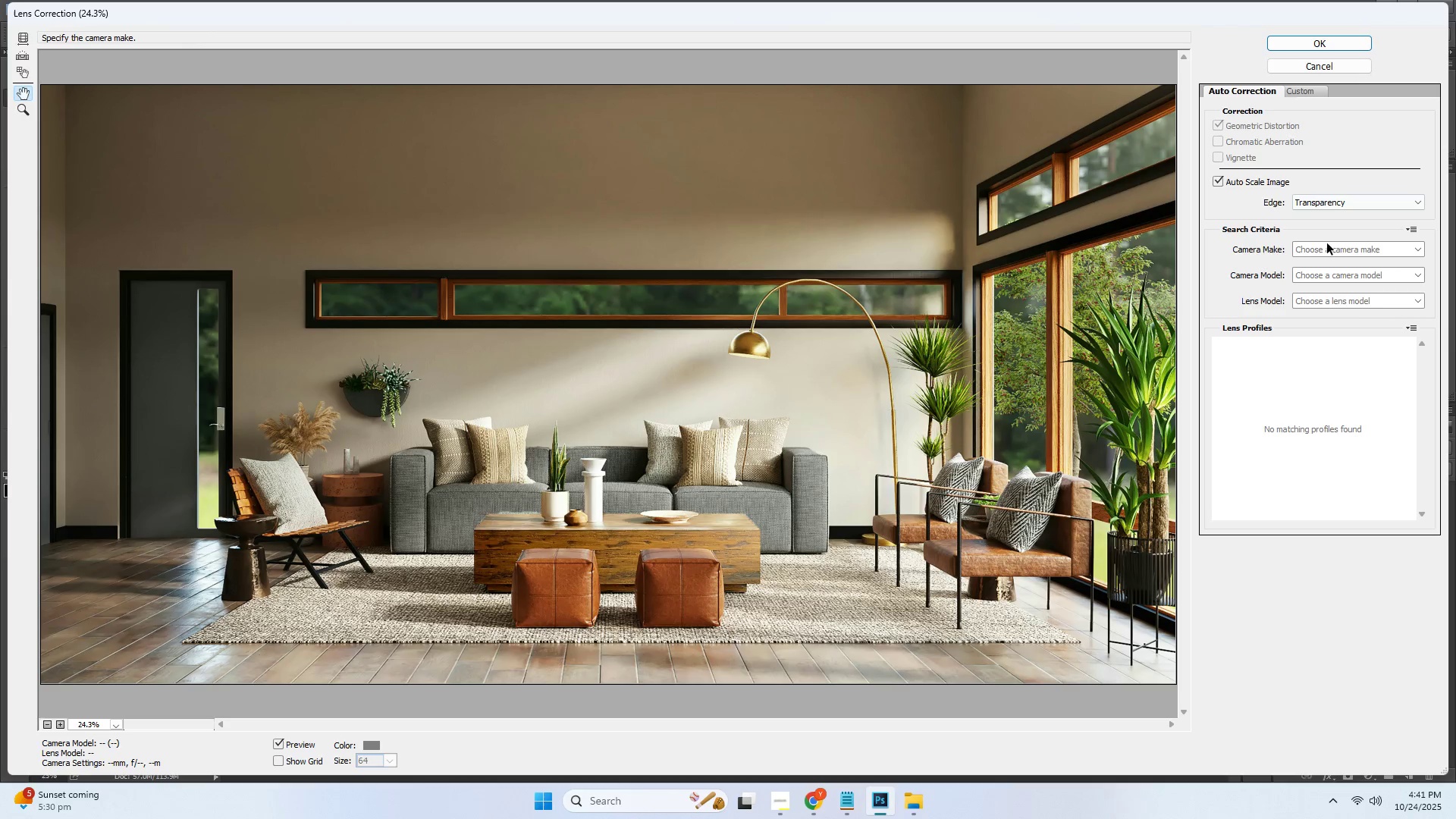 
left_click([1327, 249])
 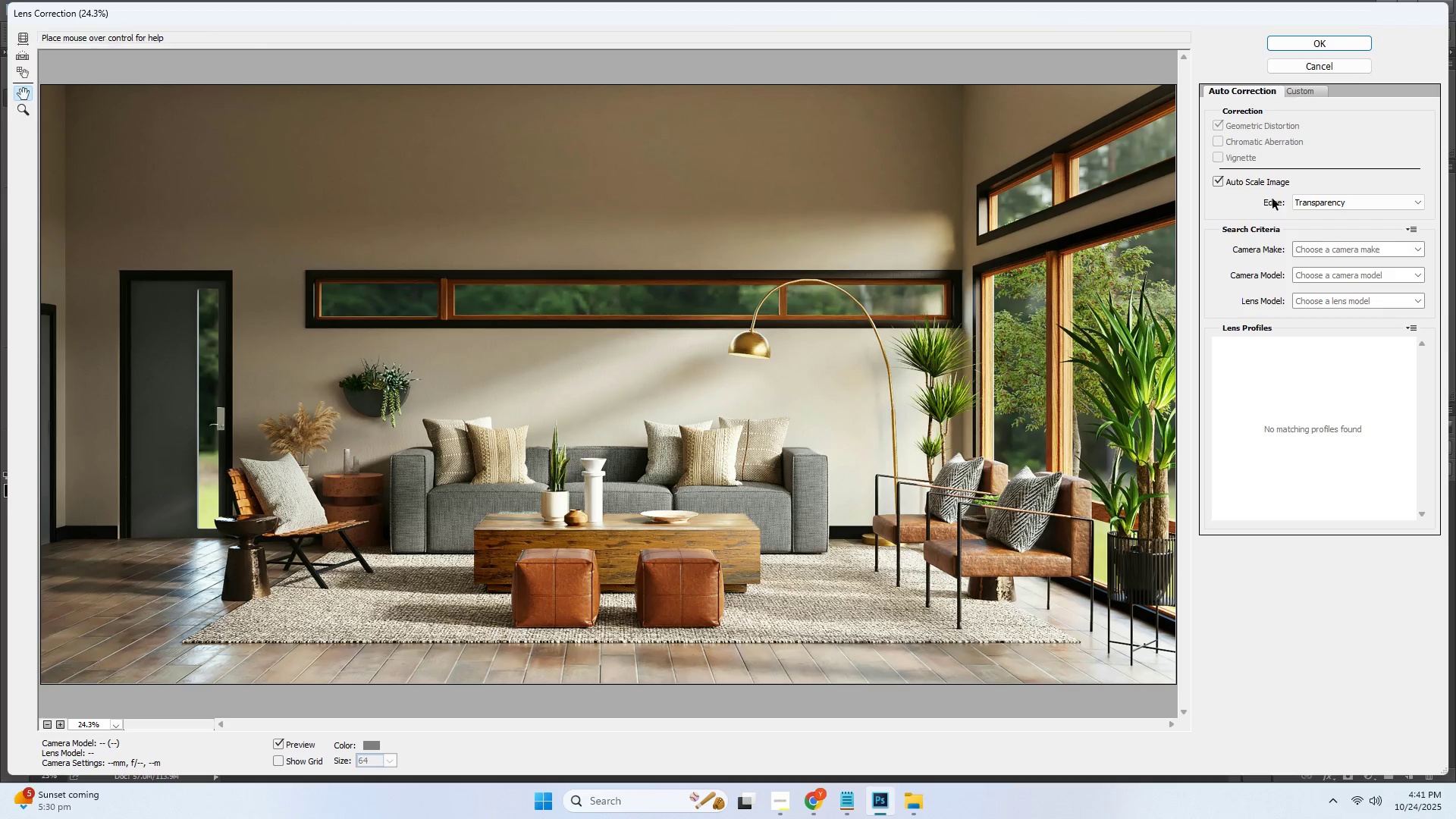 
left_click([1244, 180])
 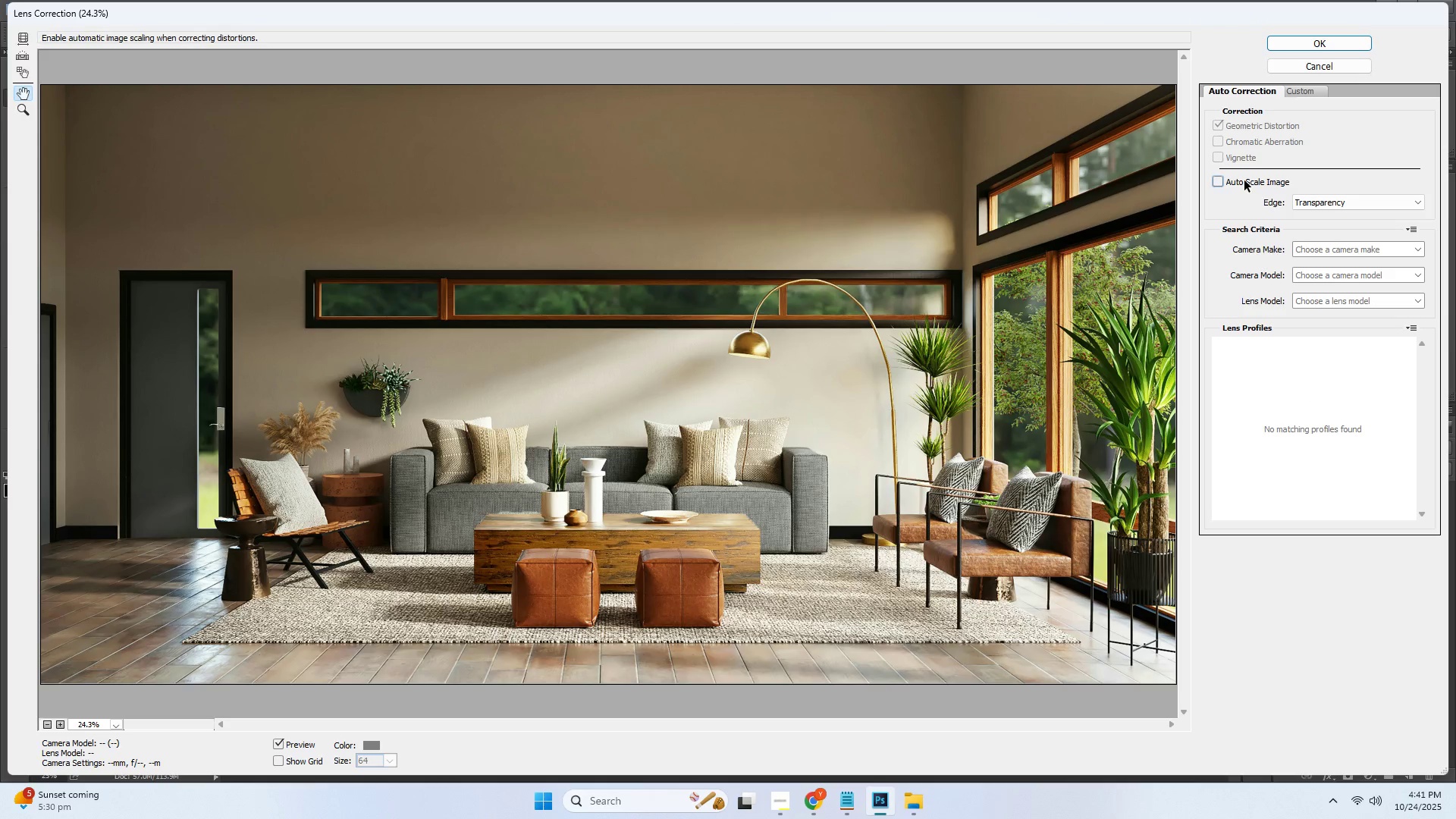 
left_click([1244, 180])
 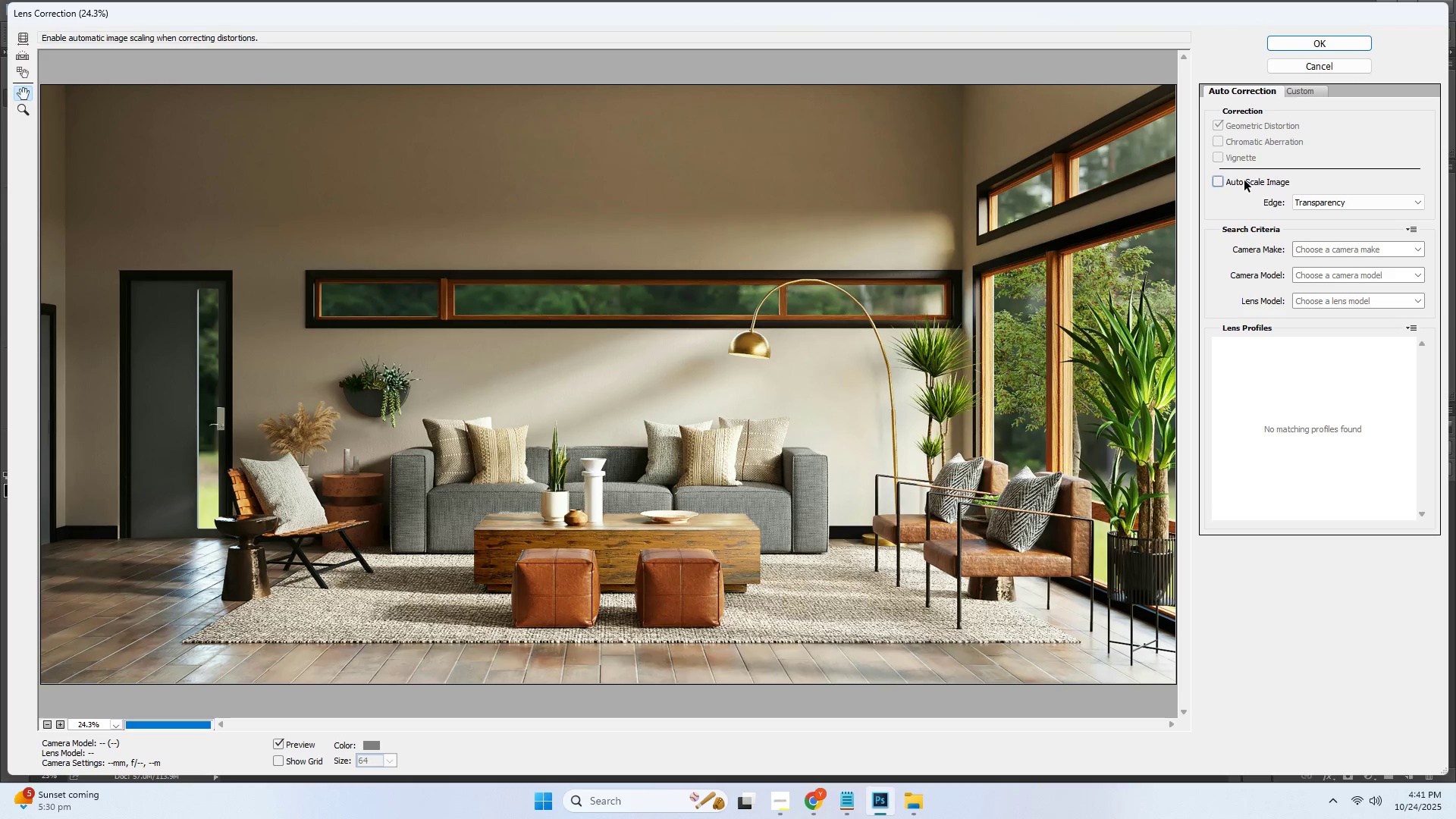 
double_click([1244, 180])
 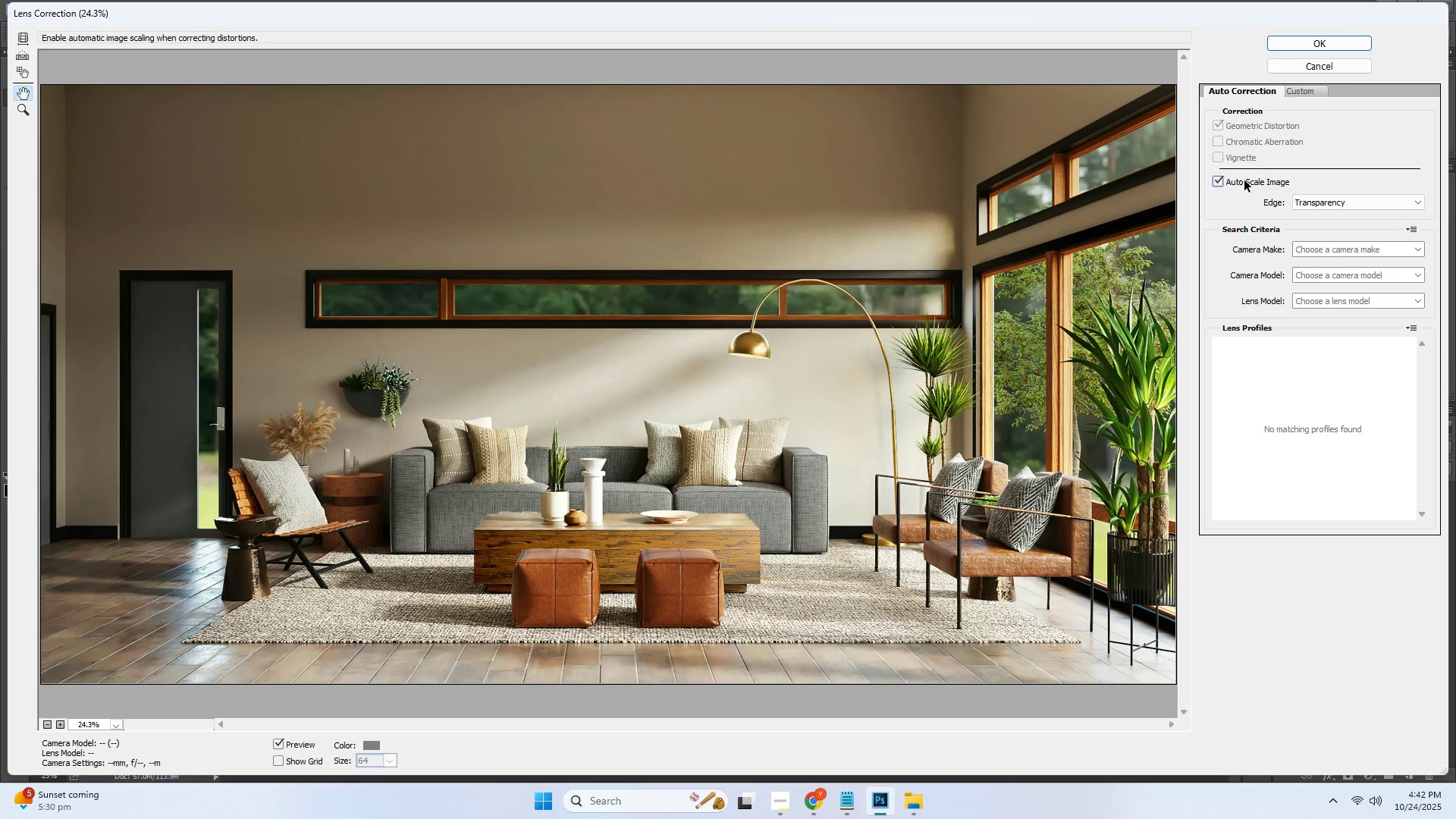 
left_click([1244, 180])
 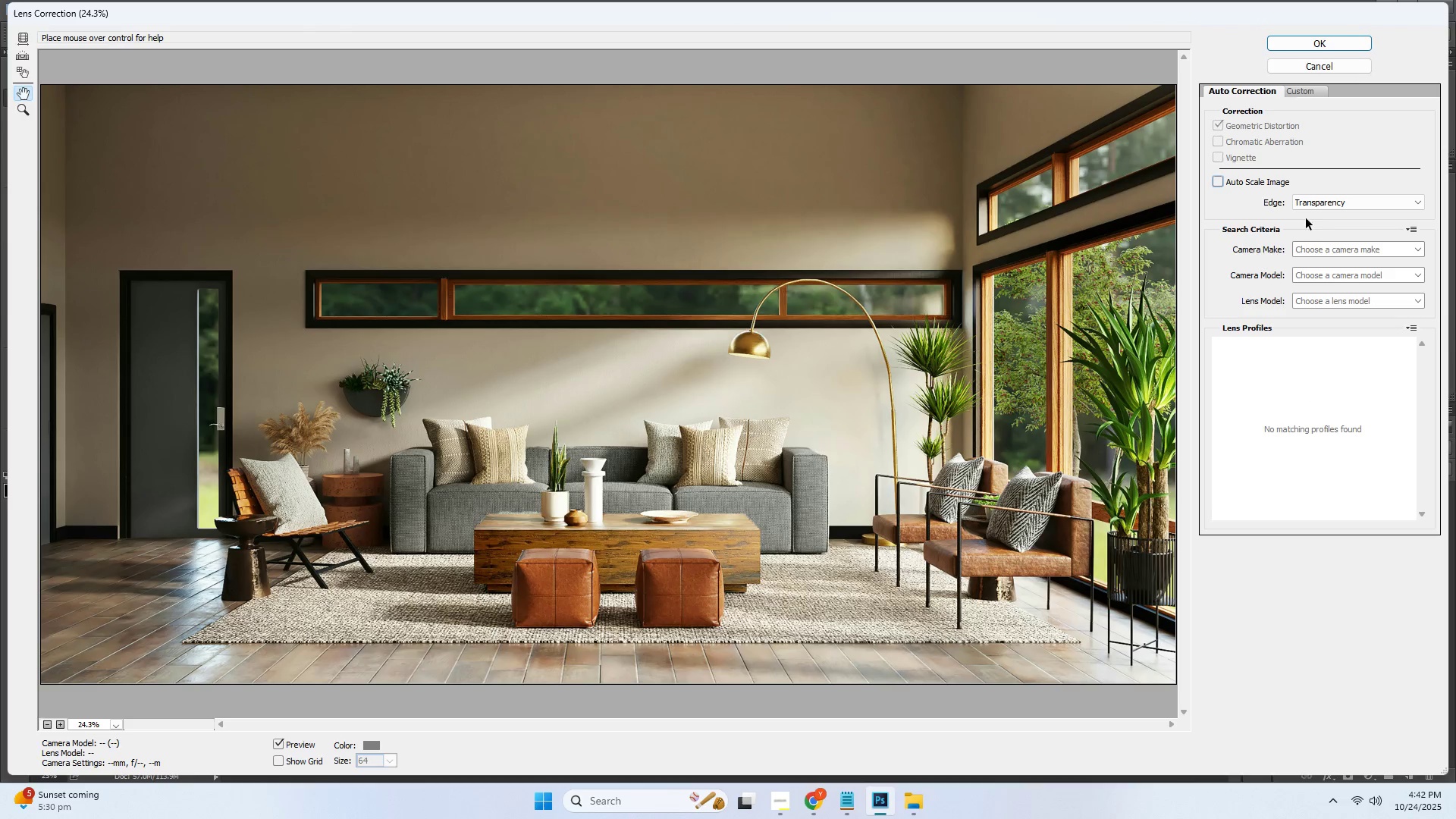 
left_click([1328, 199])
 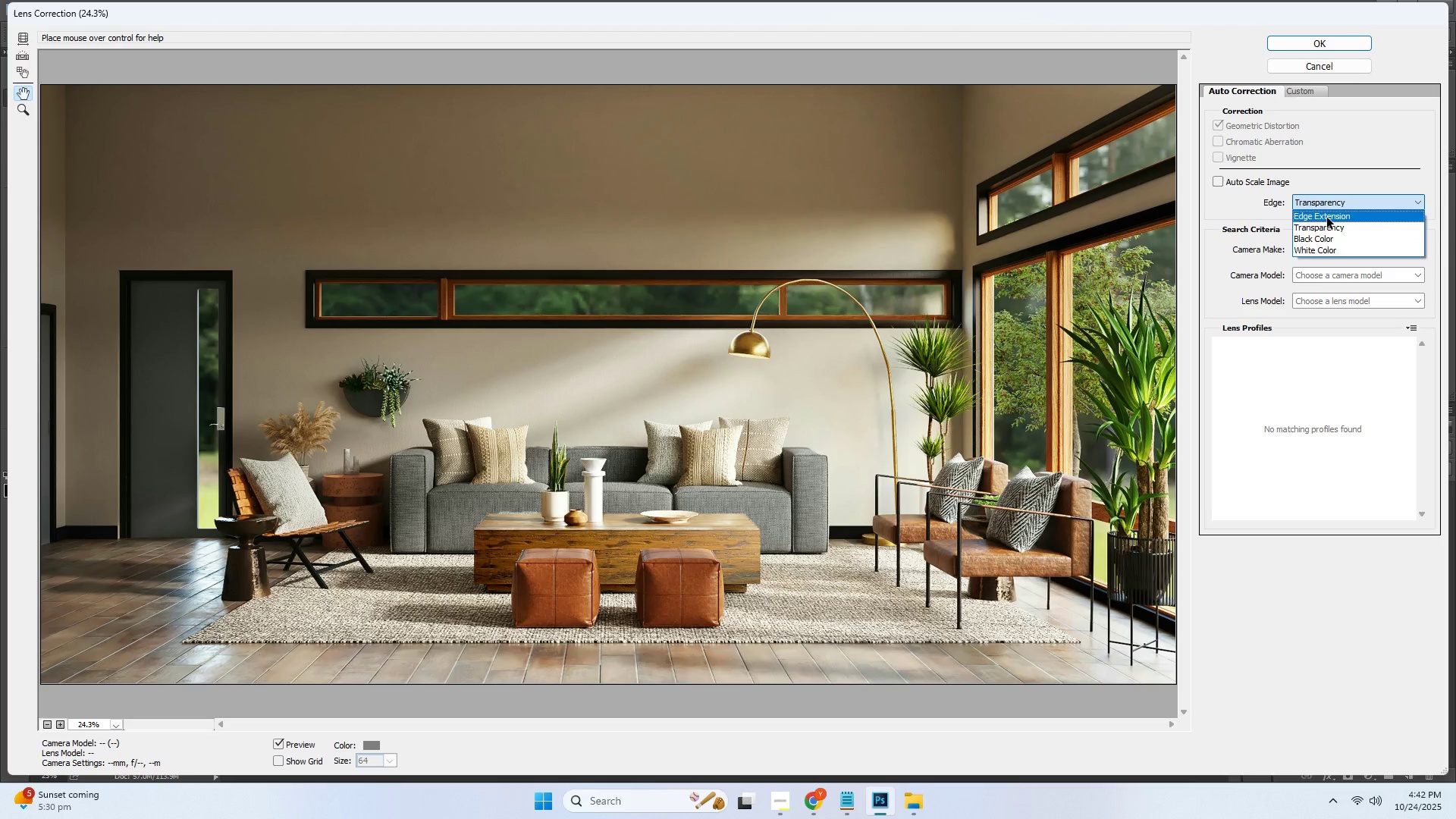 
left_click([1327, 218])
 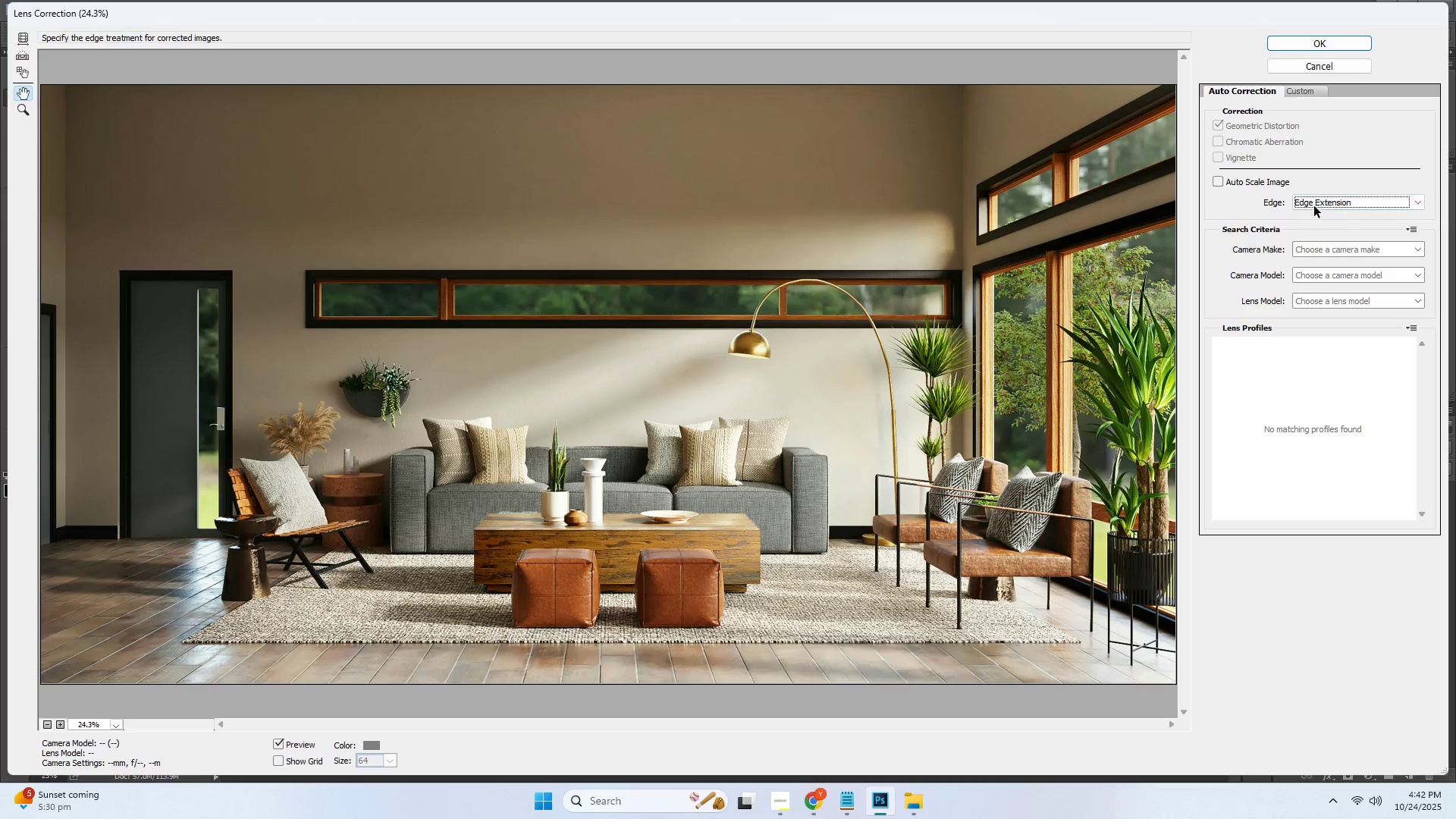 
left_click([1314, 206])
 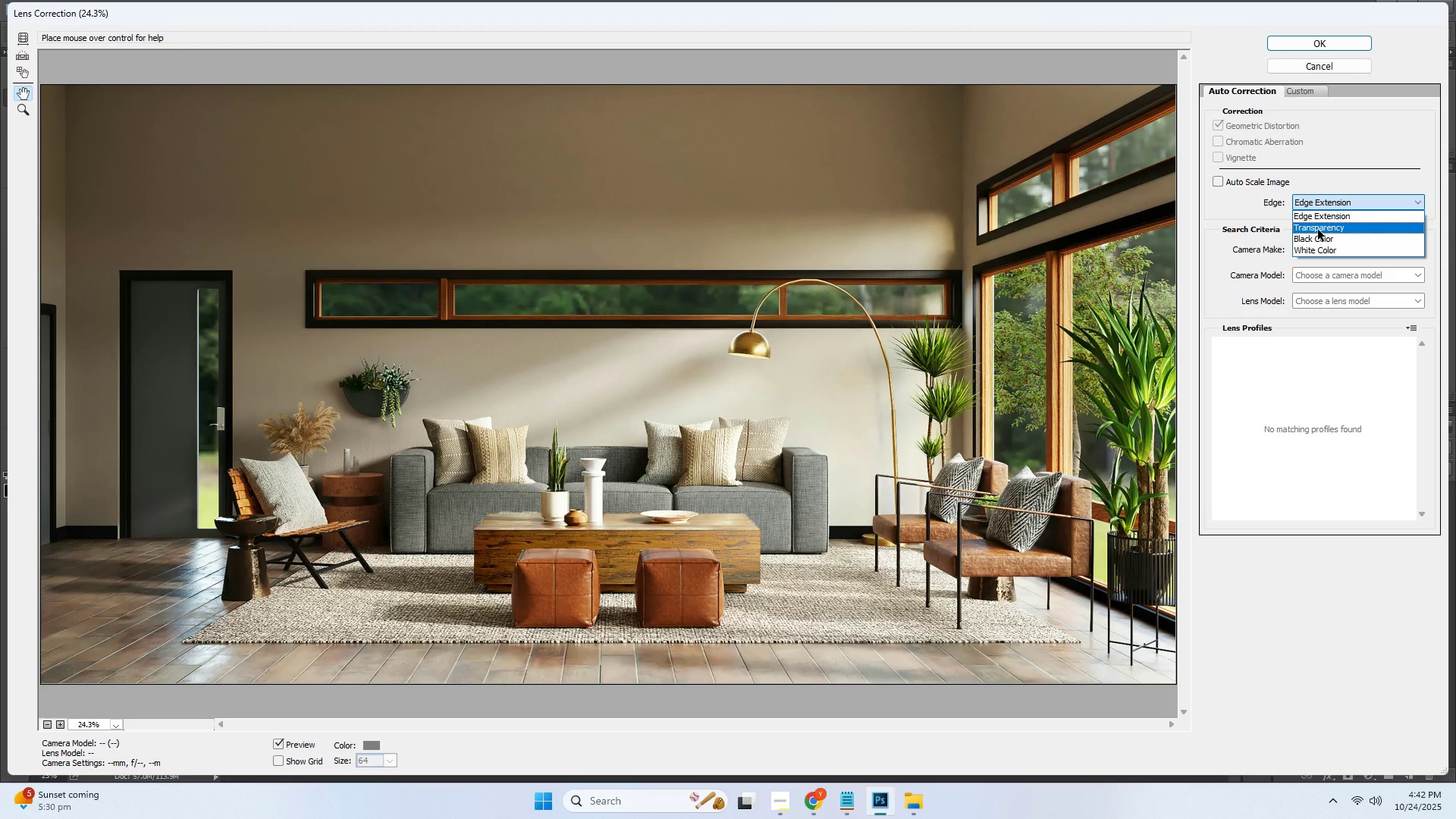 
left_click([1318, 230])
 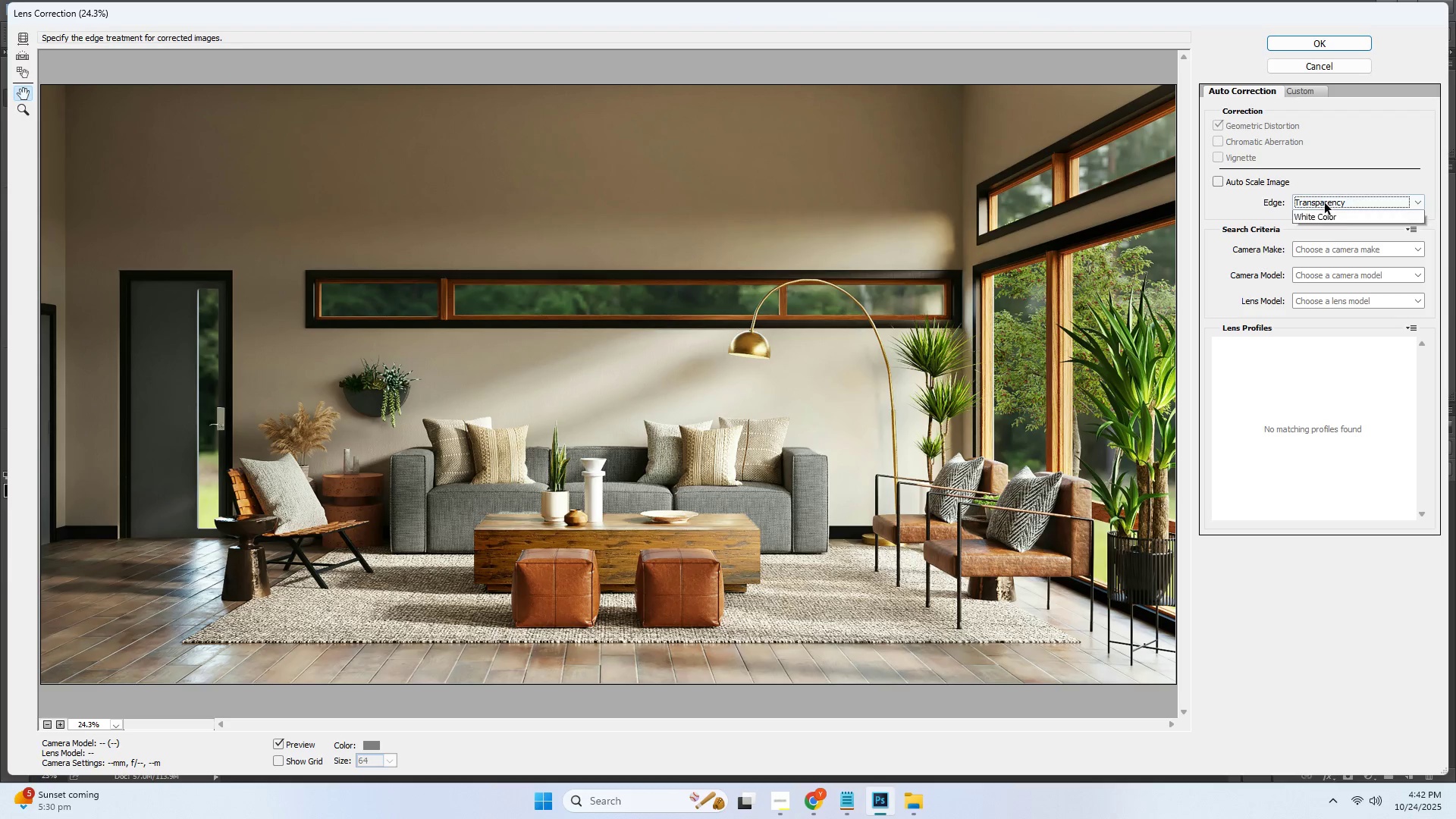 
left_click([1325, 238])
 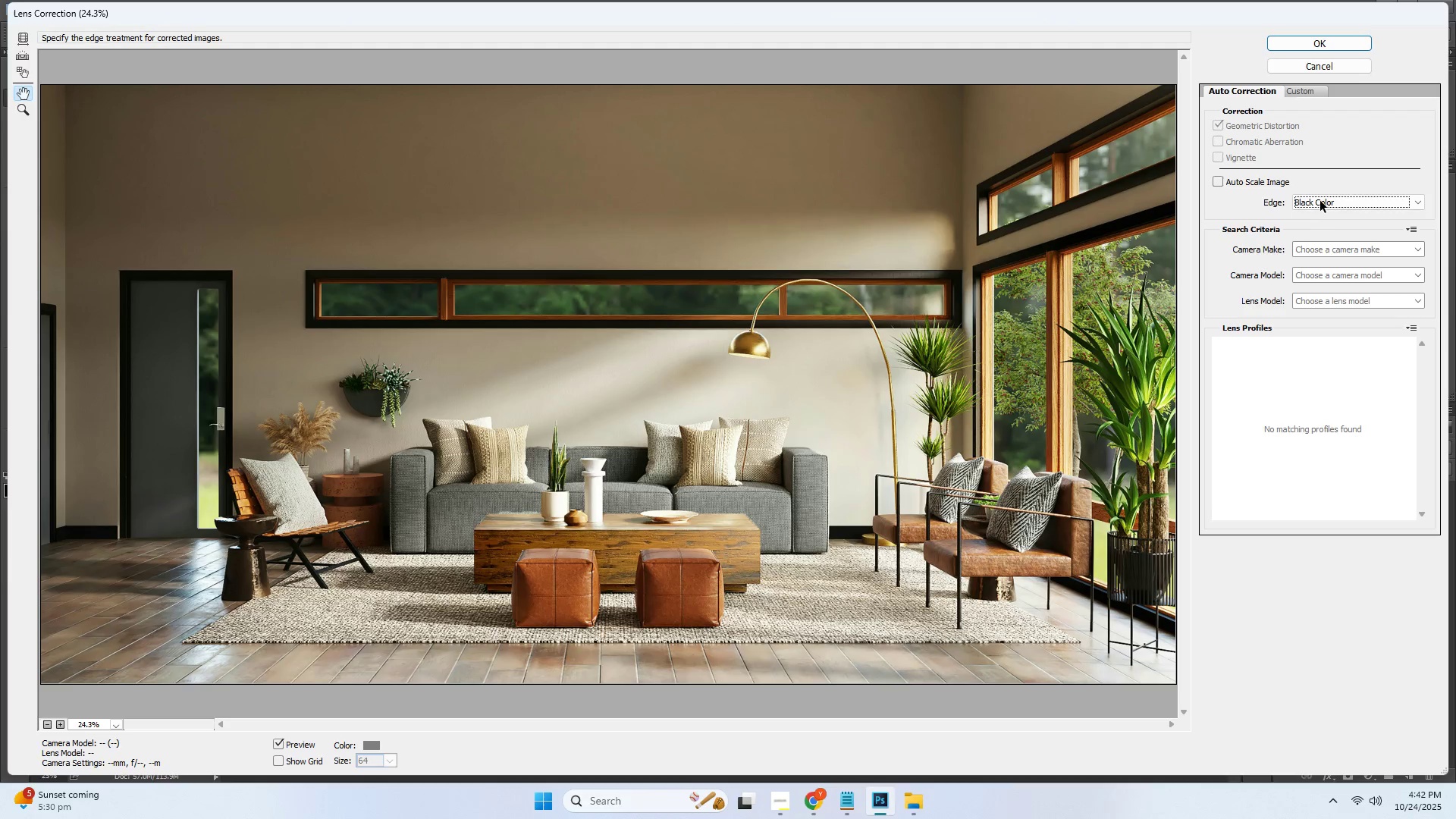 
left_click([1320, 200])
 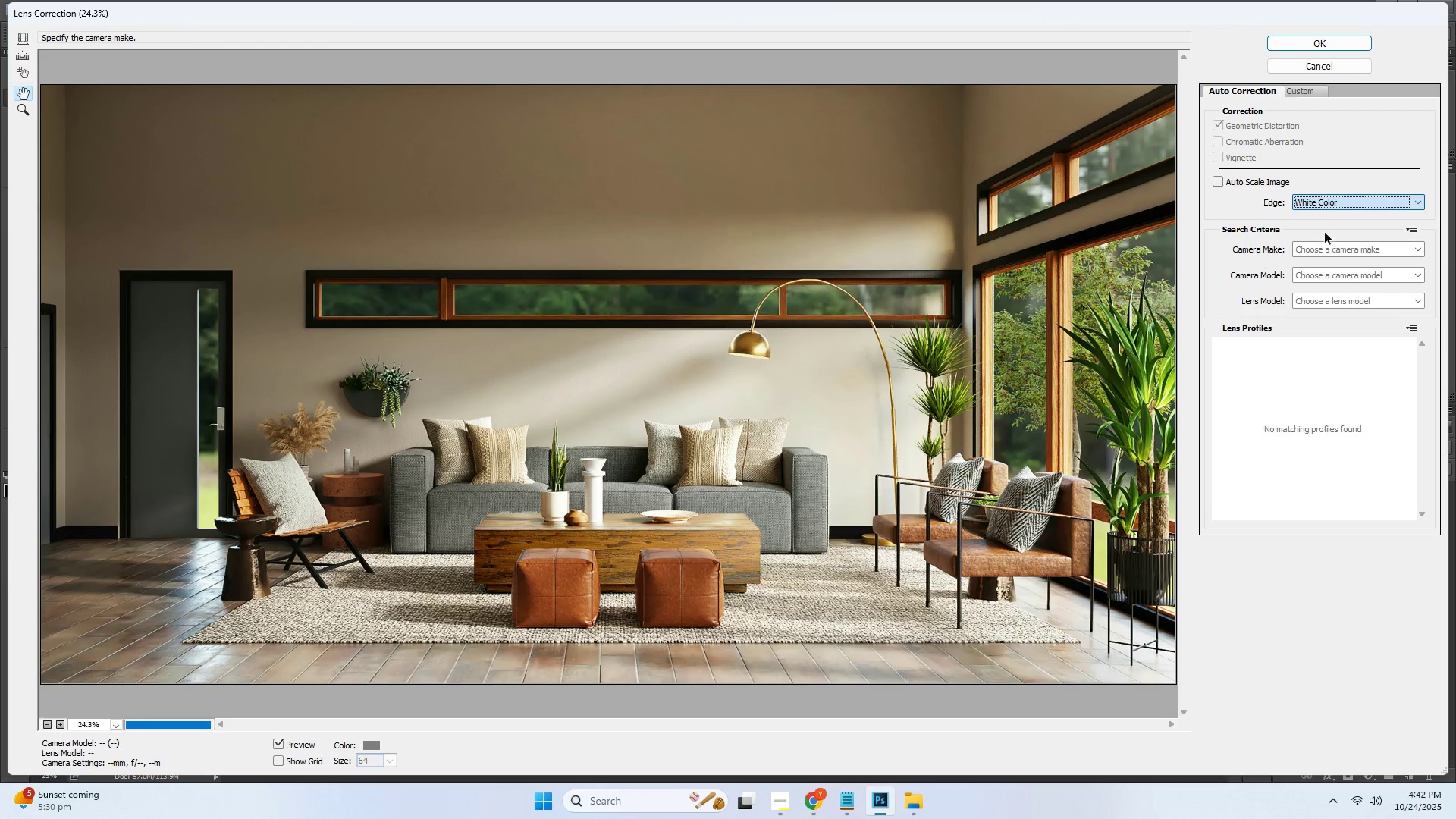 
double_click([1322, 206])
 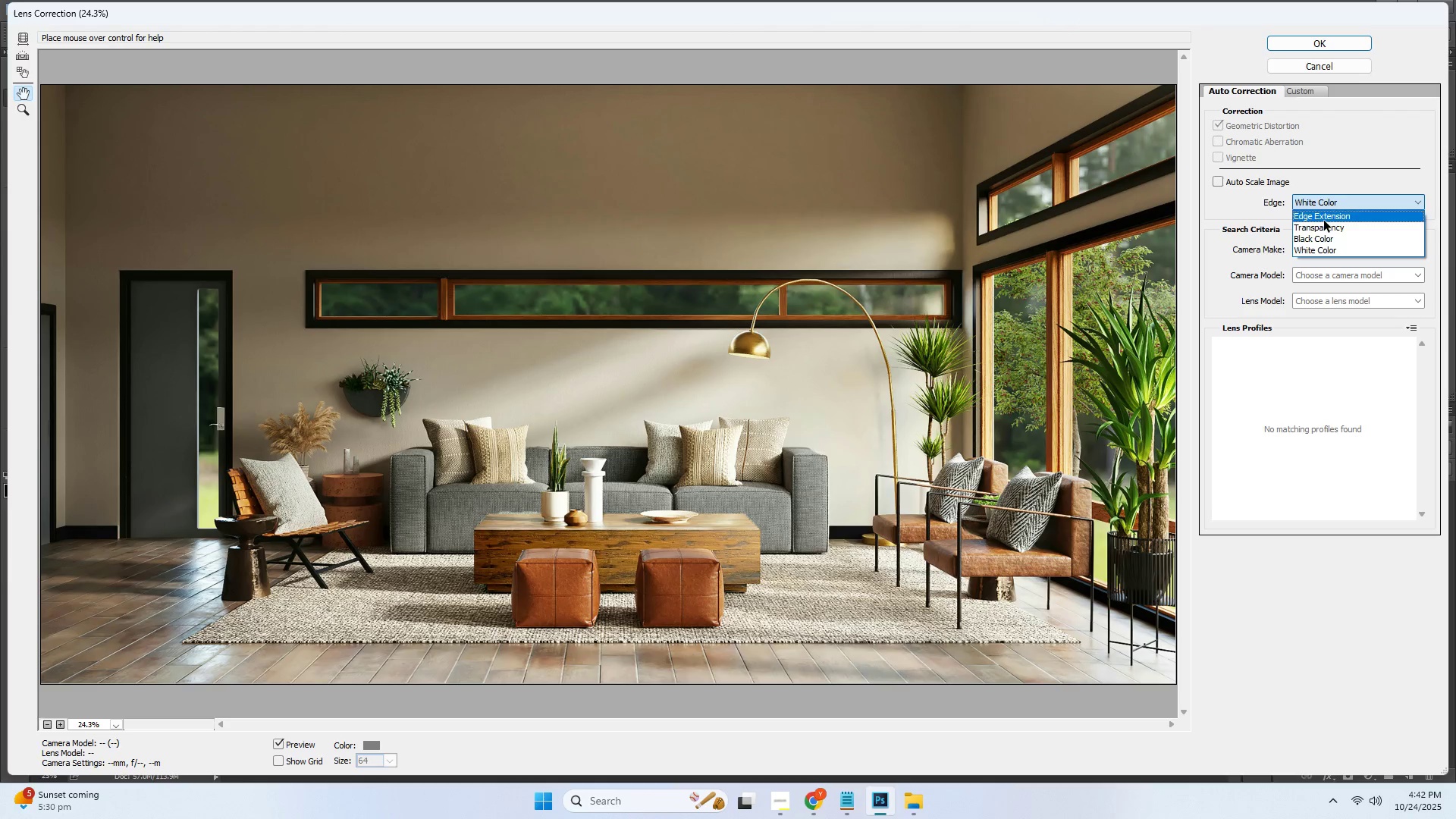 
left_click([1330, 228])
 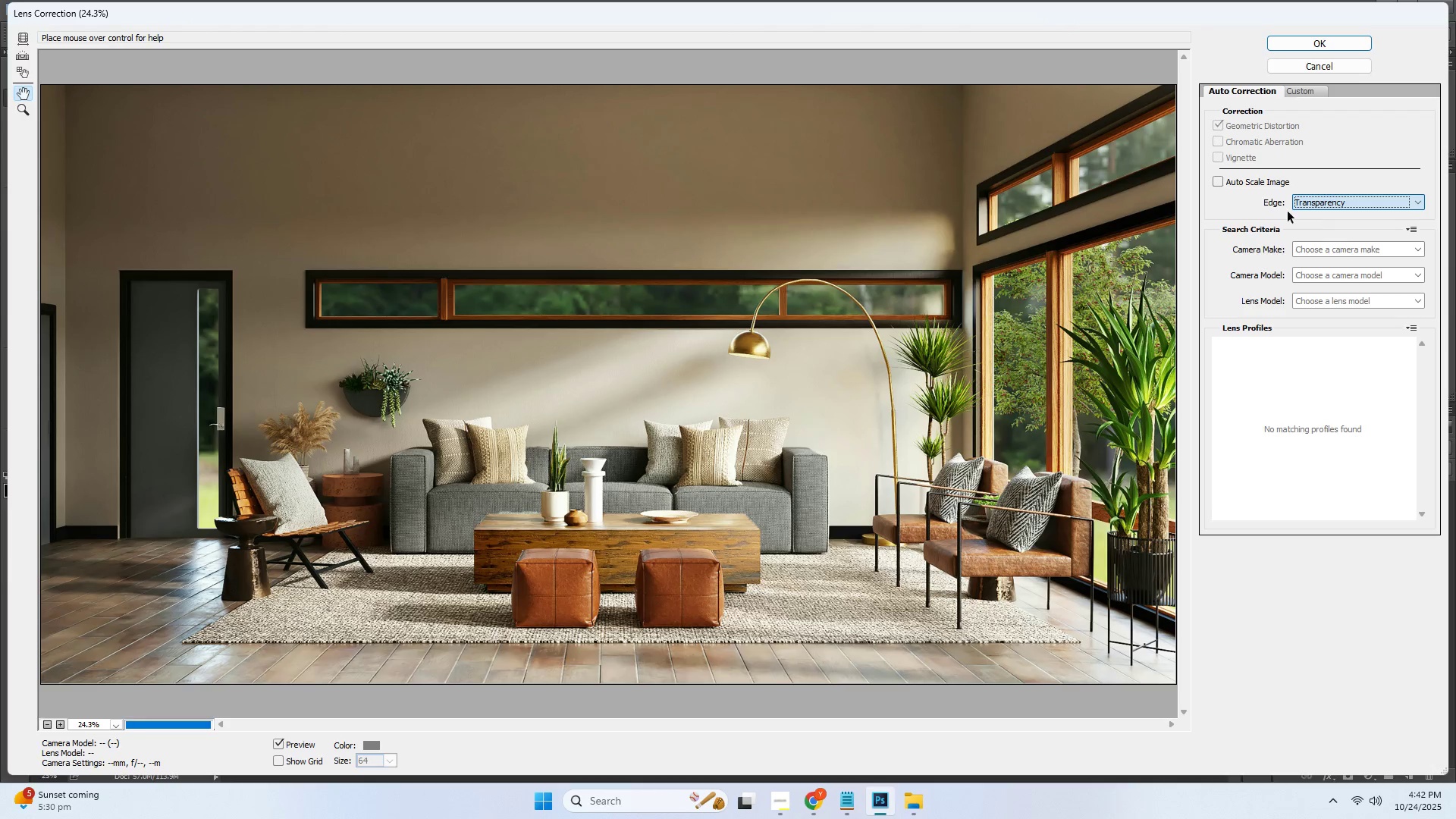 
mouse_move([1270, 206])
 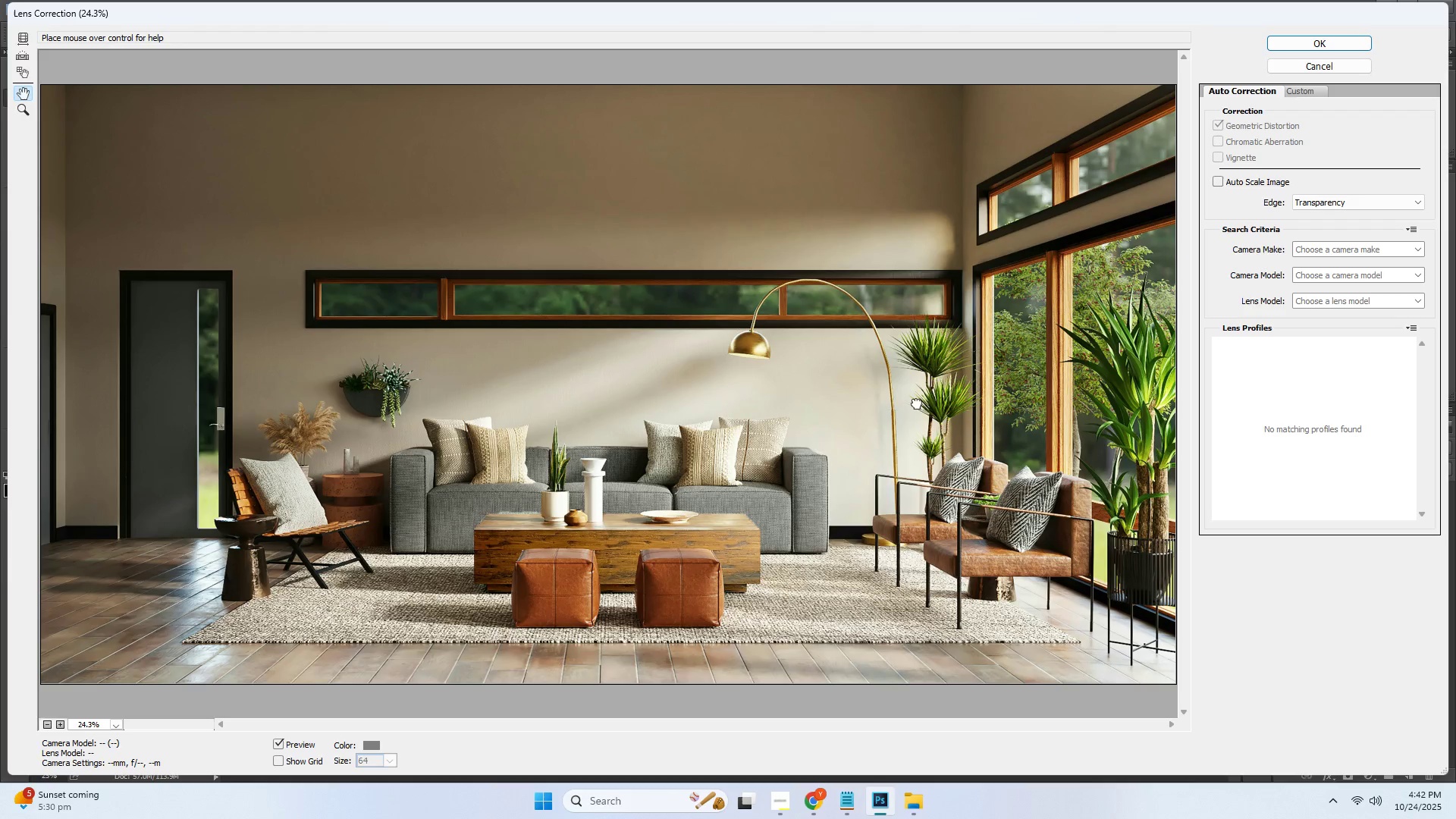 
left_click([917, 403])
 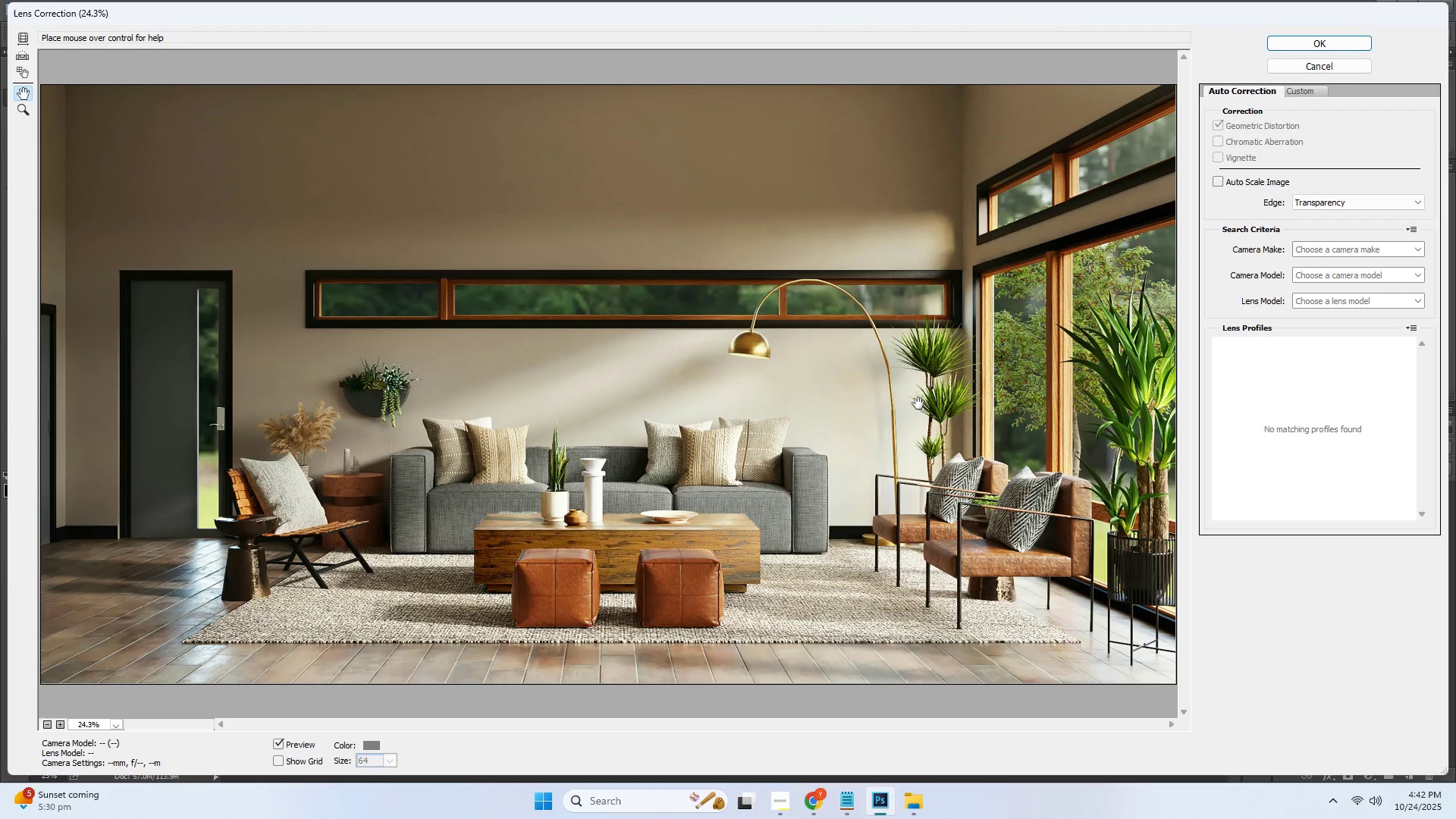 
left_click_drag(start_coordinate=[918, 403], to_coordinate=[916, 410])
 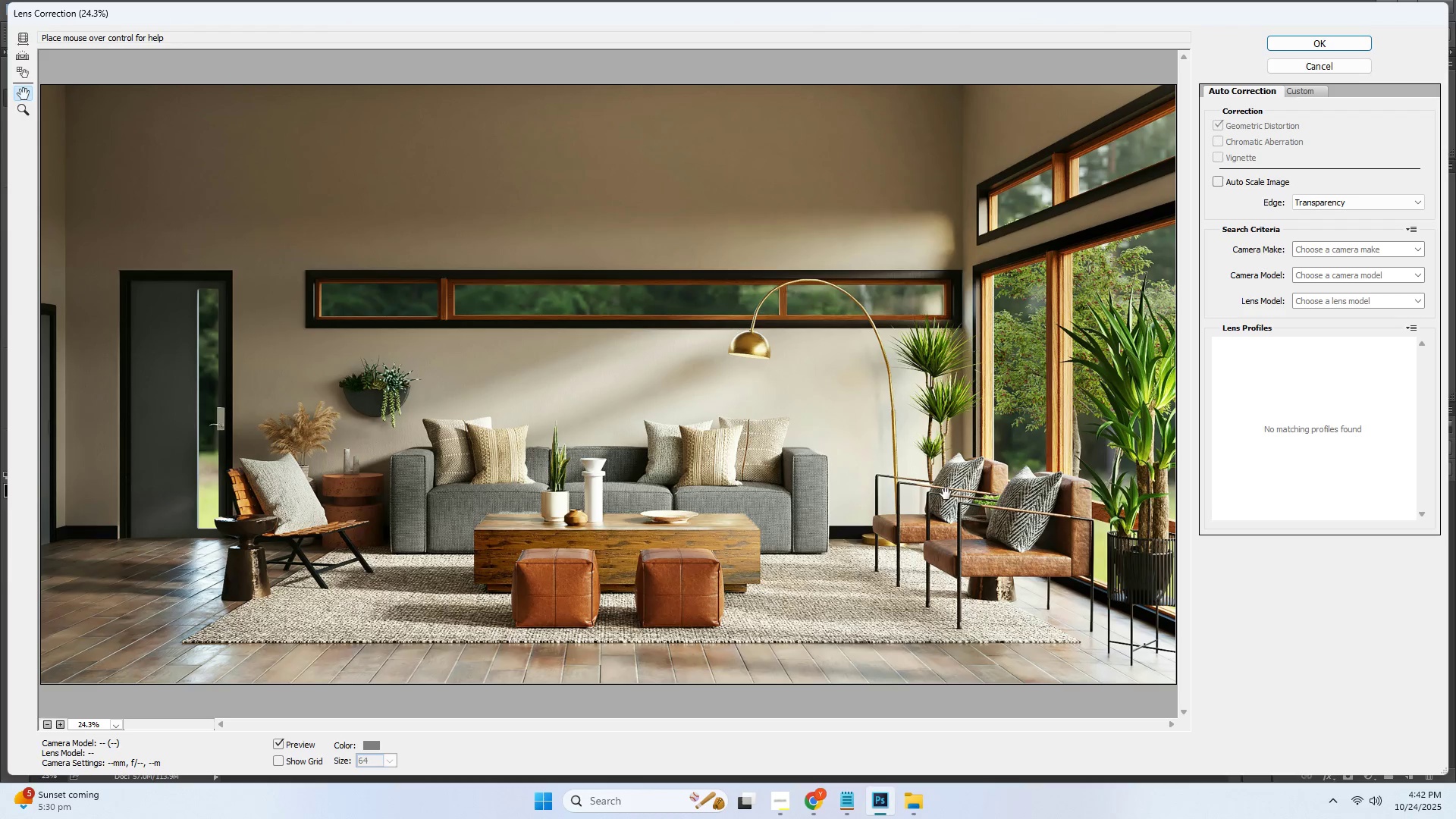 
double_click([944, 488])
 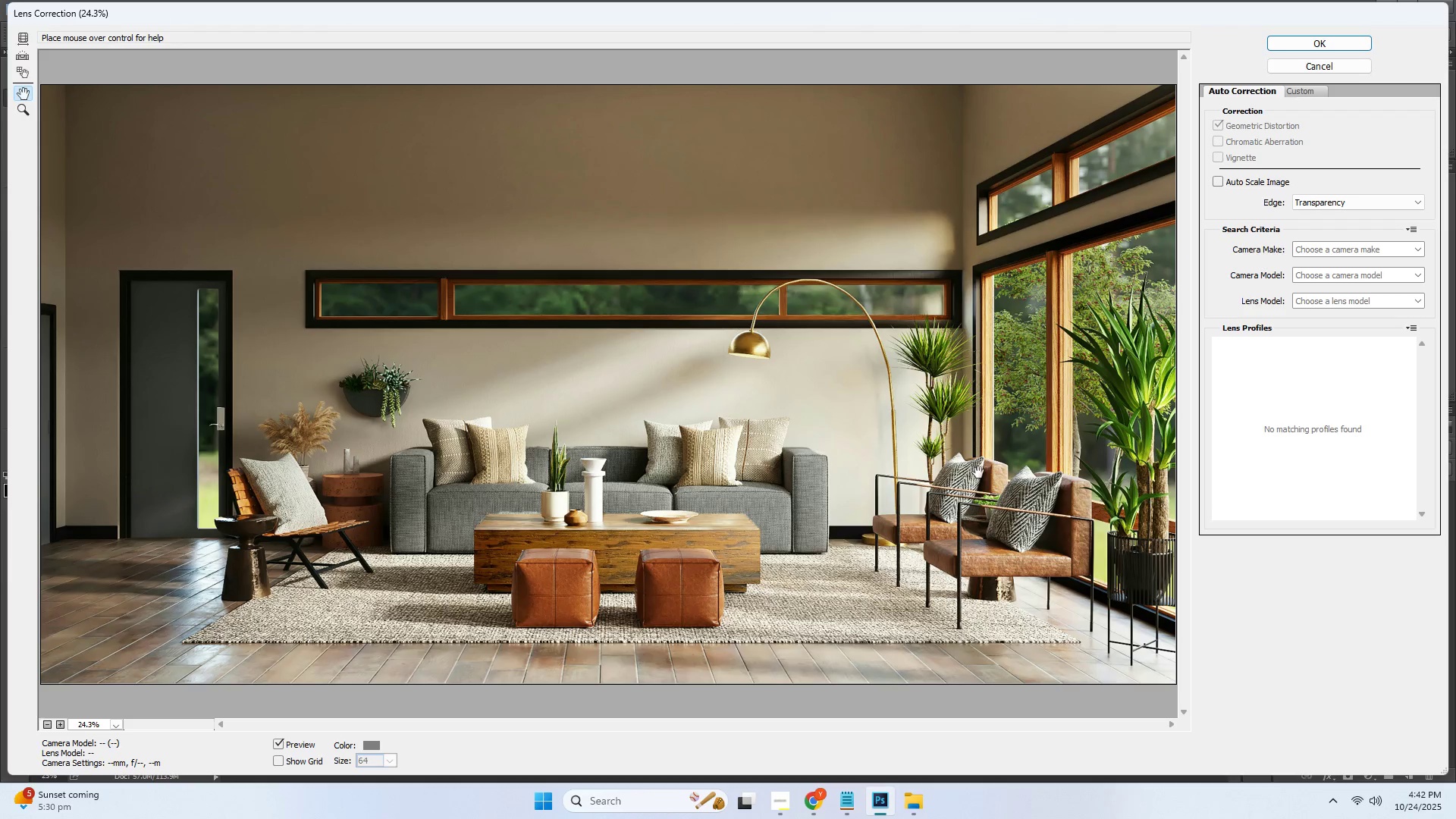 
left_click_drag(start_coordinate=[983, 460], to_coordinate=[991, 448])
 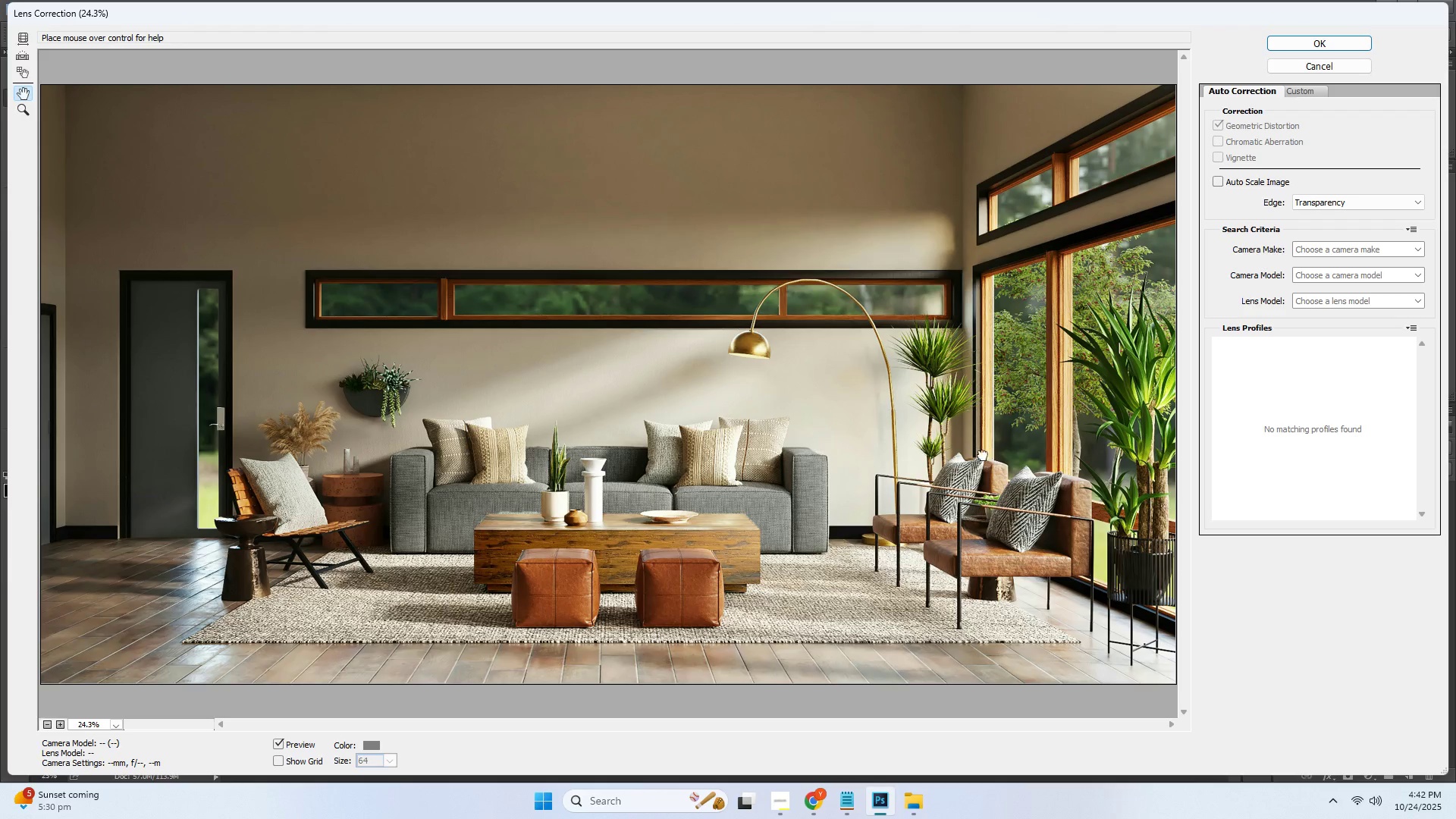 
left_click_drag(start_coordinate=[983, 455], to_coordinate=[984, 436])
 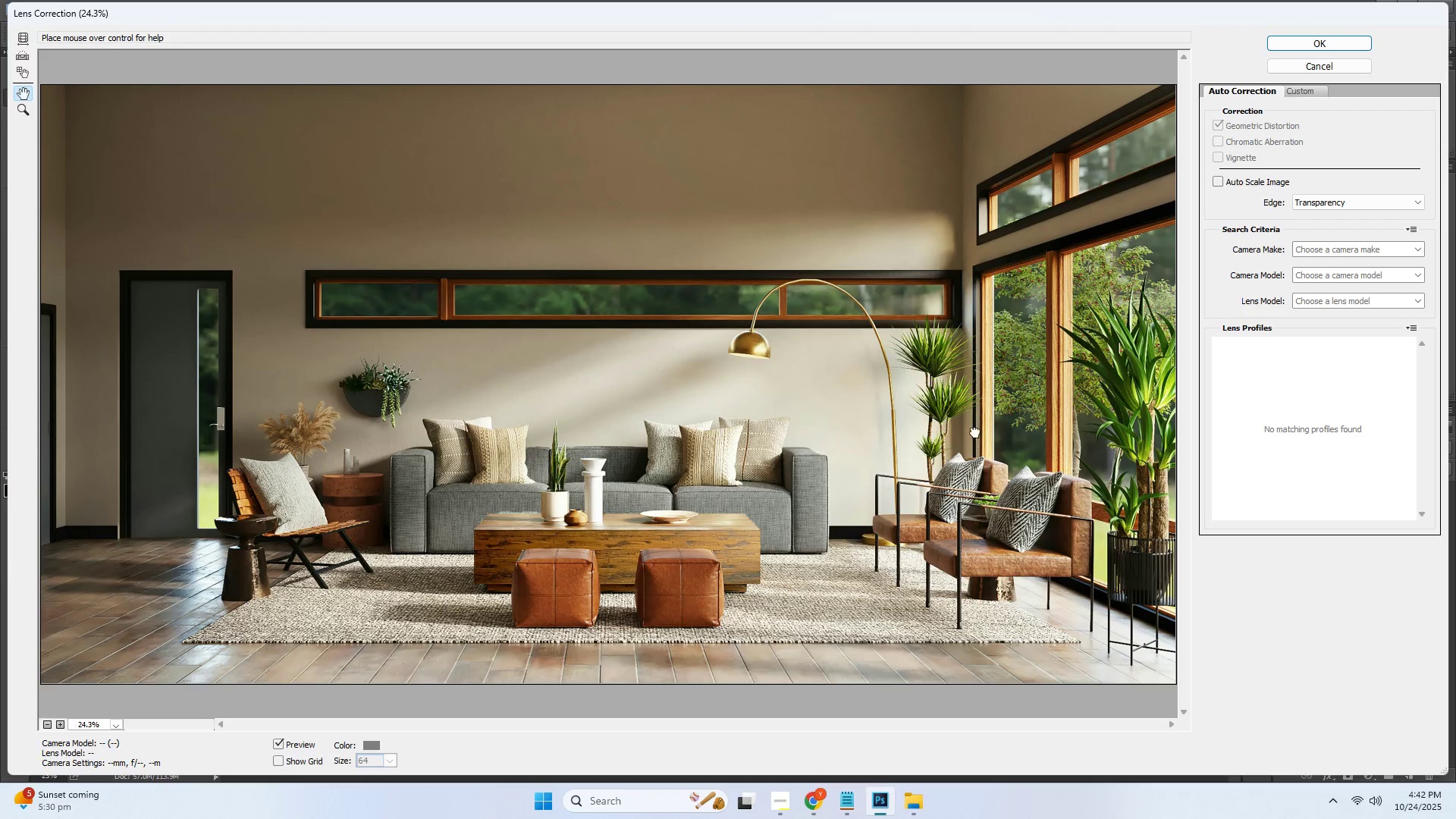 
left_click_drag(start_coordinate=[975, 432], to_coordinate=[967, 402])
 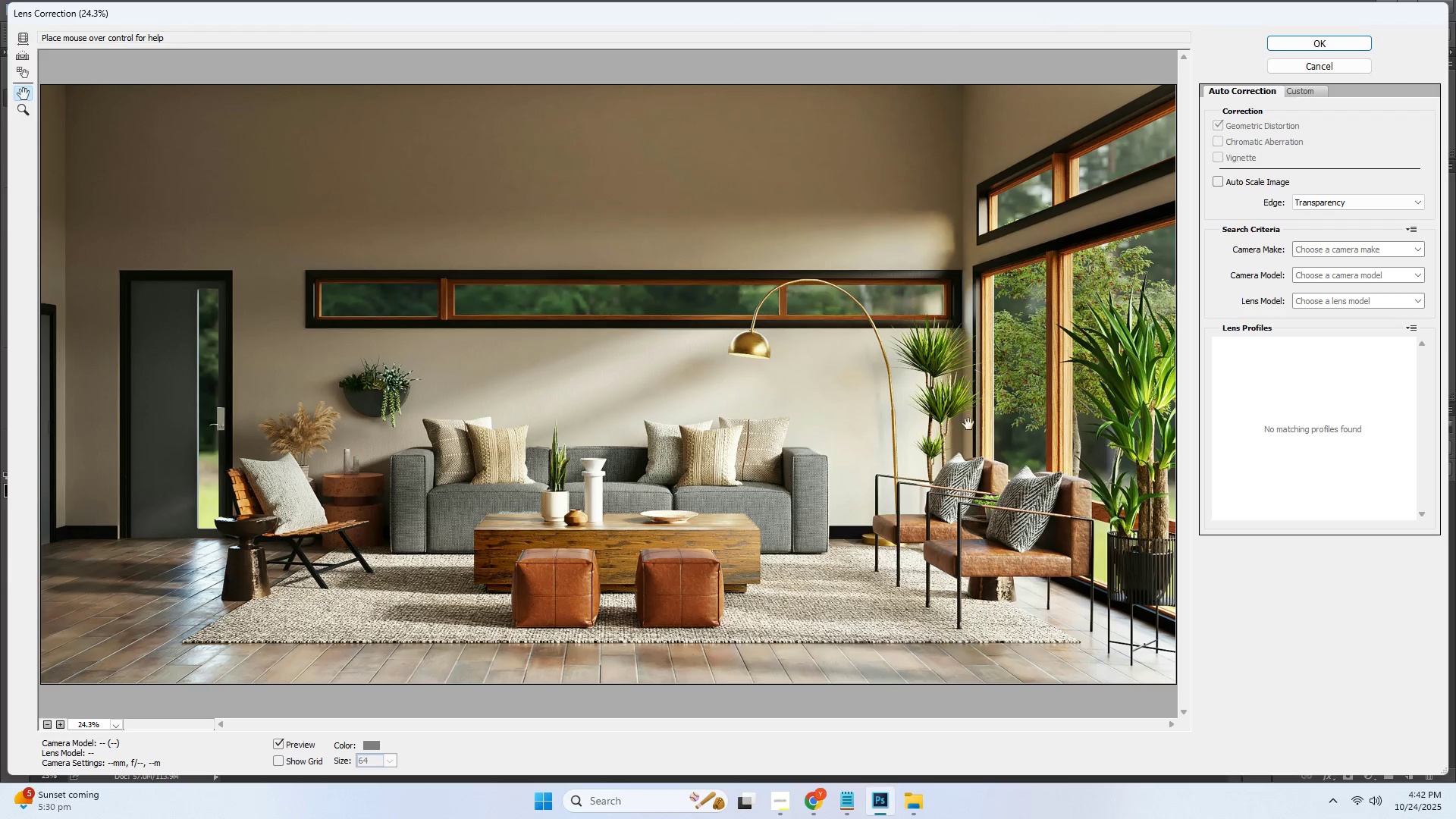 
left_click_drag(start_coordinate=[968, 424], to_coordinate=[954, 370])
 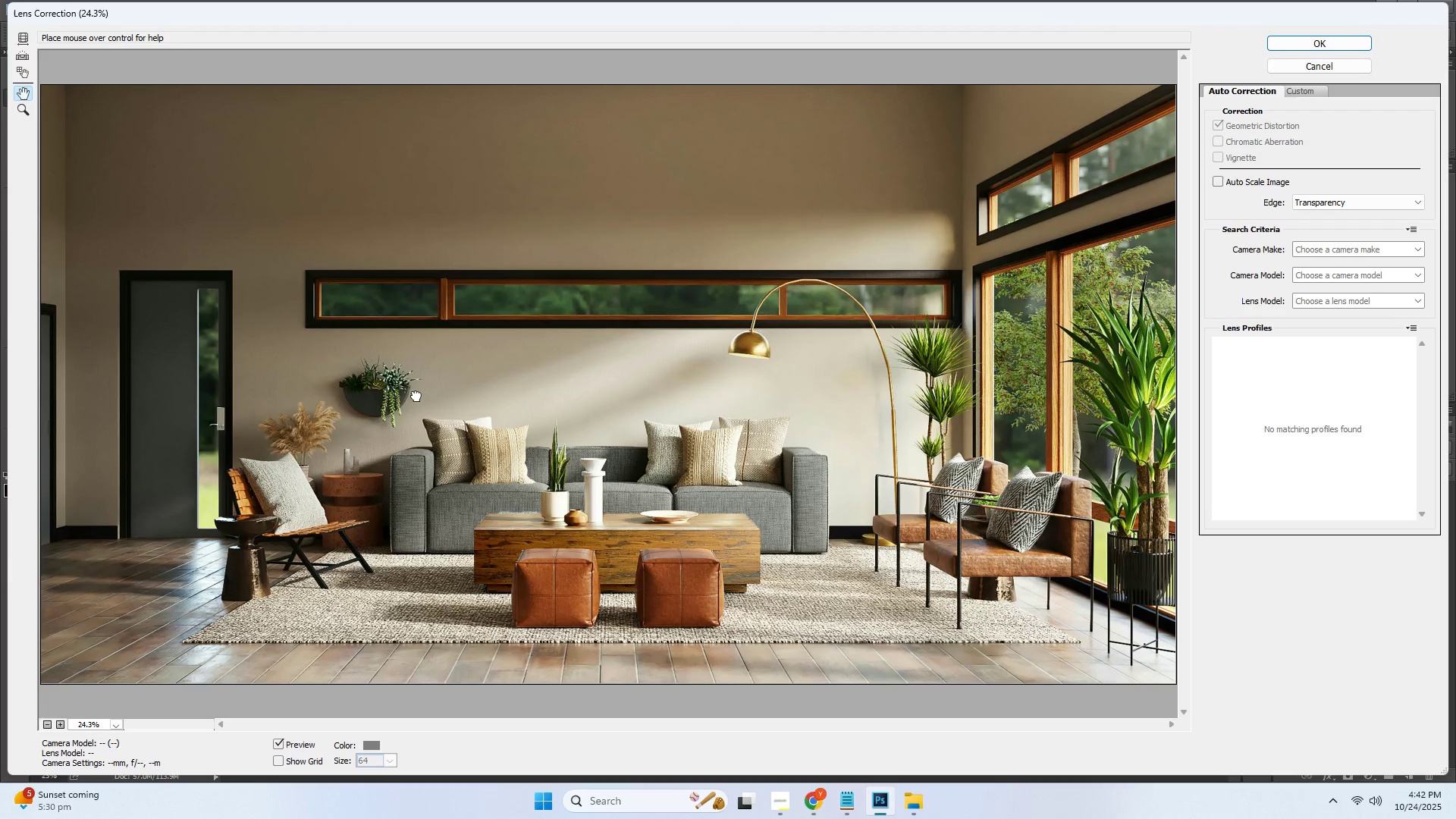 
left_click_drag(start_coordinate=[413, 383], to_coordinate=[328, 434])
 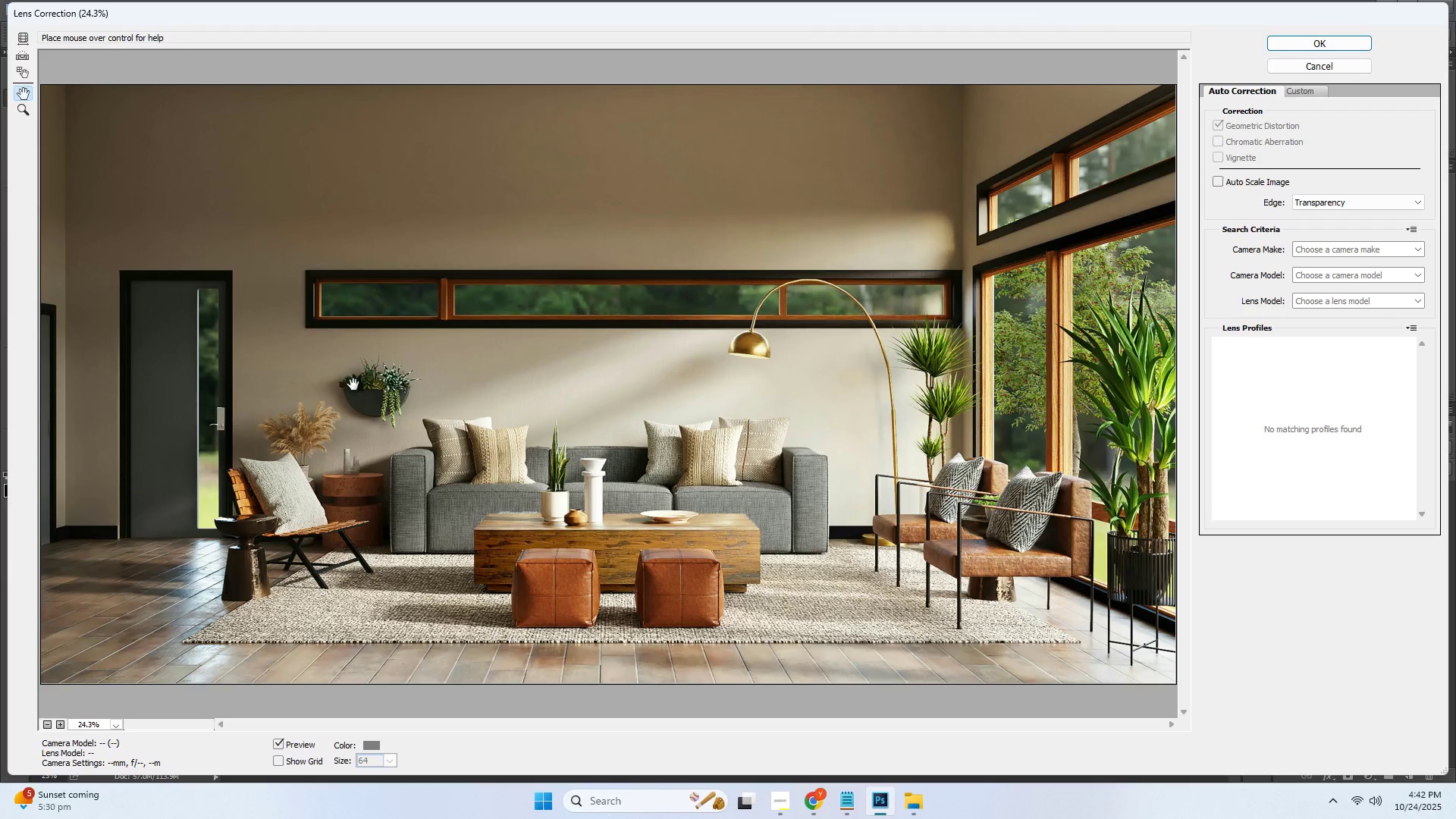 
left_click_drag(start_coordinate=[355, 384], to_coordinate=[353, 431])
 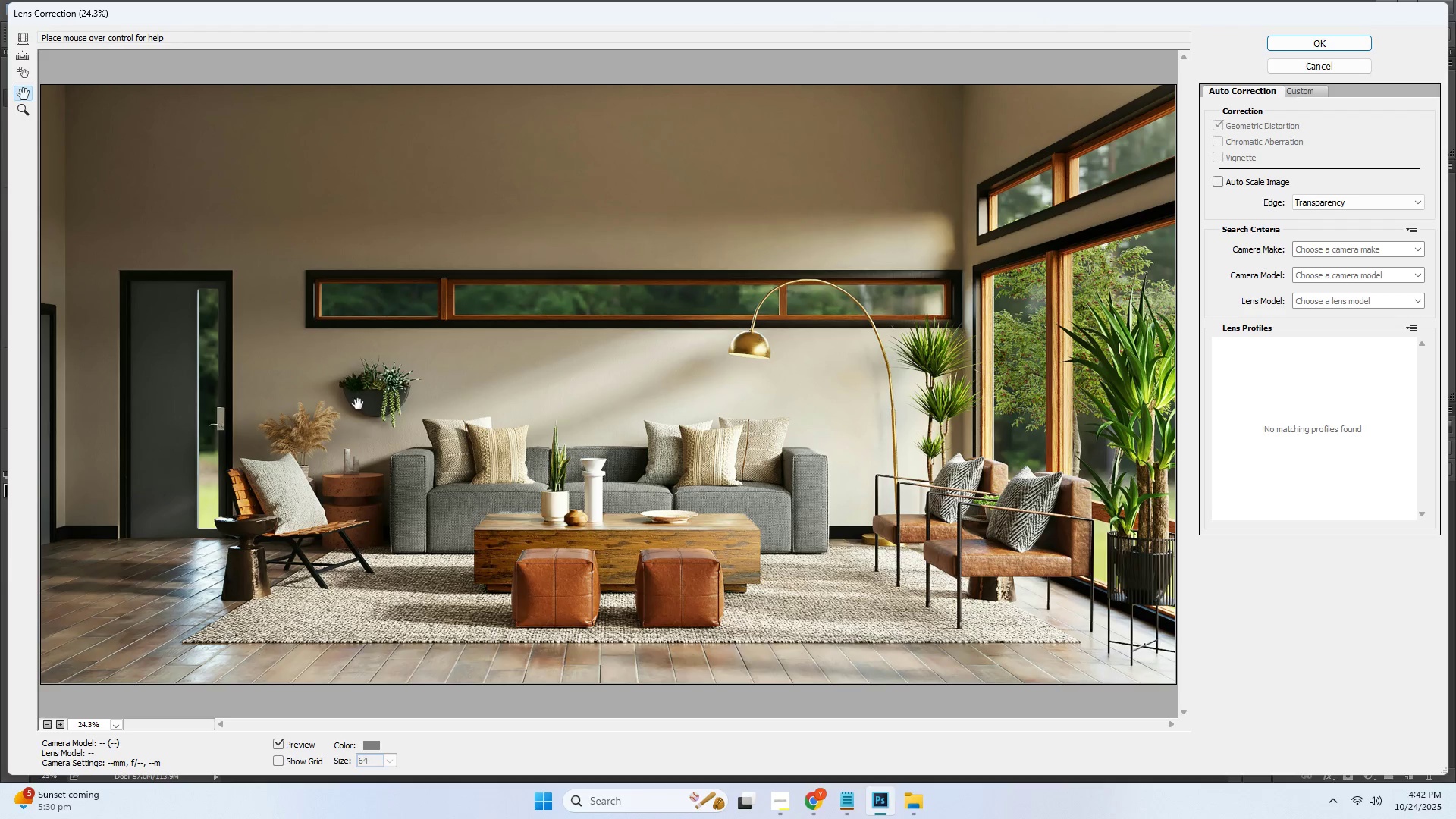 
left_click_drag(start_coordinate=[356, 397], to_coordinate=[364, 424])
 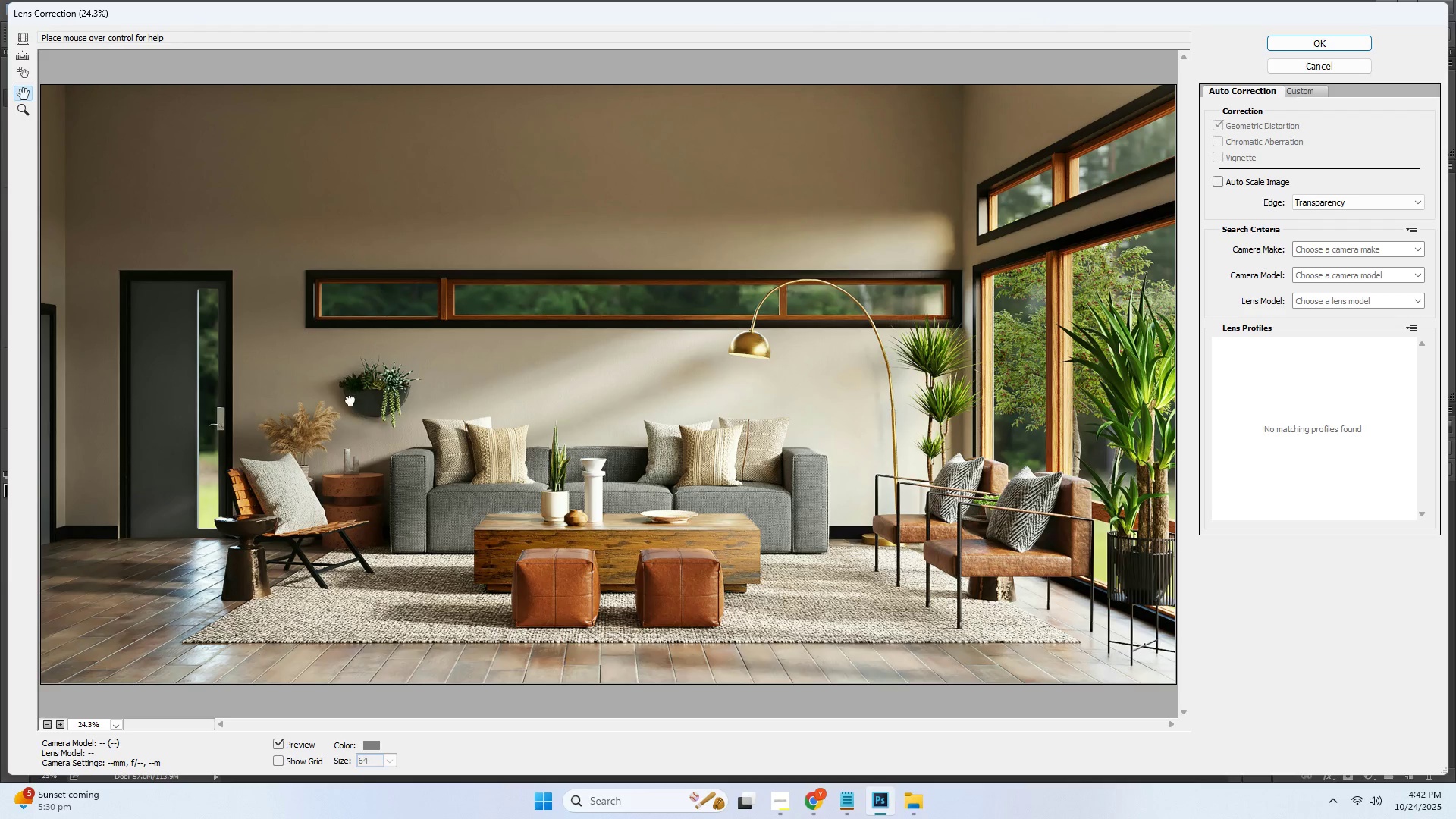 
left_click_drag(start_coordinate=[350, 400], to_coordinate=[397, 443])
 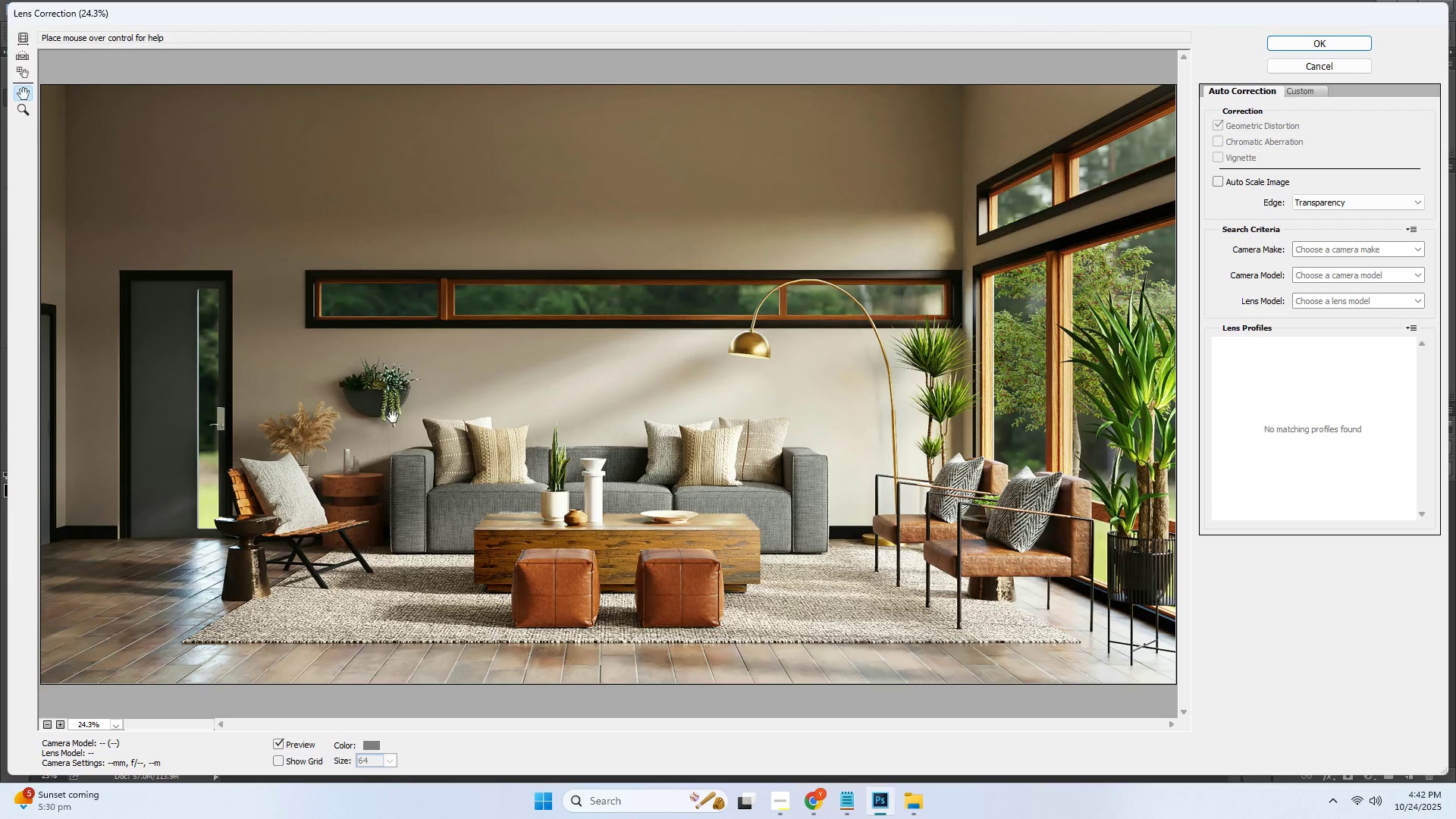 
left_click_drag(start_coordinate=[392, 417], to_coordinate=[394, 462])
 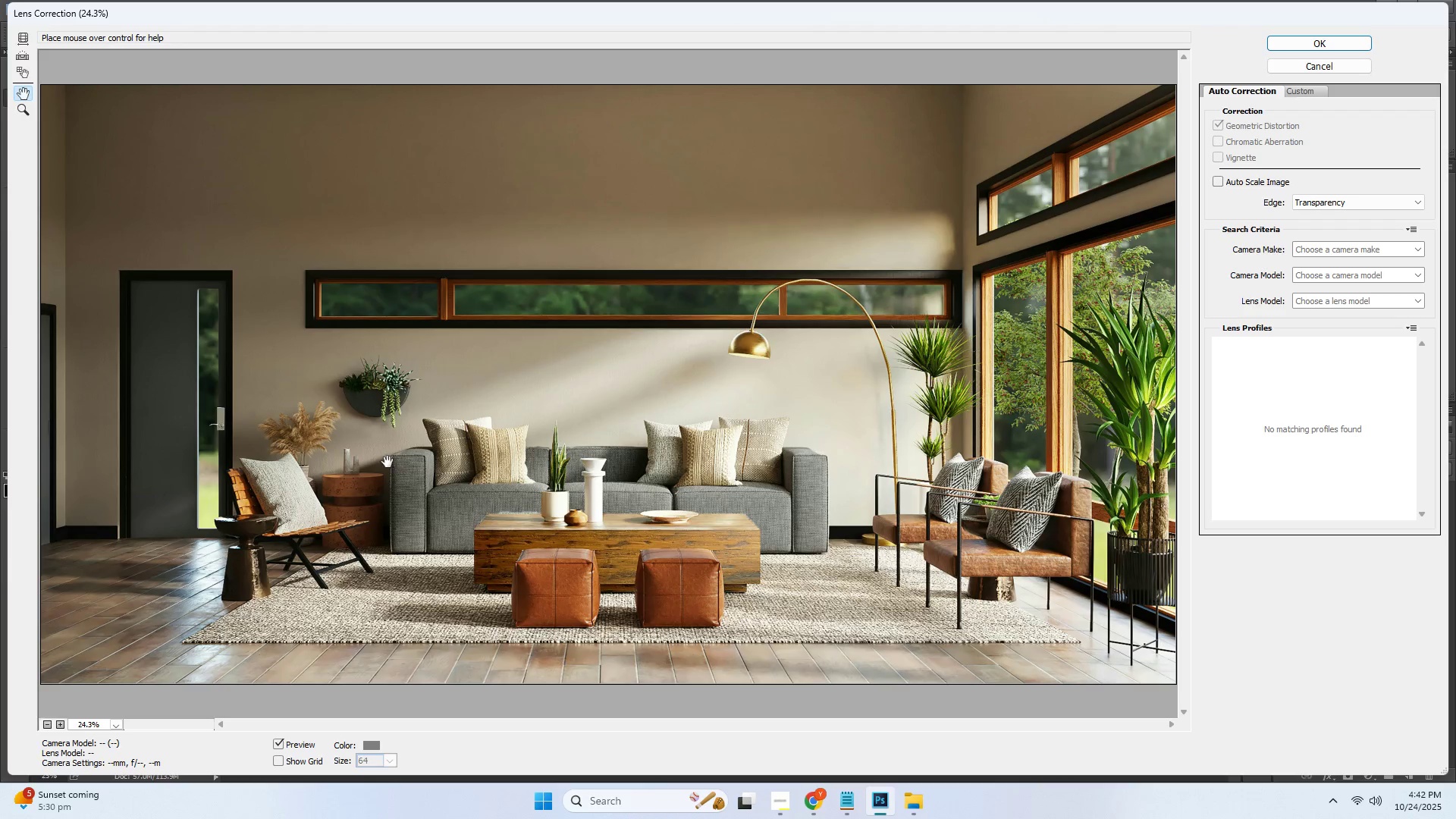 
left_click_drag(start_coordinate=[384, 462], to_coordinate=[376, 475])
 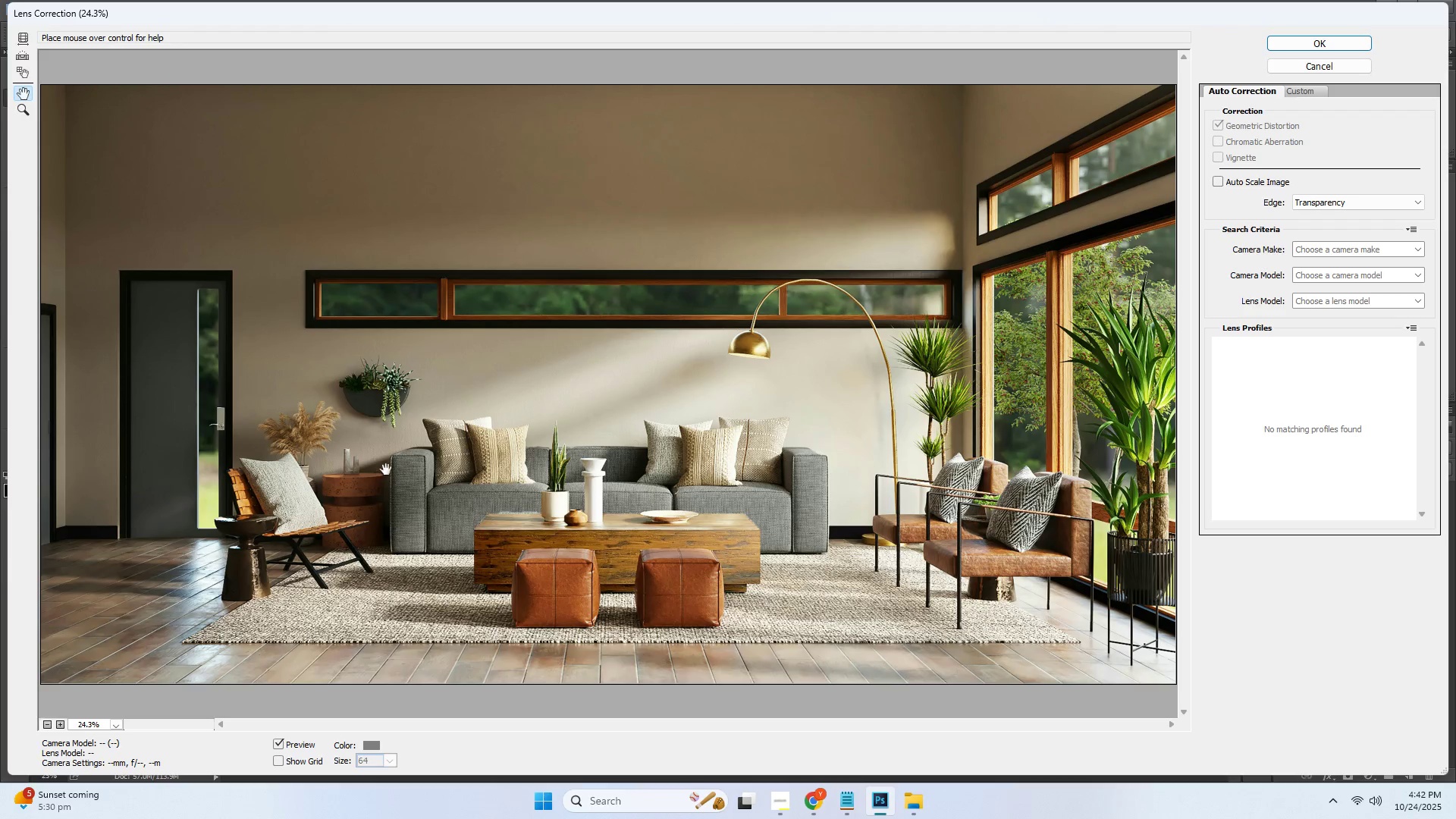 
left_click_drag(start_coordinate=[387, 466], to_coordinate=[406, 463])
 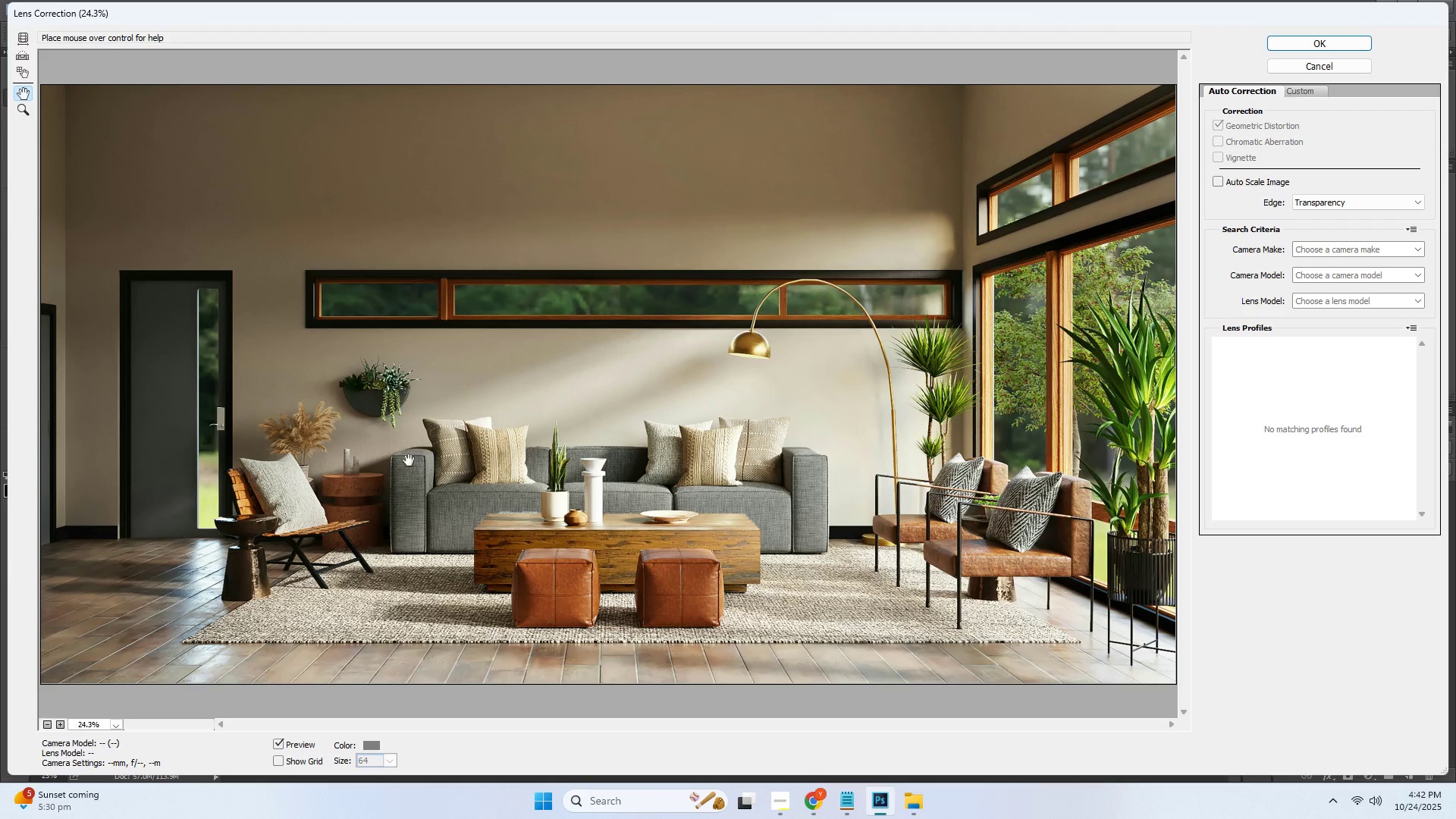 
left_click_drag(start_coordinate=[408, 460], to_coordinate=[397, 482])
 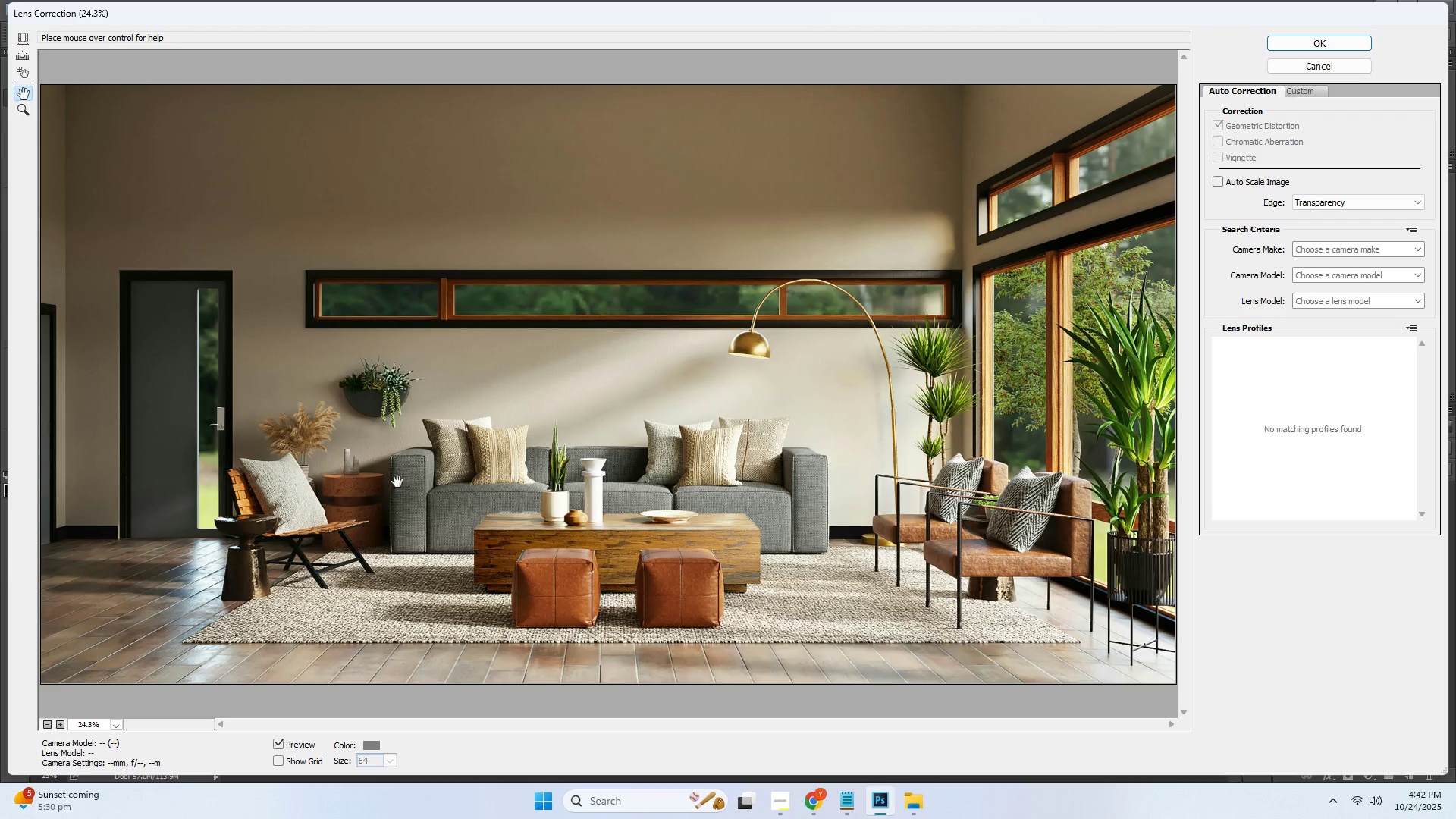 
left_click_drag(start_coordinate=[393, 466], to_coordinate=[392, 482])
 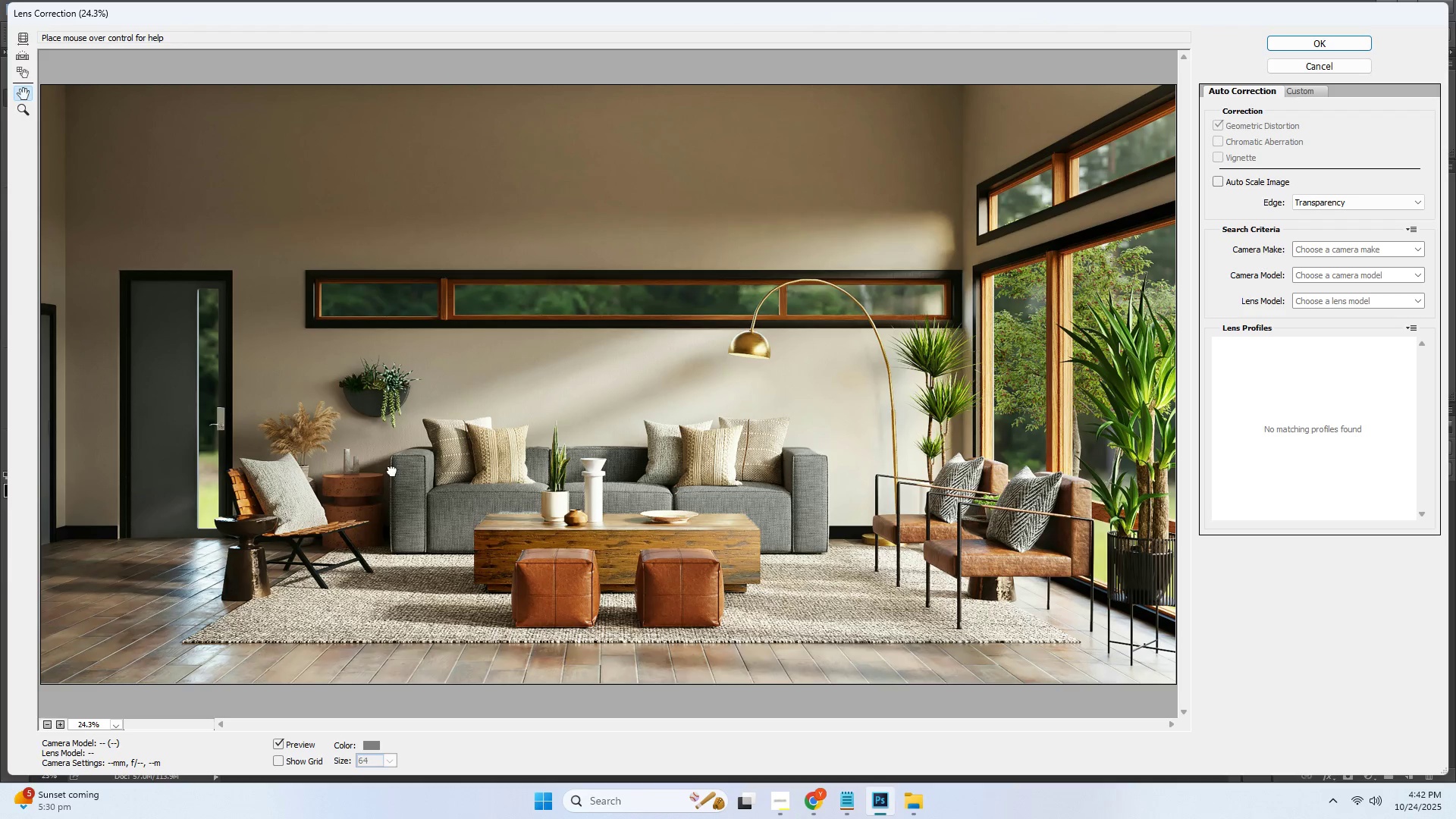 
left_click_drag(start_coordinate=[392, 471], to_coordinate=[388, 517])
 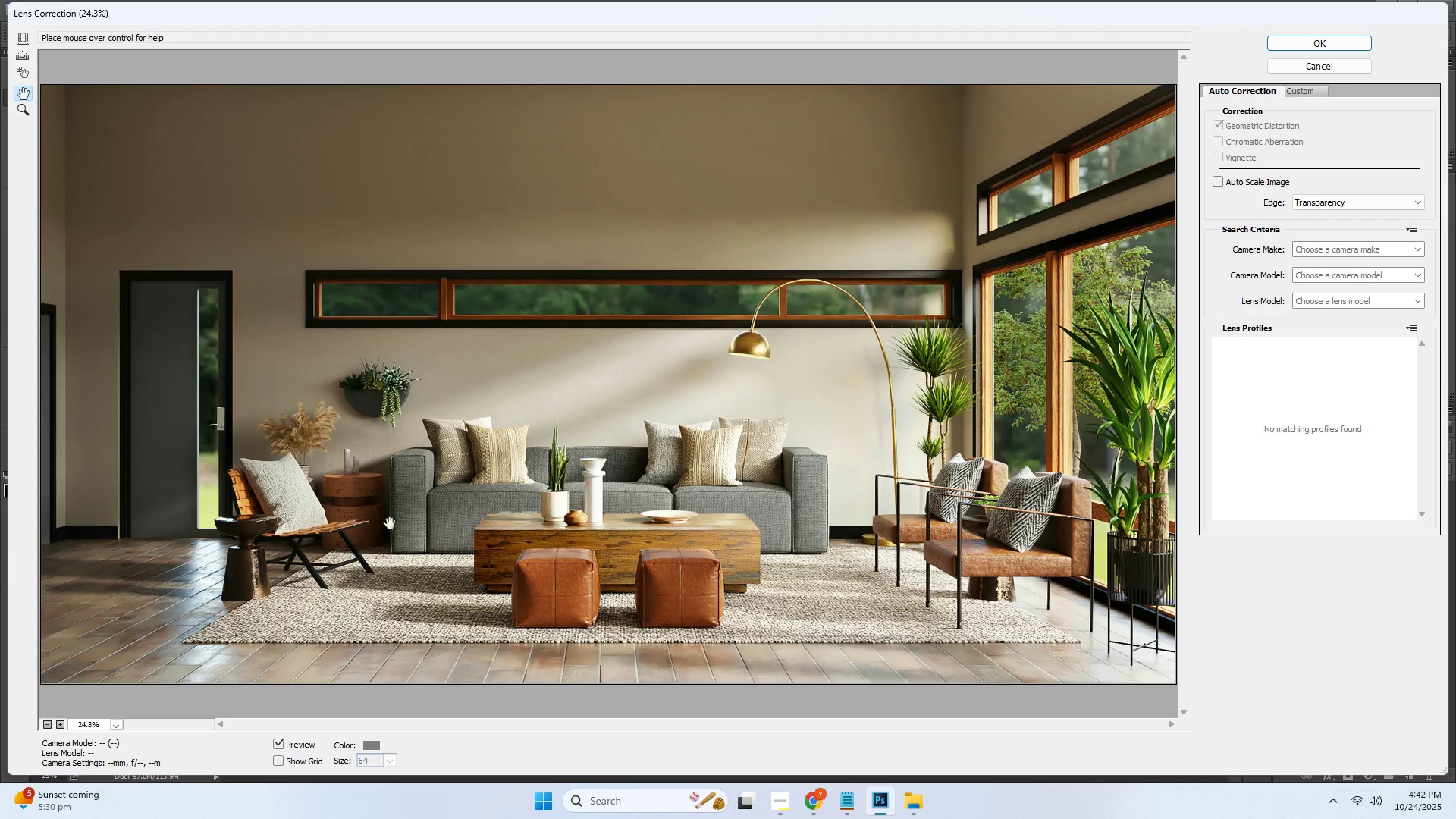 
left_click_drag(start_coordinate=[393, 543], to_coordinate=[398, 569])
 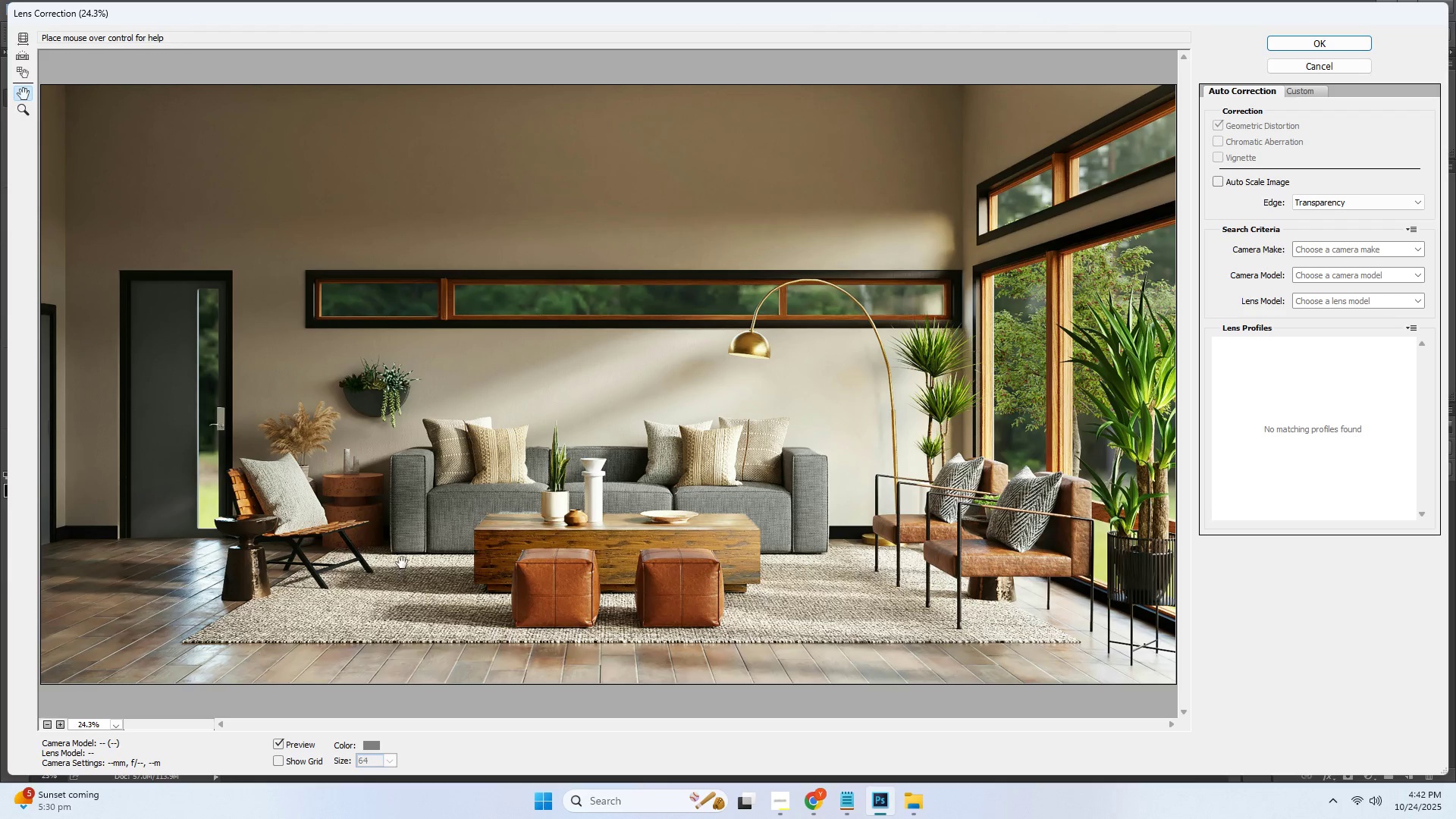 
left_click_drag(start_coordinate=[402, 563], to_coordinate=[409, 558])
 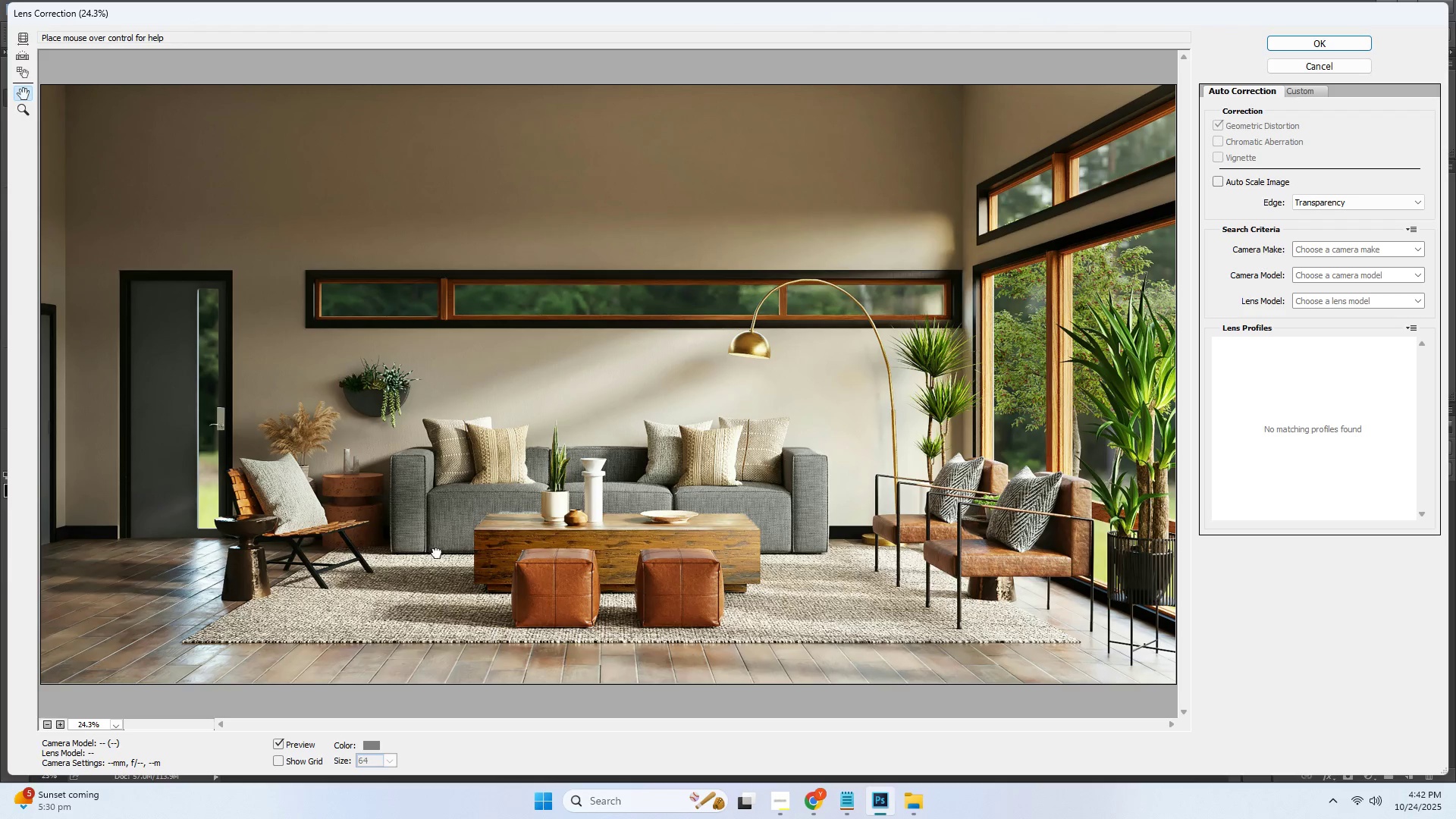 
left_click_drag(start_coordinate=[442, 553], to_coordinate=[453, 554])
 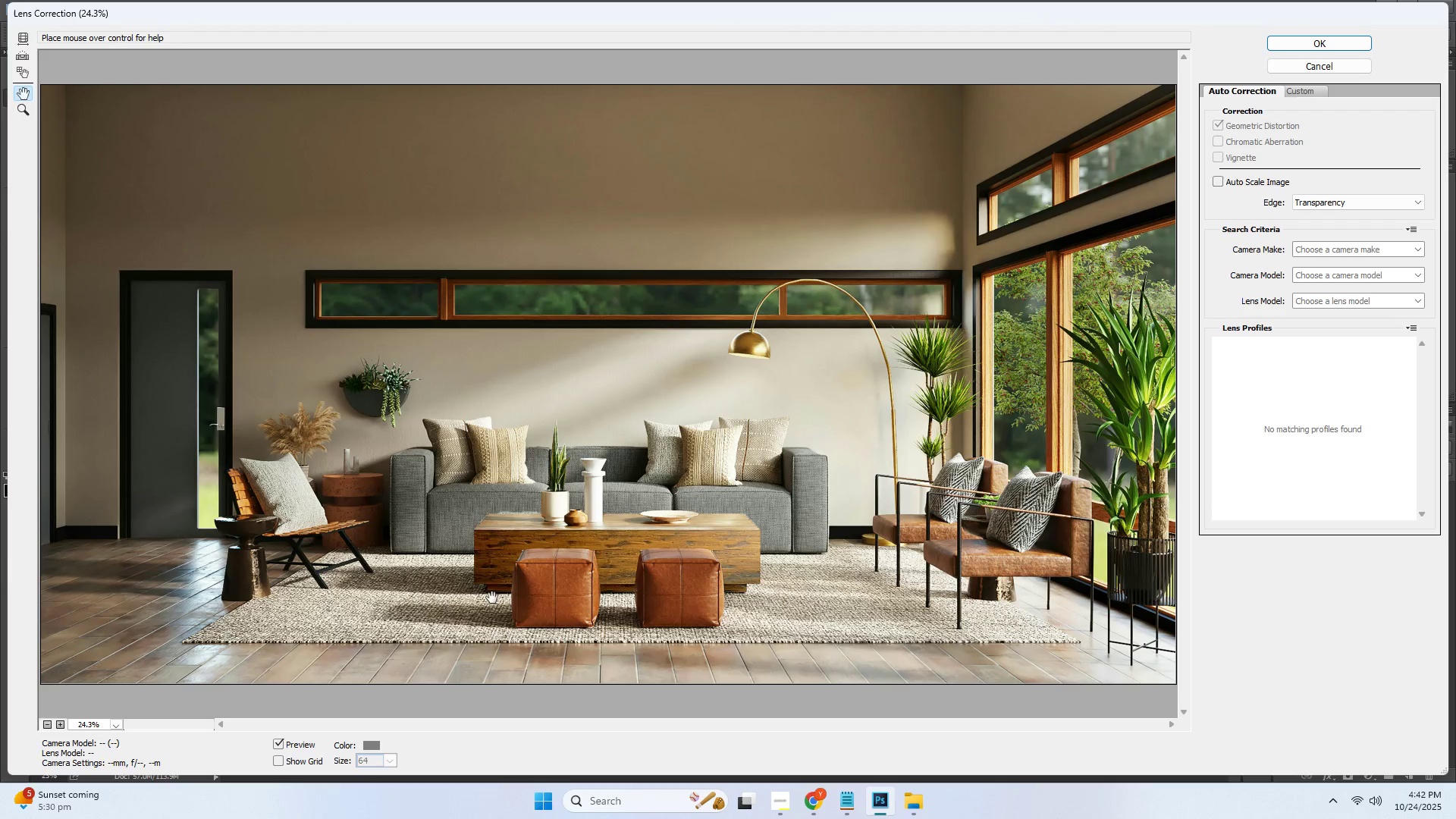 
left_click_drag(start_coordinate=[511, 615], to_coordinate=[516, 620])
 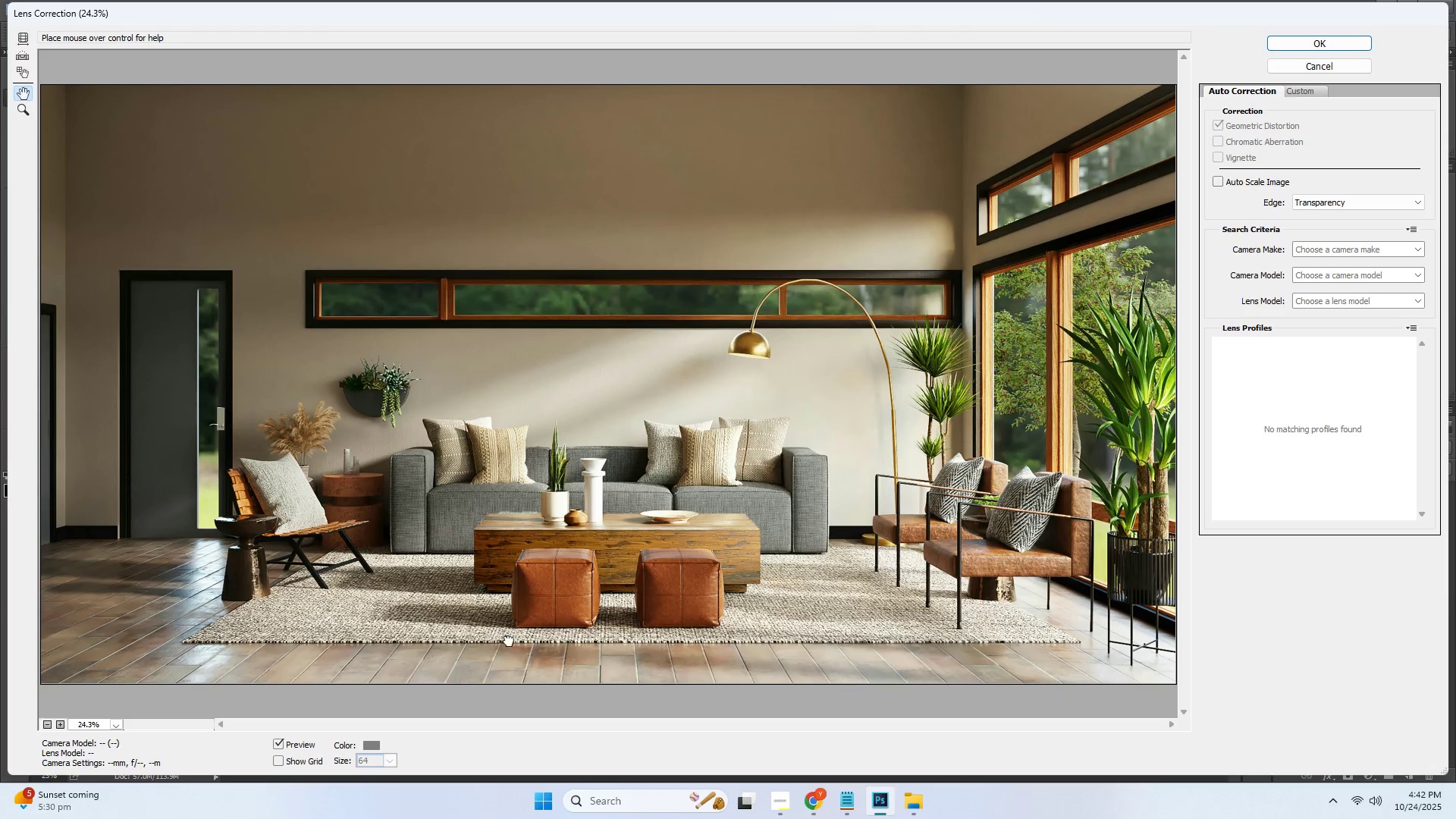 
triple_click([510, 644])
 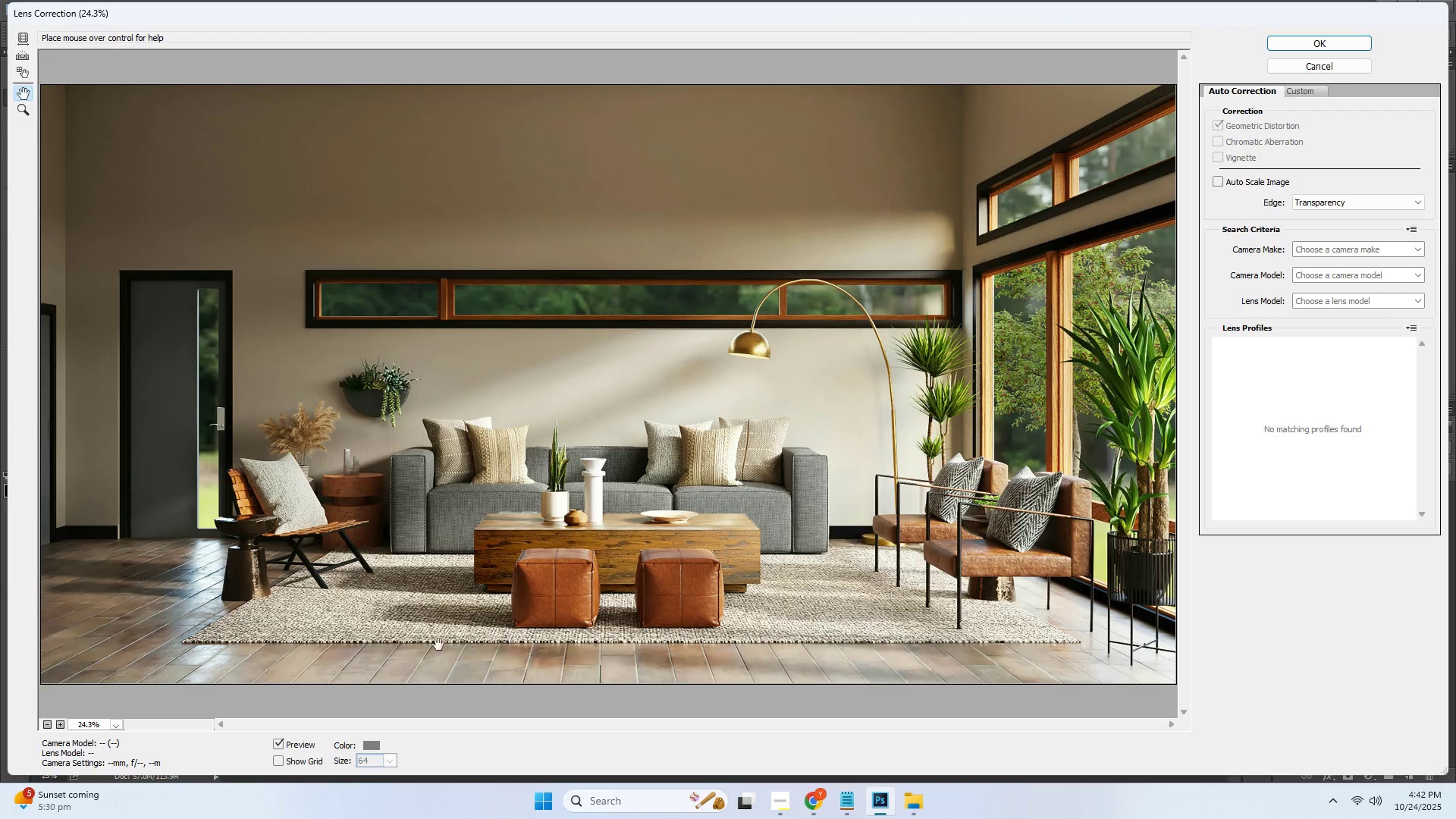 
left_click_drag(start_coordinate=[389, 637], to_coordinate=[368, 637])
 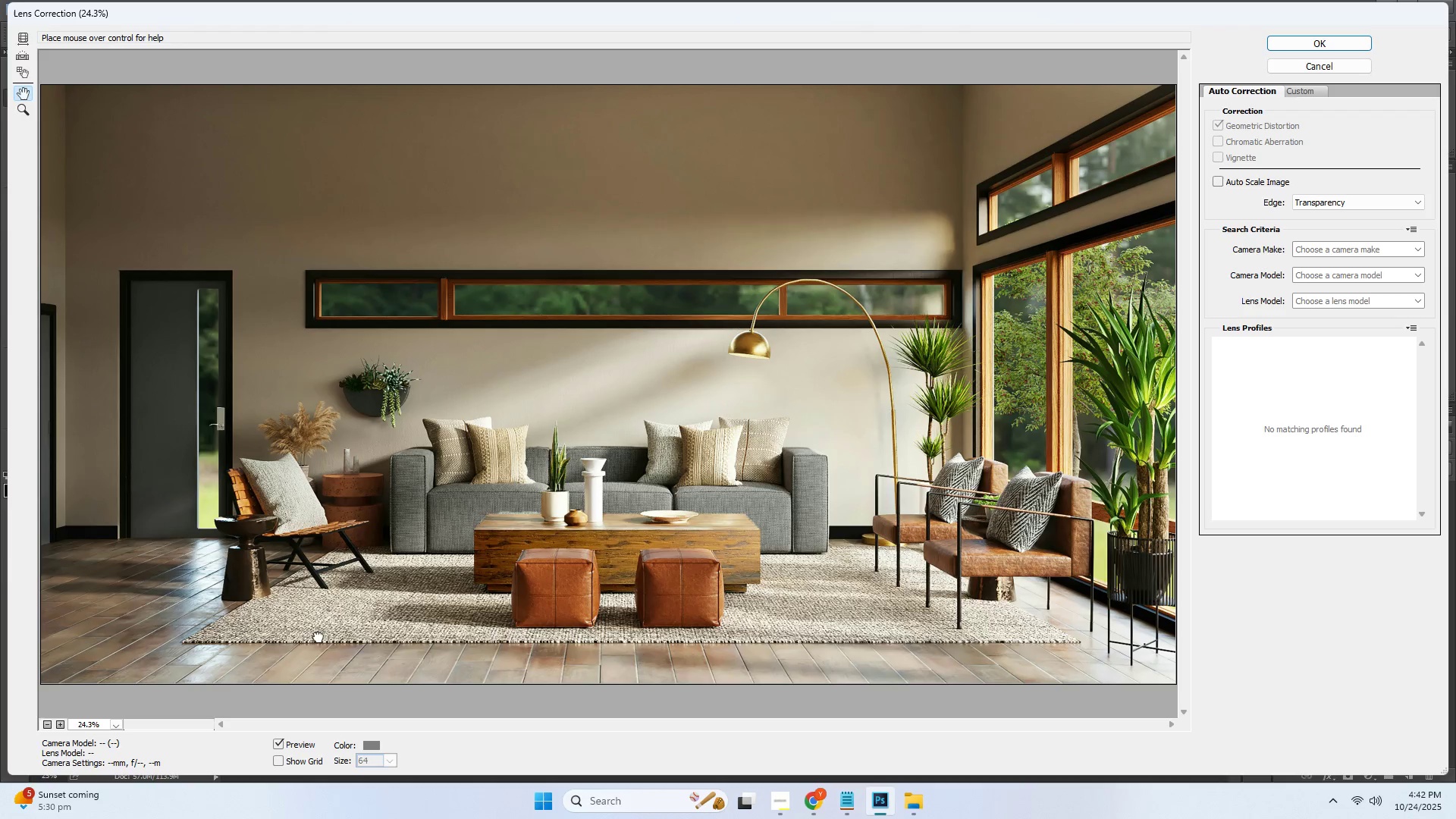 
left_click_drag(start_coordinate=[318, 637], to_coordinate=[296, 639])
 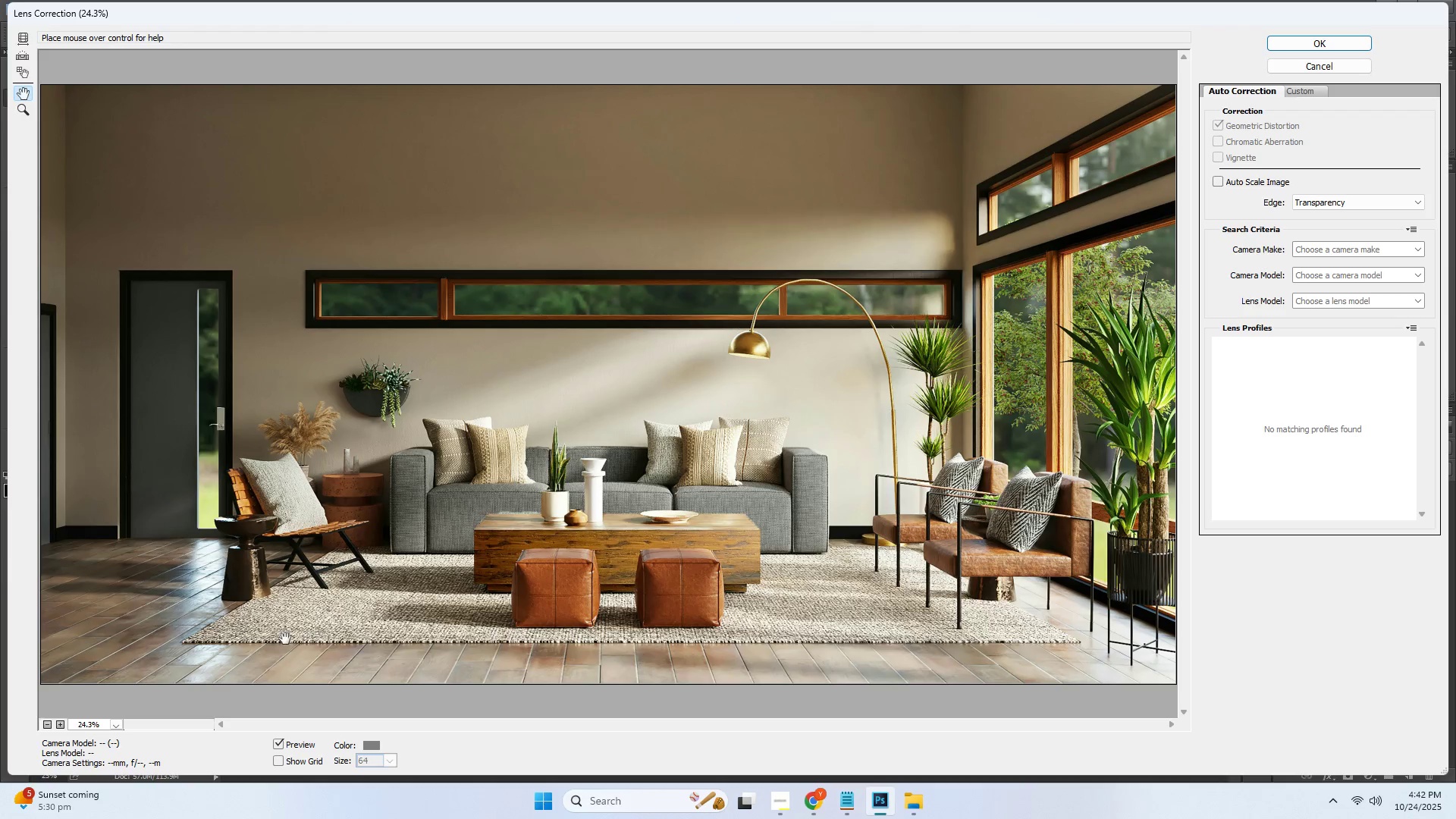 
left_click_drag(start_coordinate=[267, 640], to_coordinate=[253, 641])
 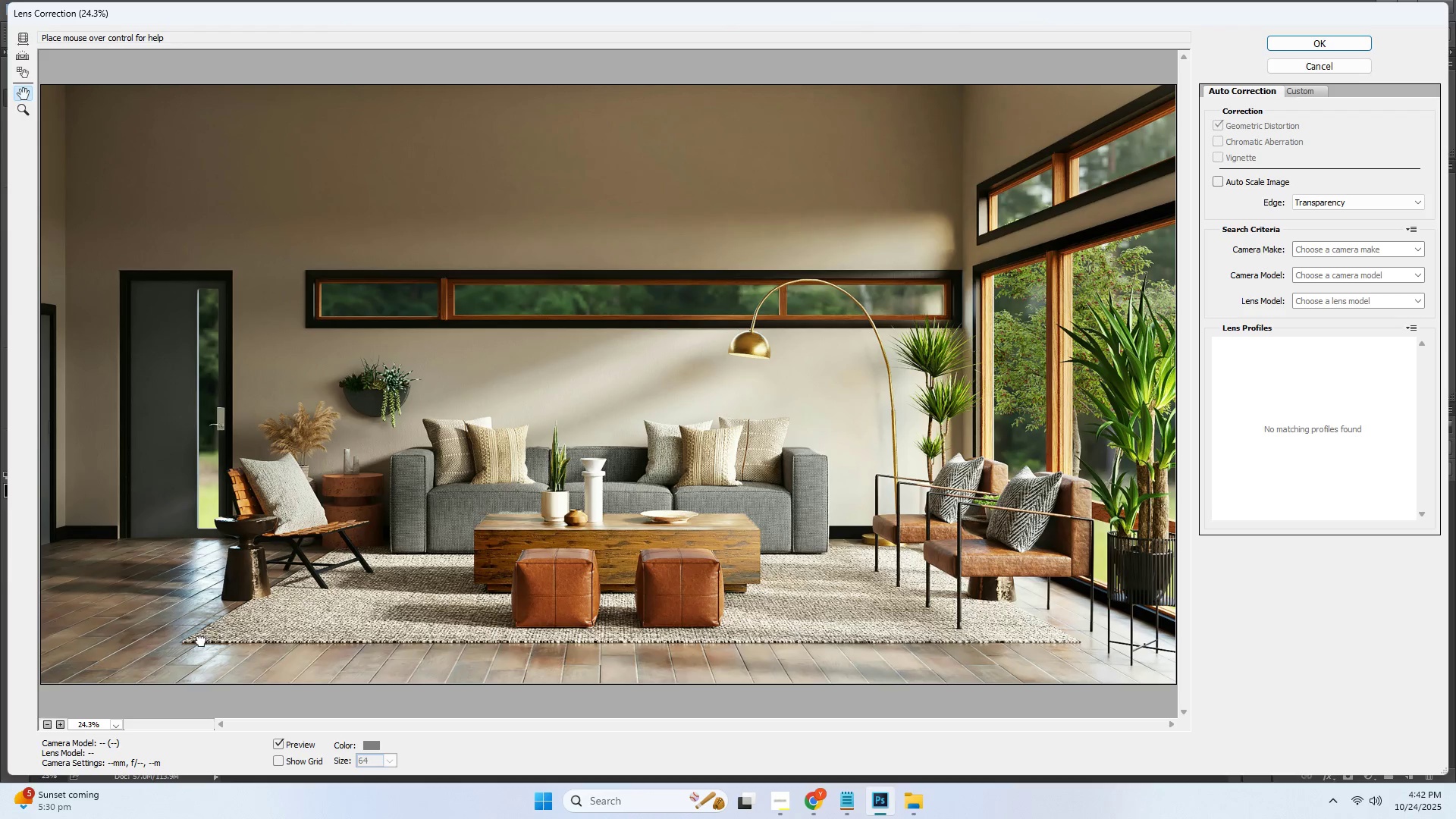 
triple_click([201, 641])
 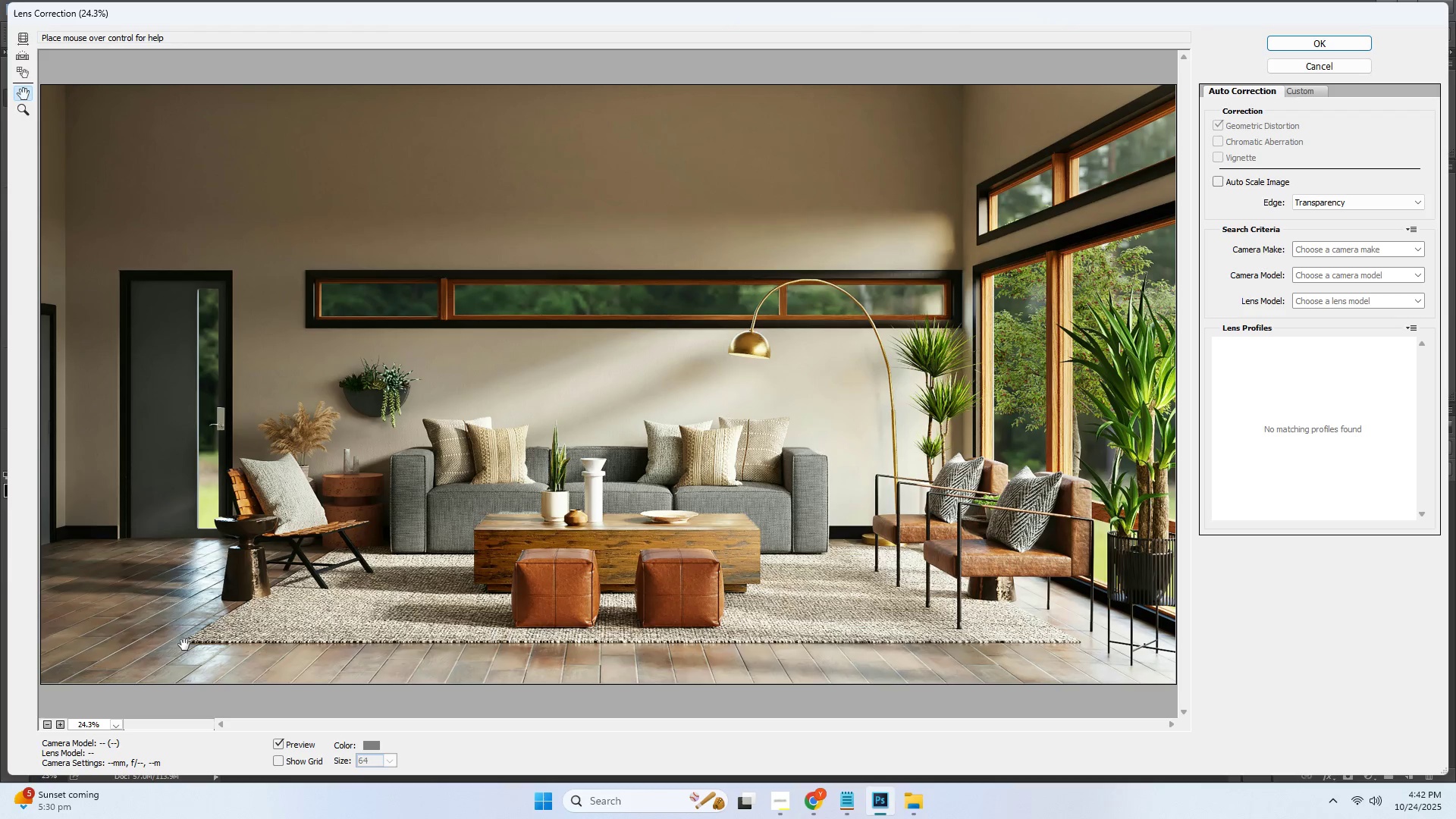 
triple_click([184, 644])
 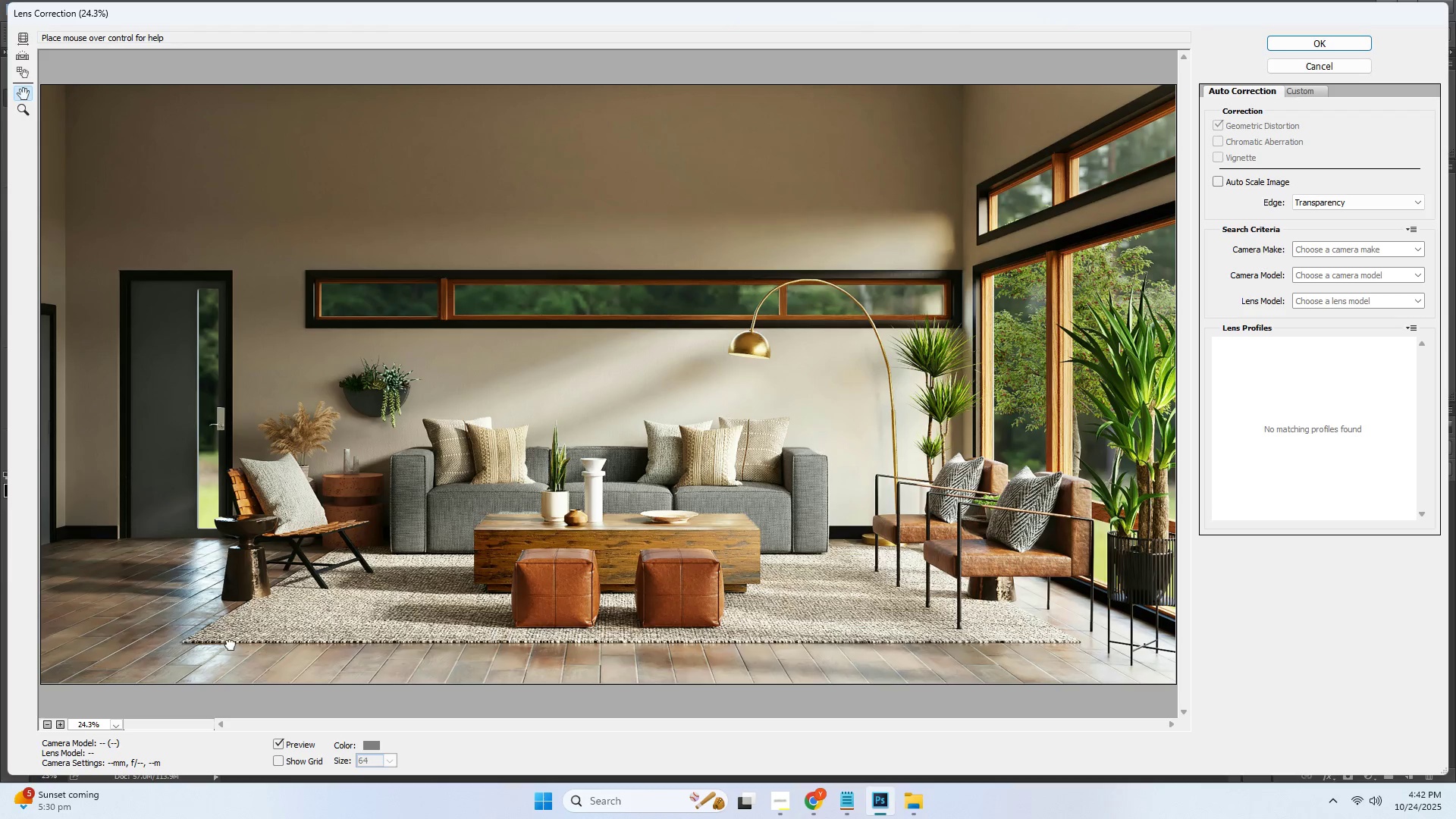 
left_click_drag(start_coordinate=[185, 645], to_coordinate=[259, 645])
 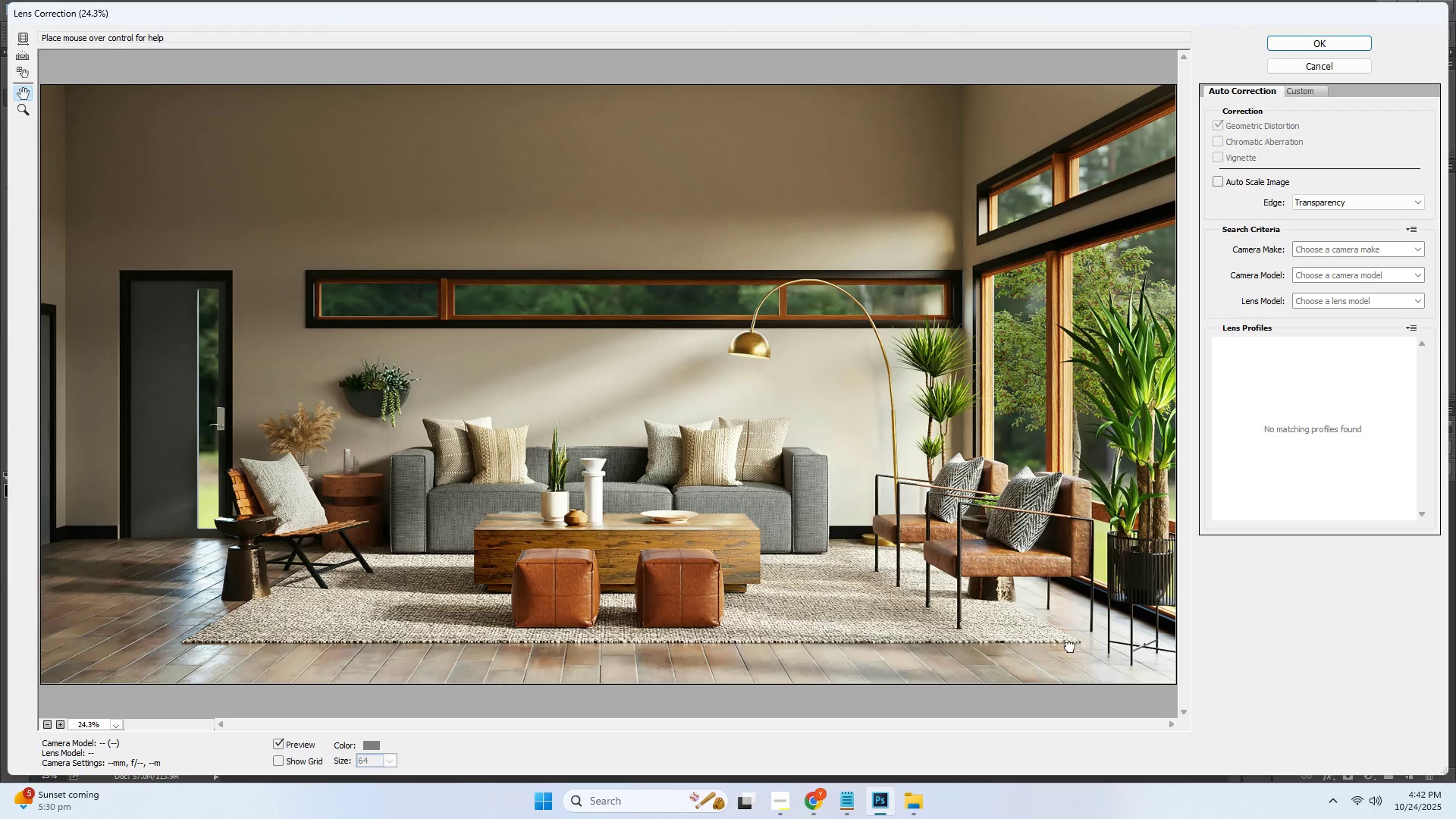 
double_click([1070, 647])
 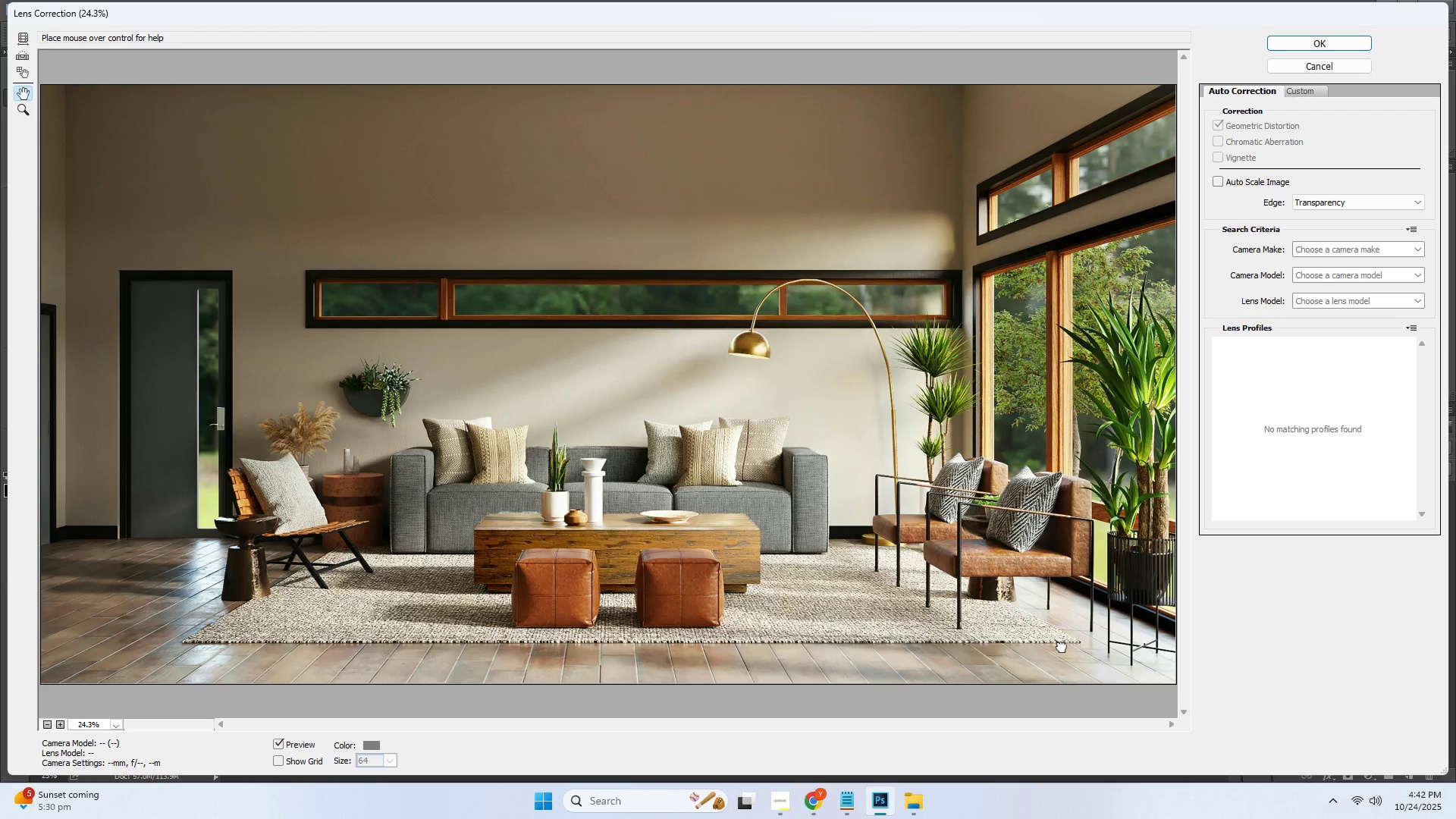 
left_click_drag(start_coordinate=[1068, 647], to_coordinate=[1058, 645])
 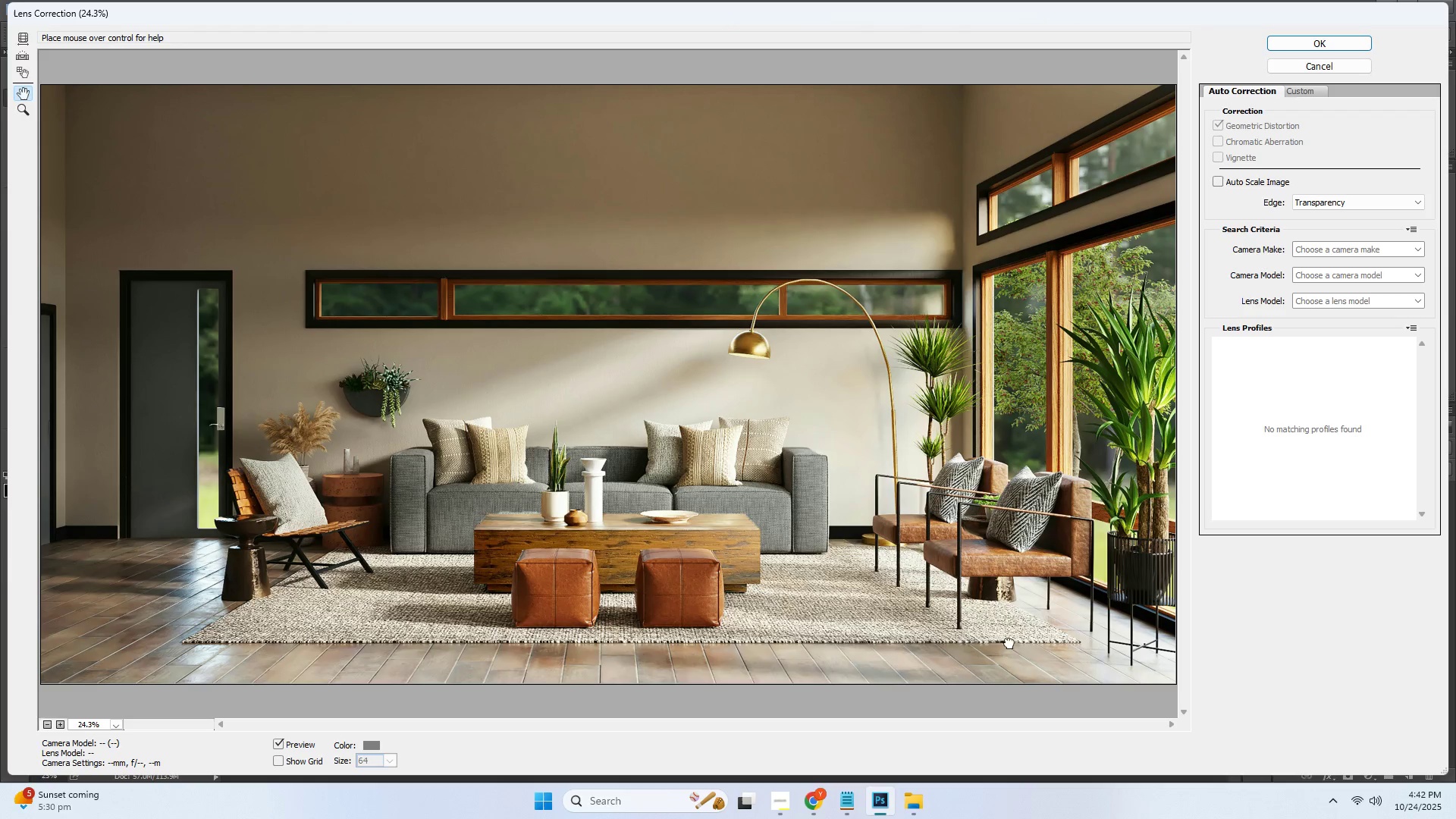 
left_click_drag(start_coordinate=[1027, 644], to_coordinate=[1006, 643])
 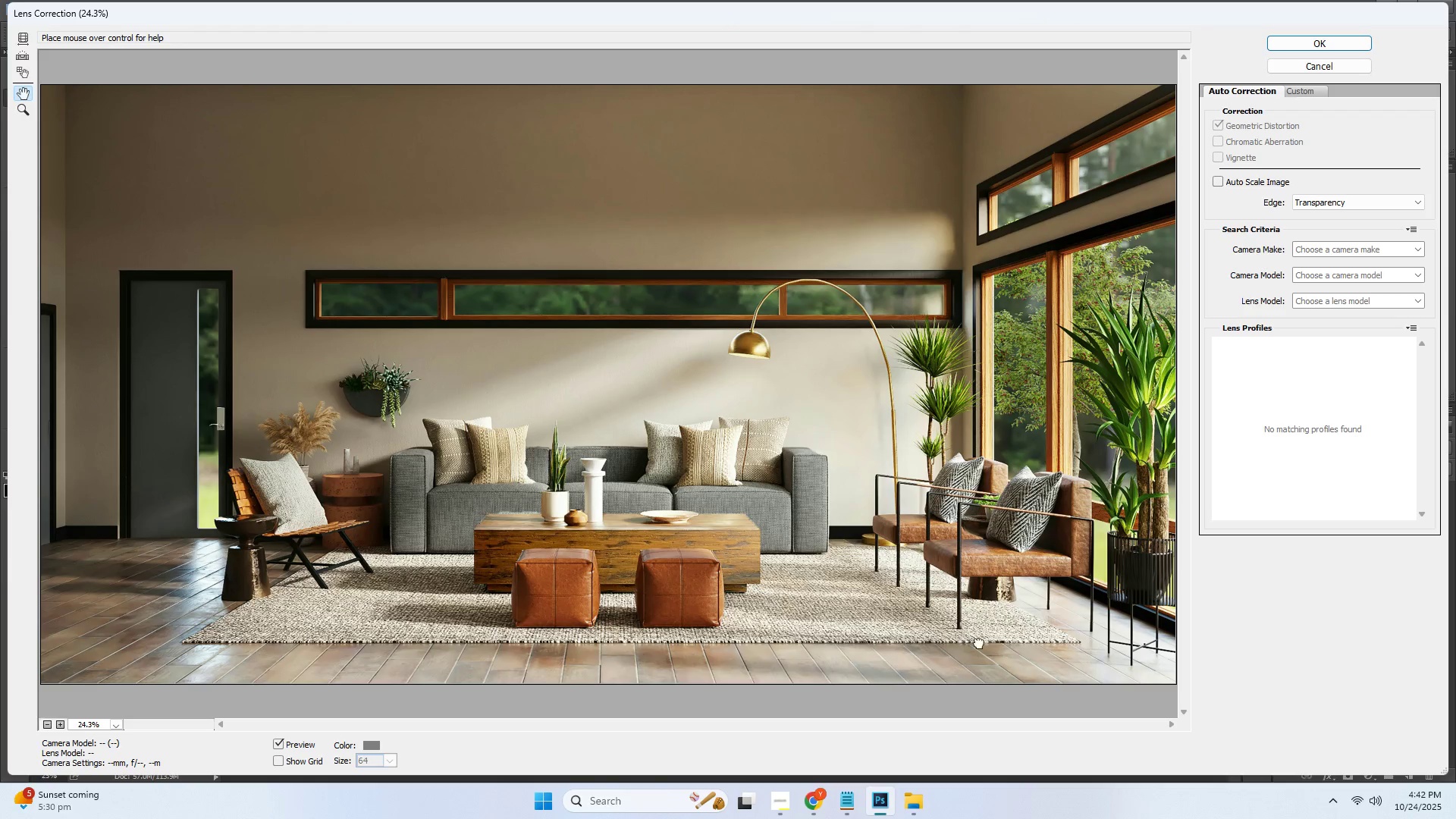 
left_click_drag(start_coordinate=[981, 643], to_coordinate=[974, 643])
 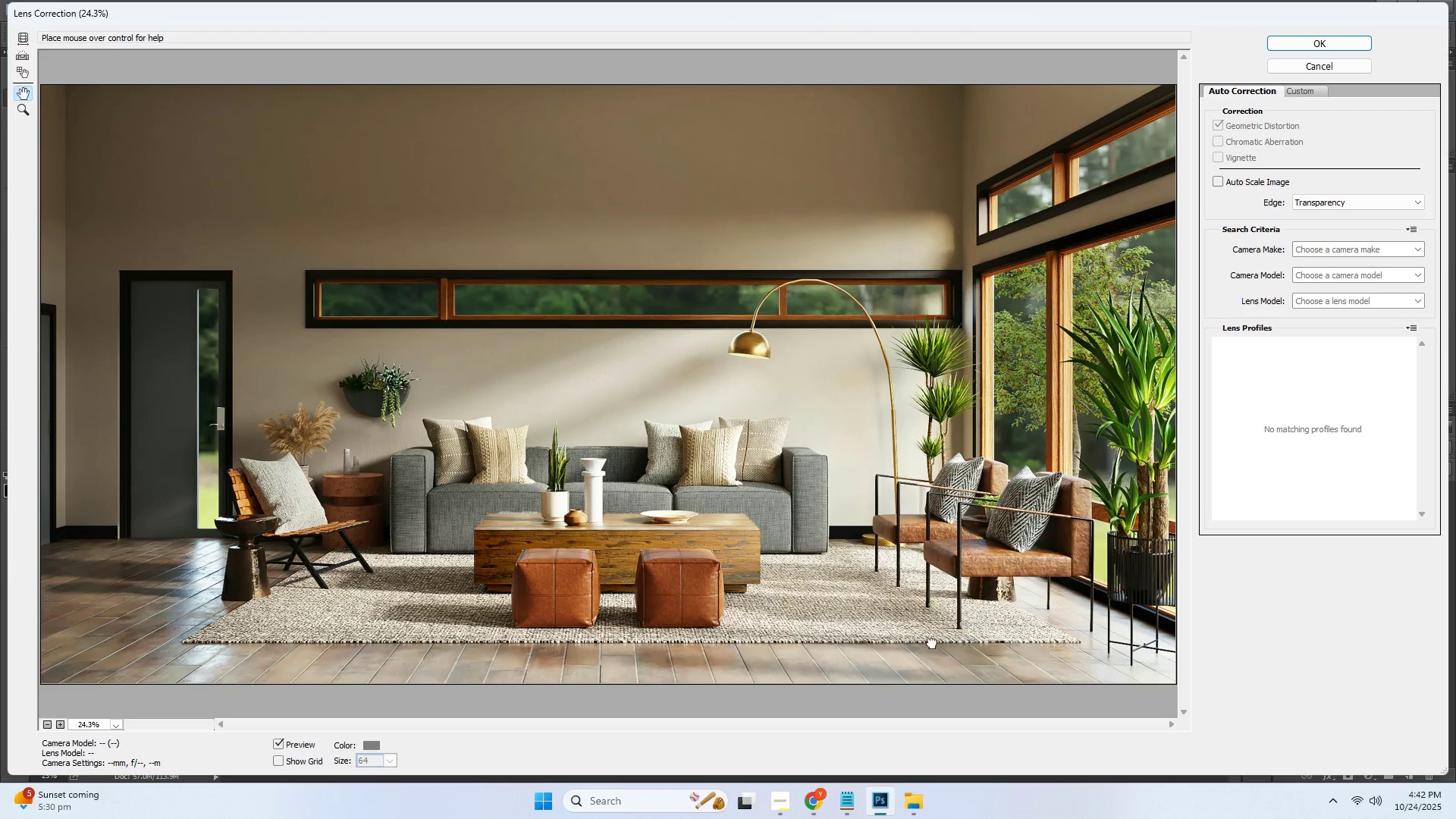 
left_click_drag(start_coordinate=[969, 643], to_coordinate=[897, 642])
 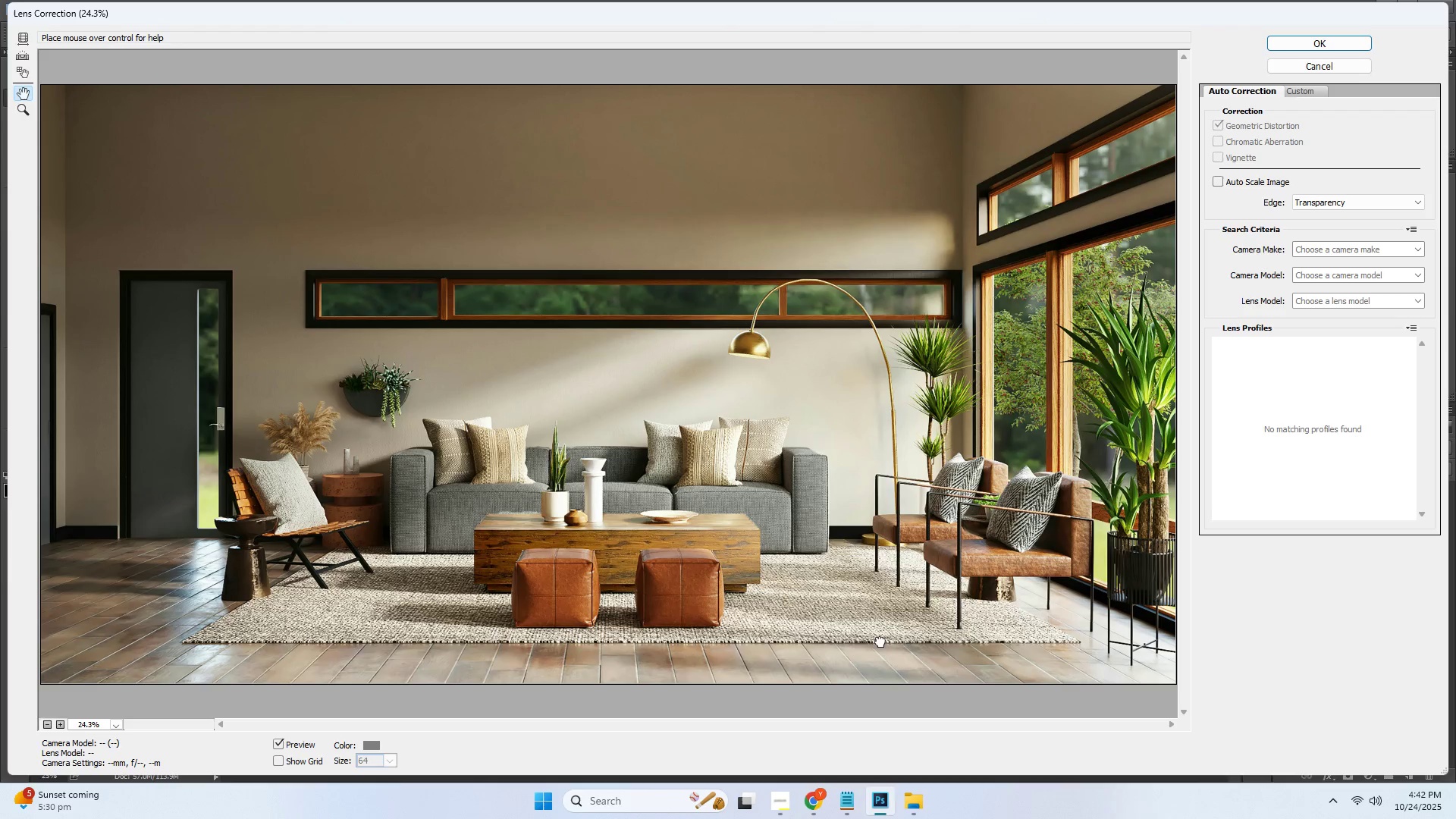 
left_click_drag(start_coordinate=[885, 642], to_coordinate=[855, 642])
 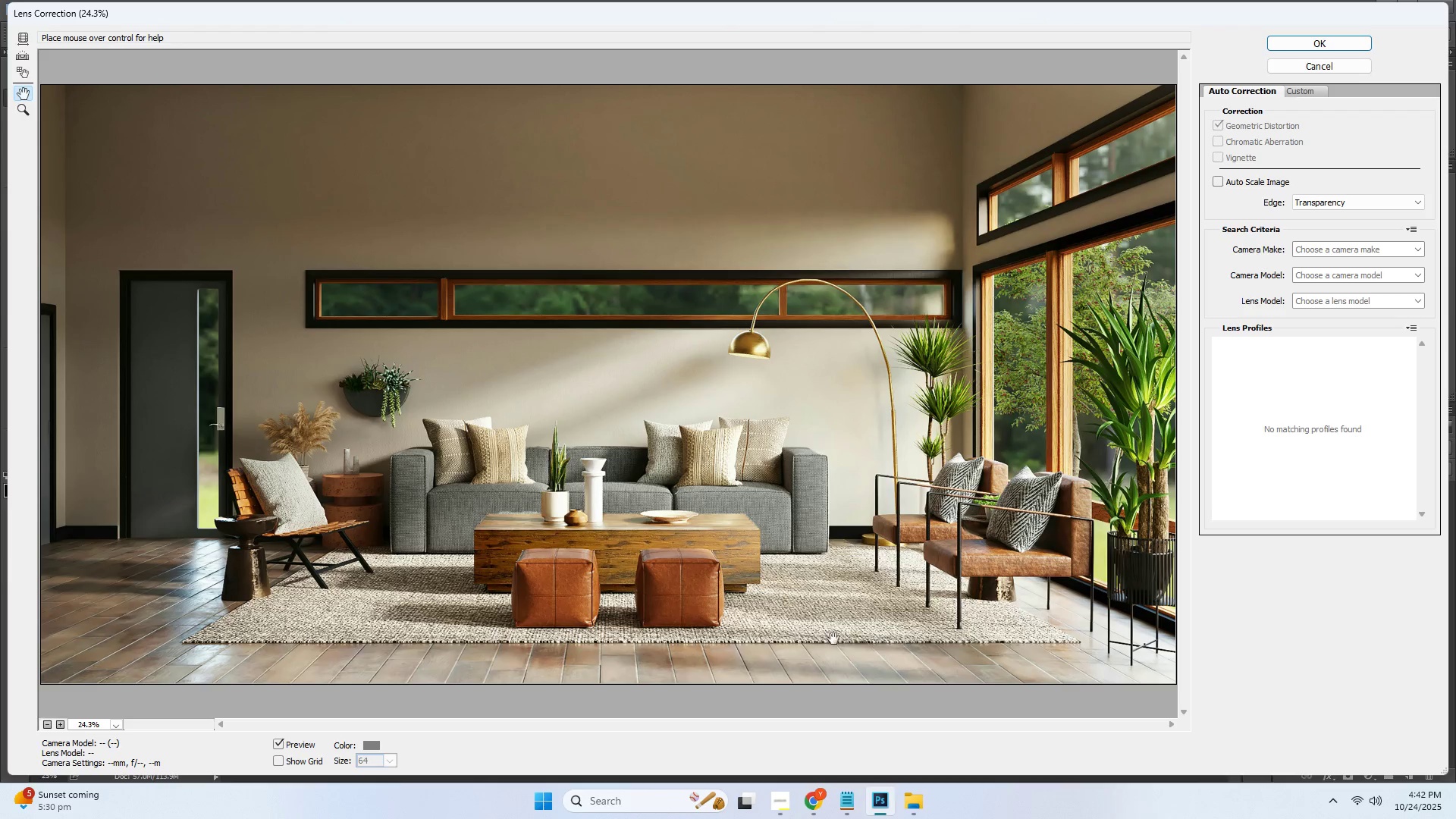 
left_click_drag(start_coordinate=[810, 638], to_coordinate=[789, 638])
 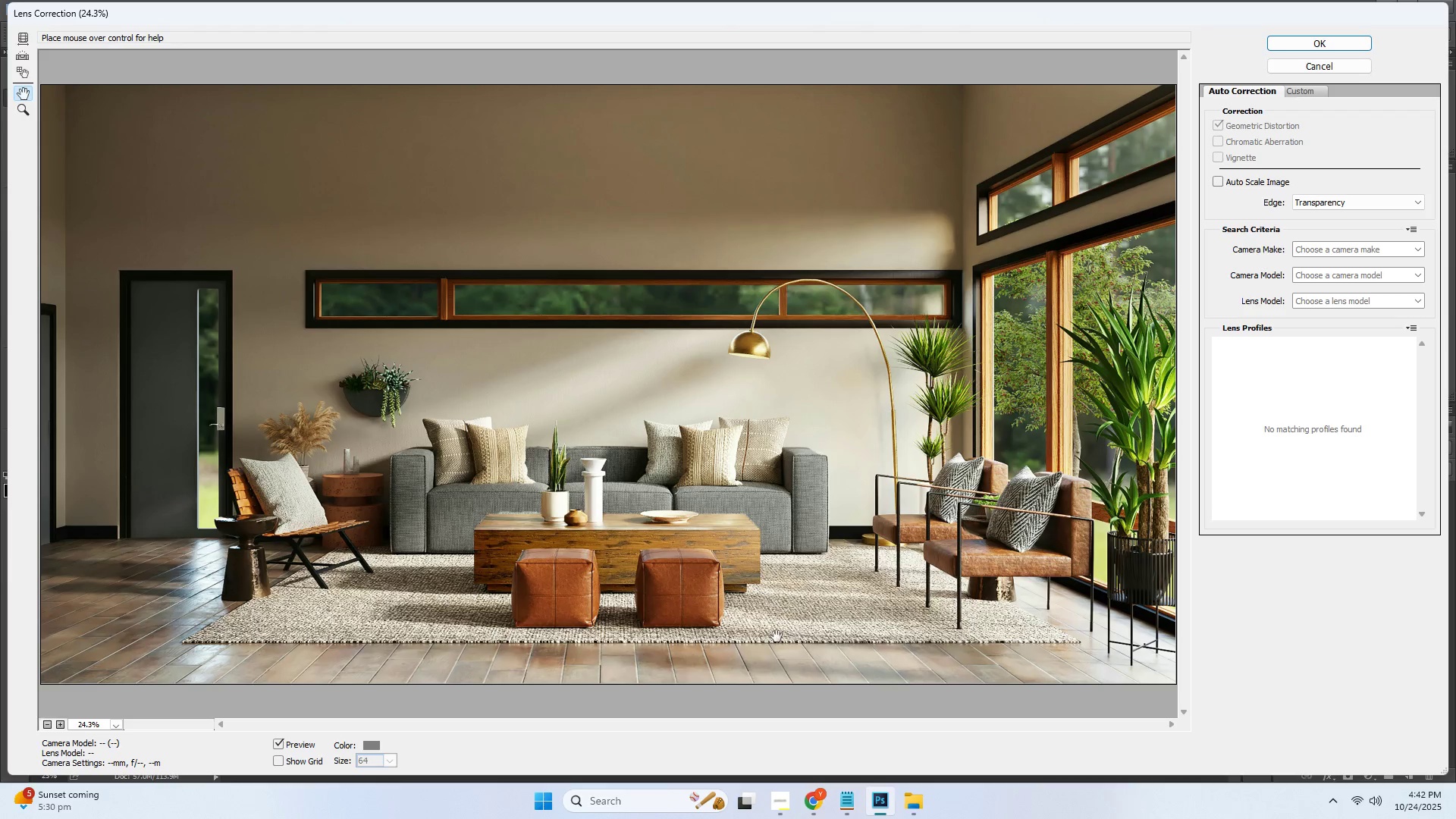 
left_click_drag(start_coordinate=[748, 635], to_coordinate=[722, 635])
 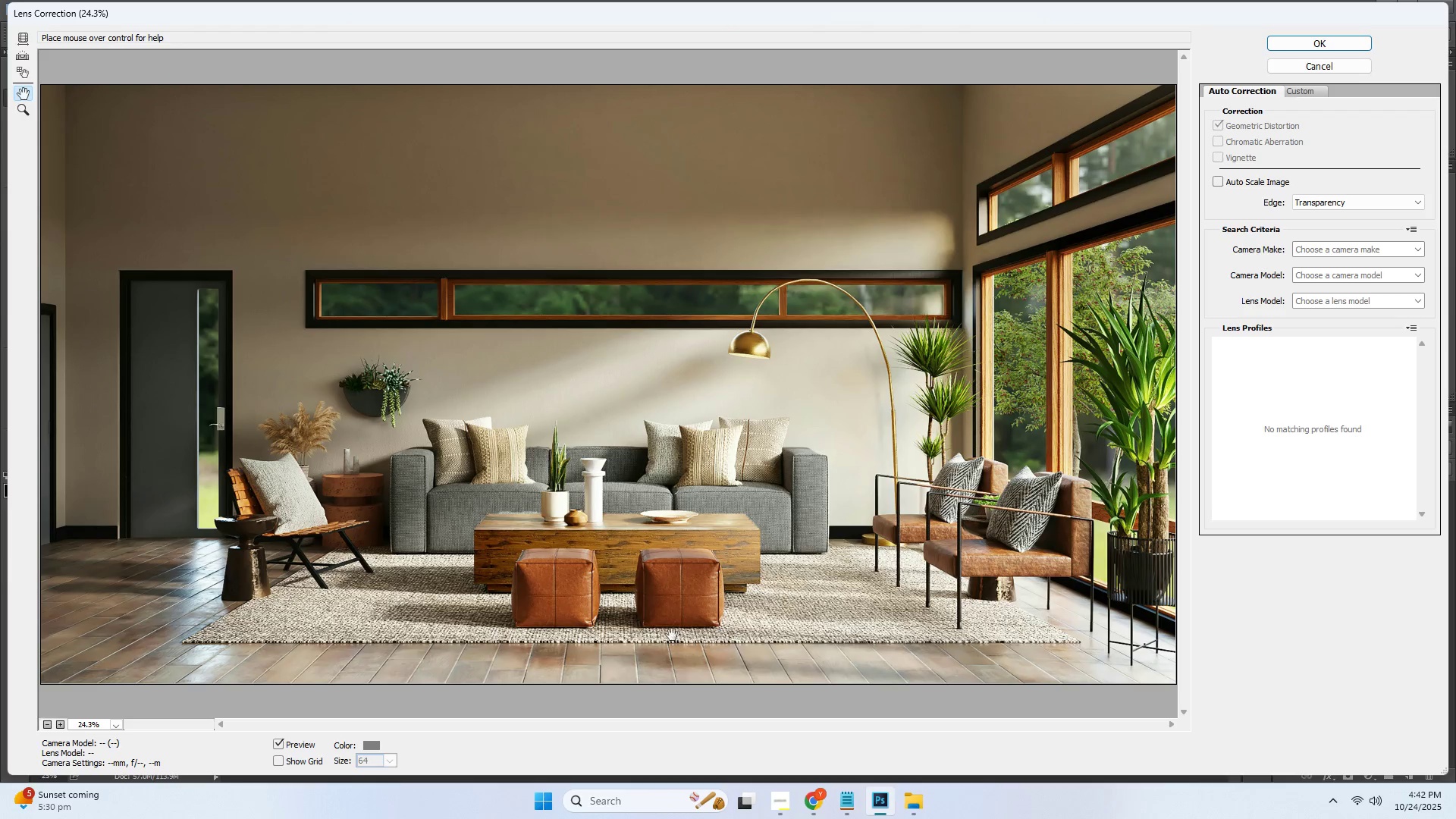 
left_click_drag(start_coordinate=[672, 635], to_coordinate=[640, 632])
 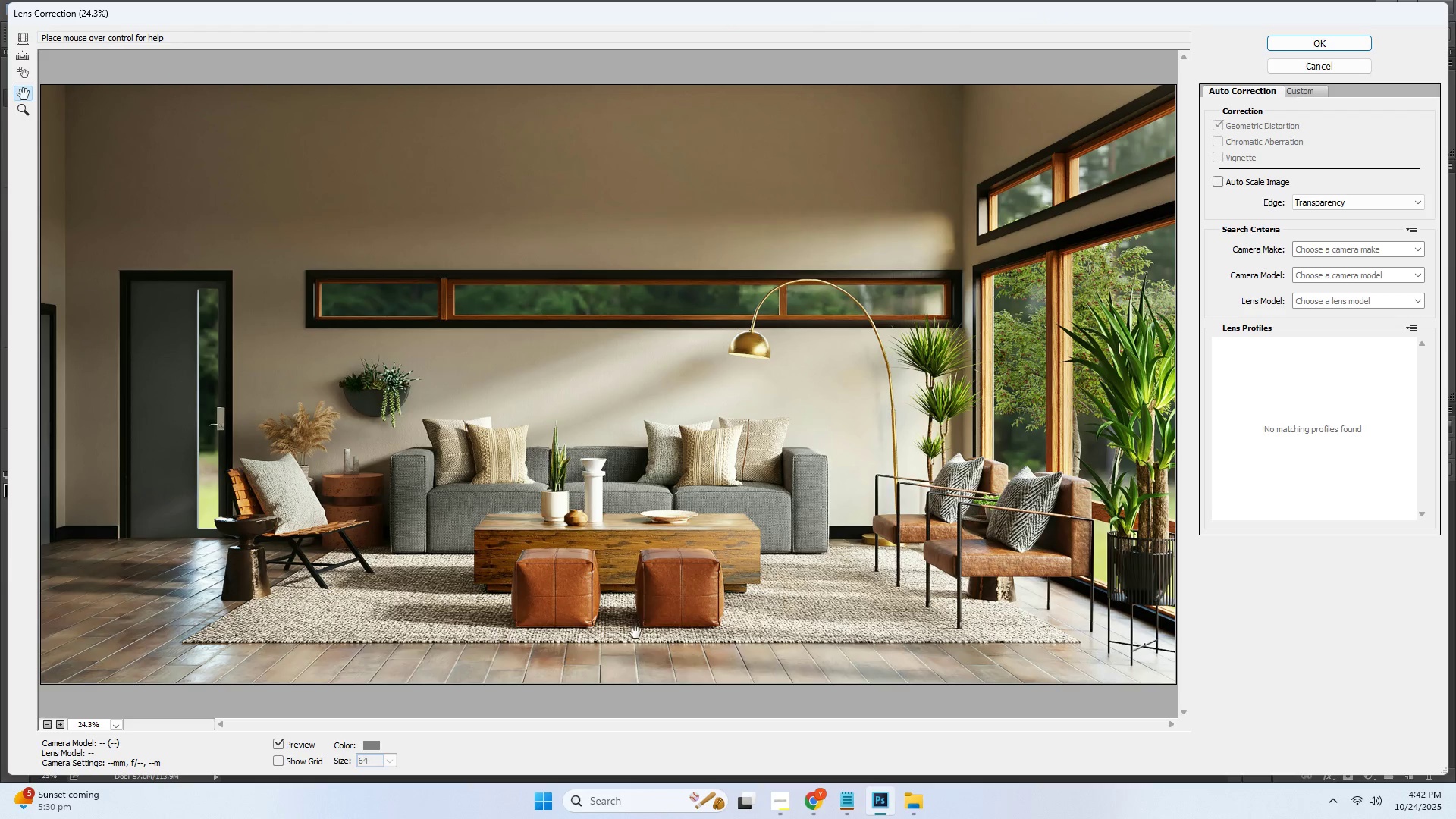 
left_click_drag(start_coordinate=[629, 631], to_coordinate=[616, 629])
 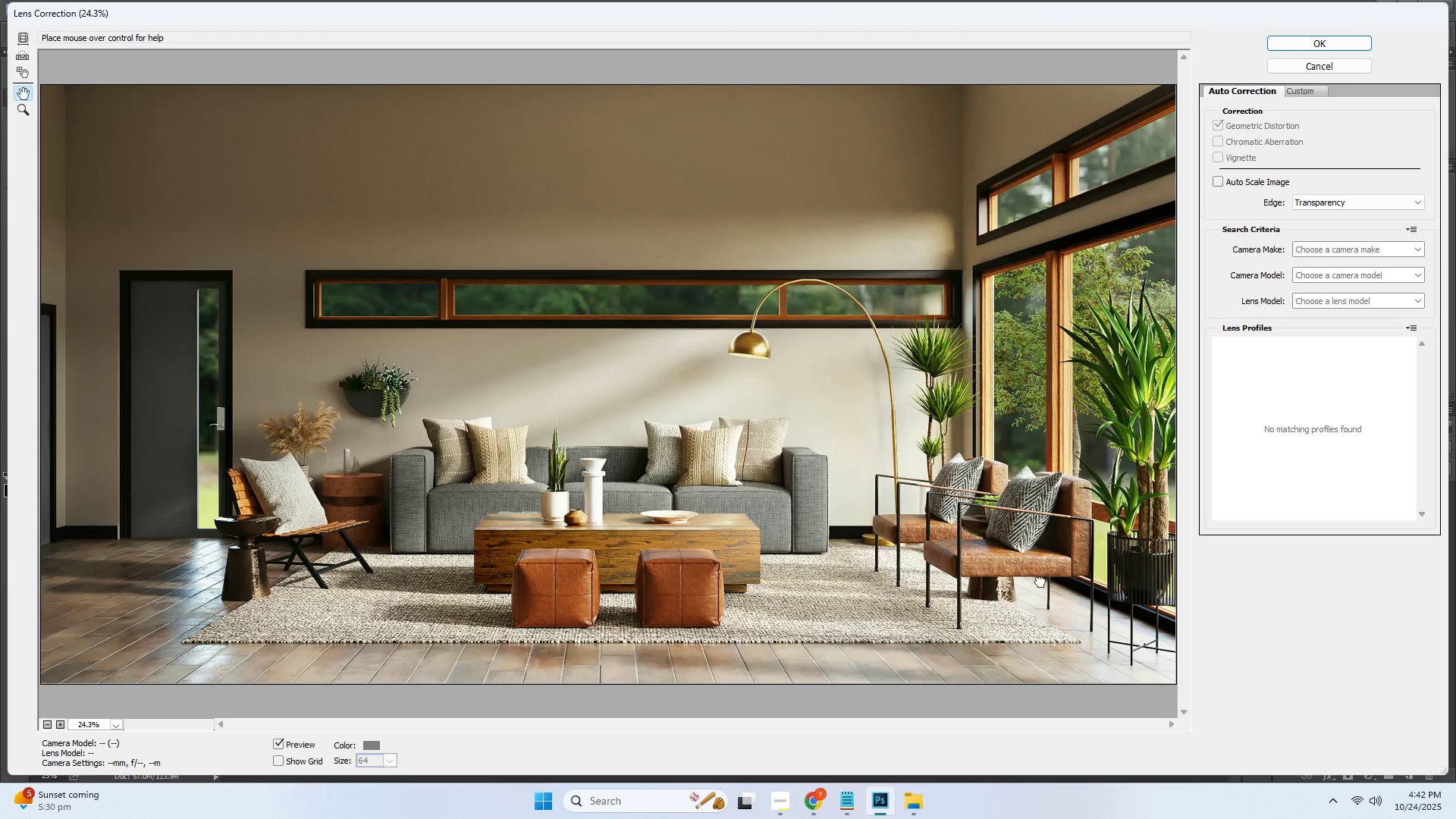 
triple_click([1040, 582])
 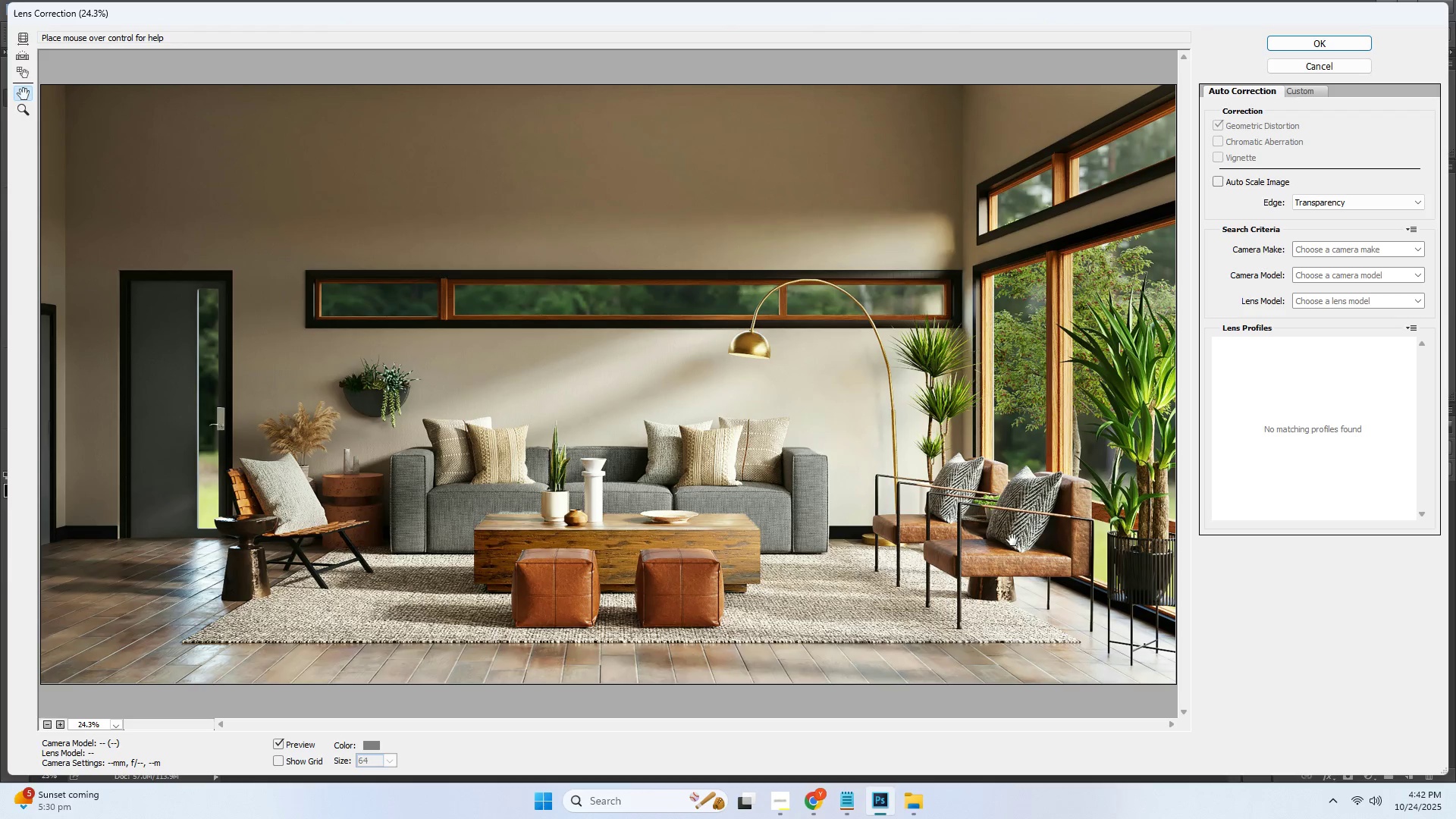 
left_click_drag(start_coordinate=[1046, 524], to_coordinate=[1050, 523])
 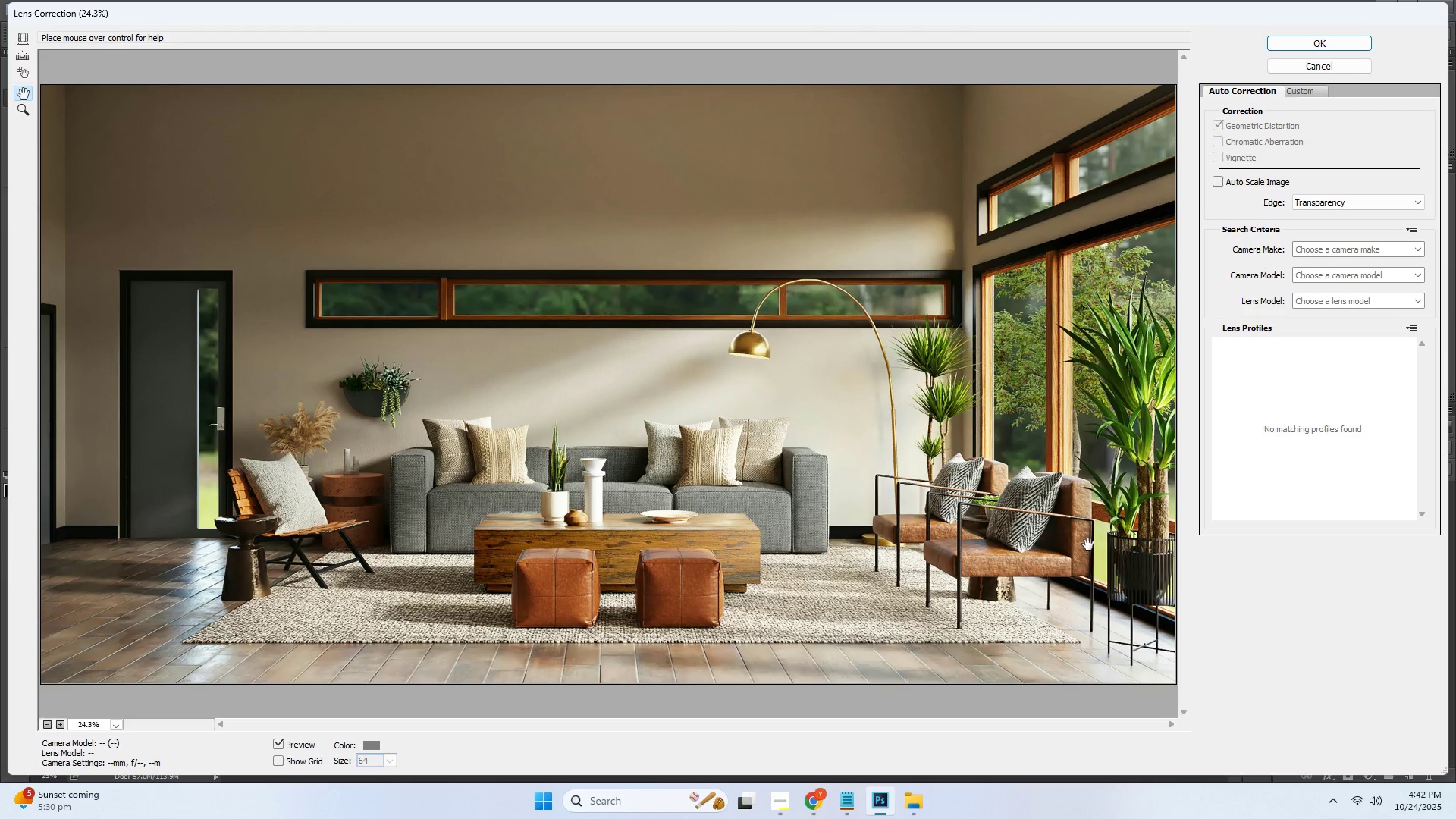 
left_click_drag(start_coordinate=[1086, 569], to_coordinate=[1086, 573])
 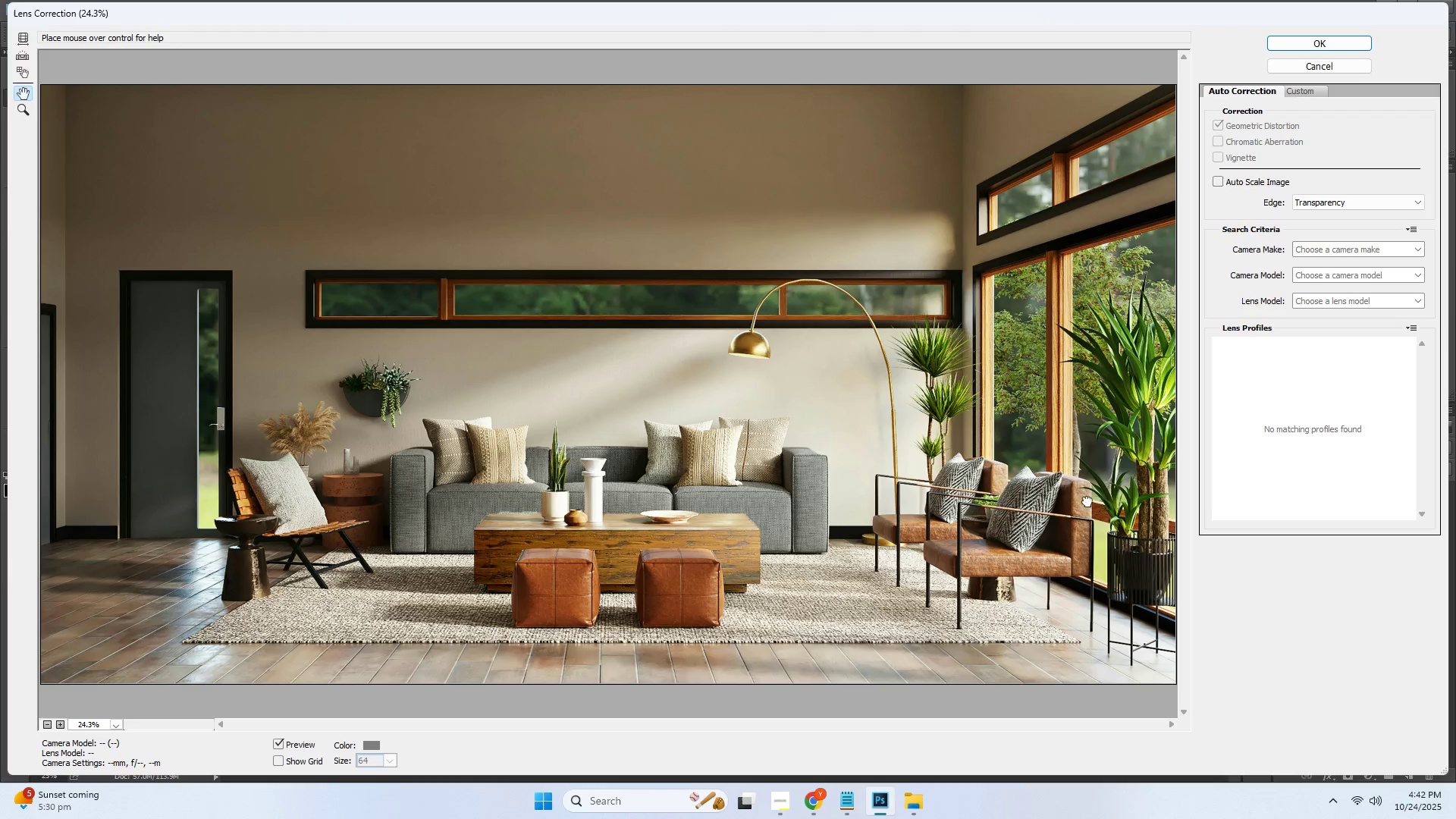 
left_click_drag(start_coordinate=[1087, 501], to_coordinate=[1087, 483])
 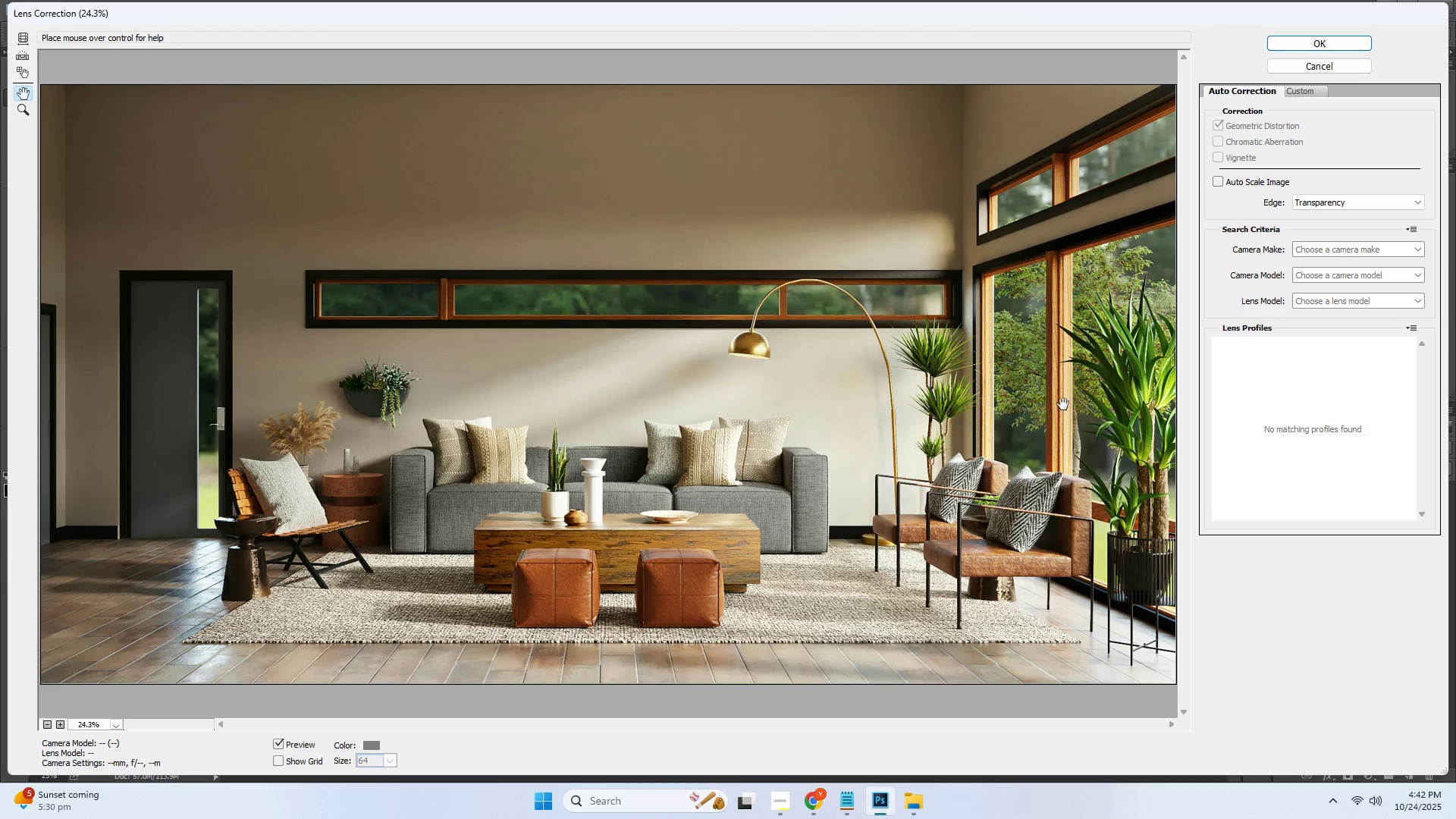 
left_click_drag(start_coordinate=[1065, 387], to_coordinate=[1065, 383])
 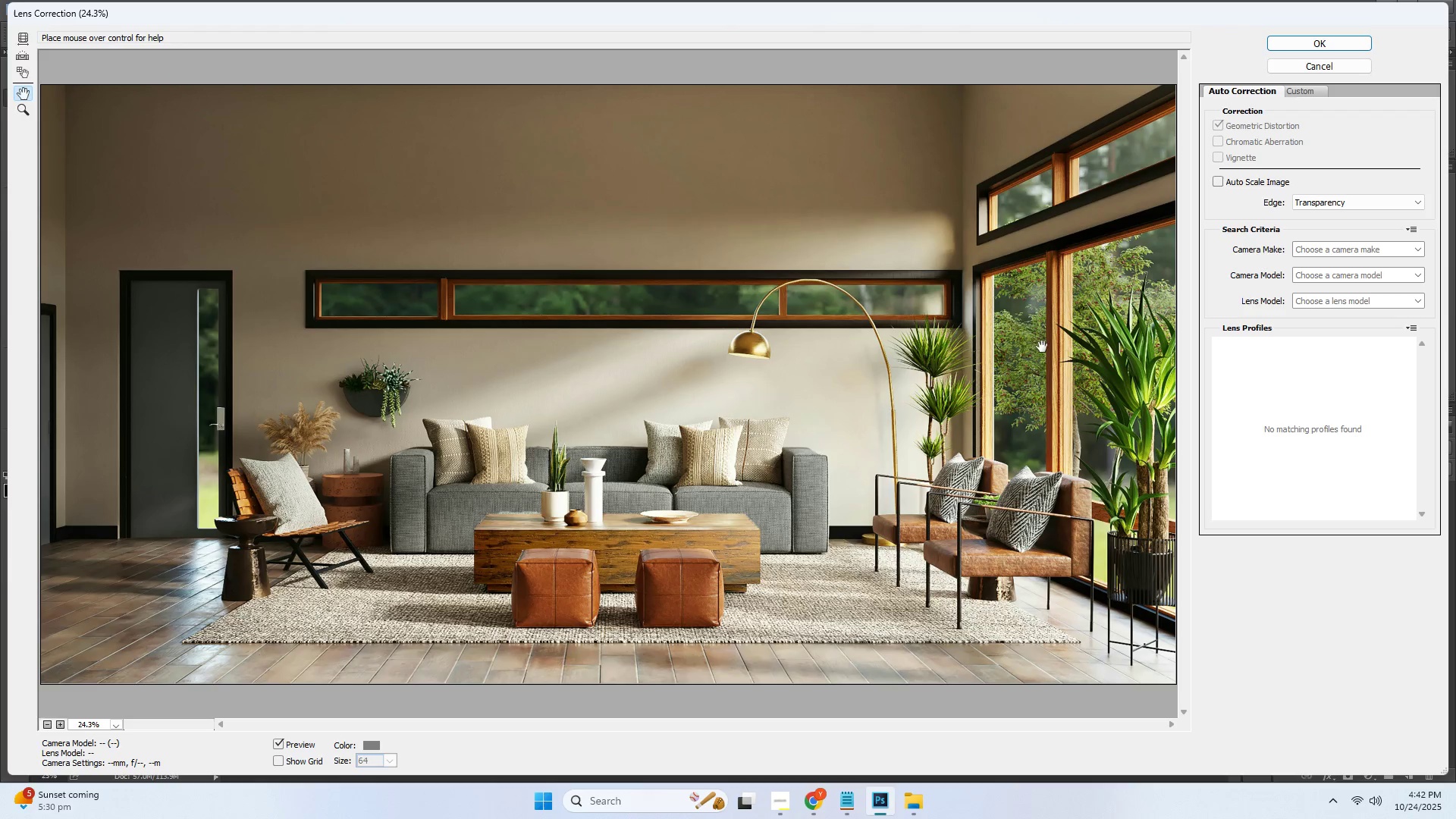 
left_click_drag(start_coordinate=[1021, 318], to_coordinate=[1008, 301])
 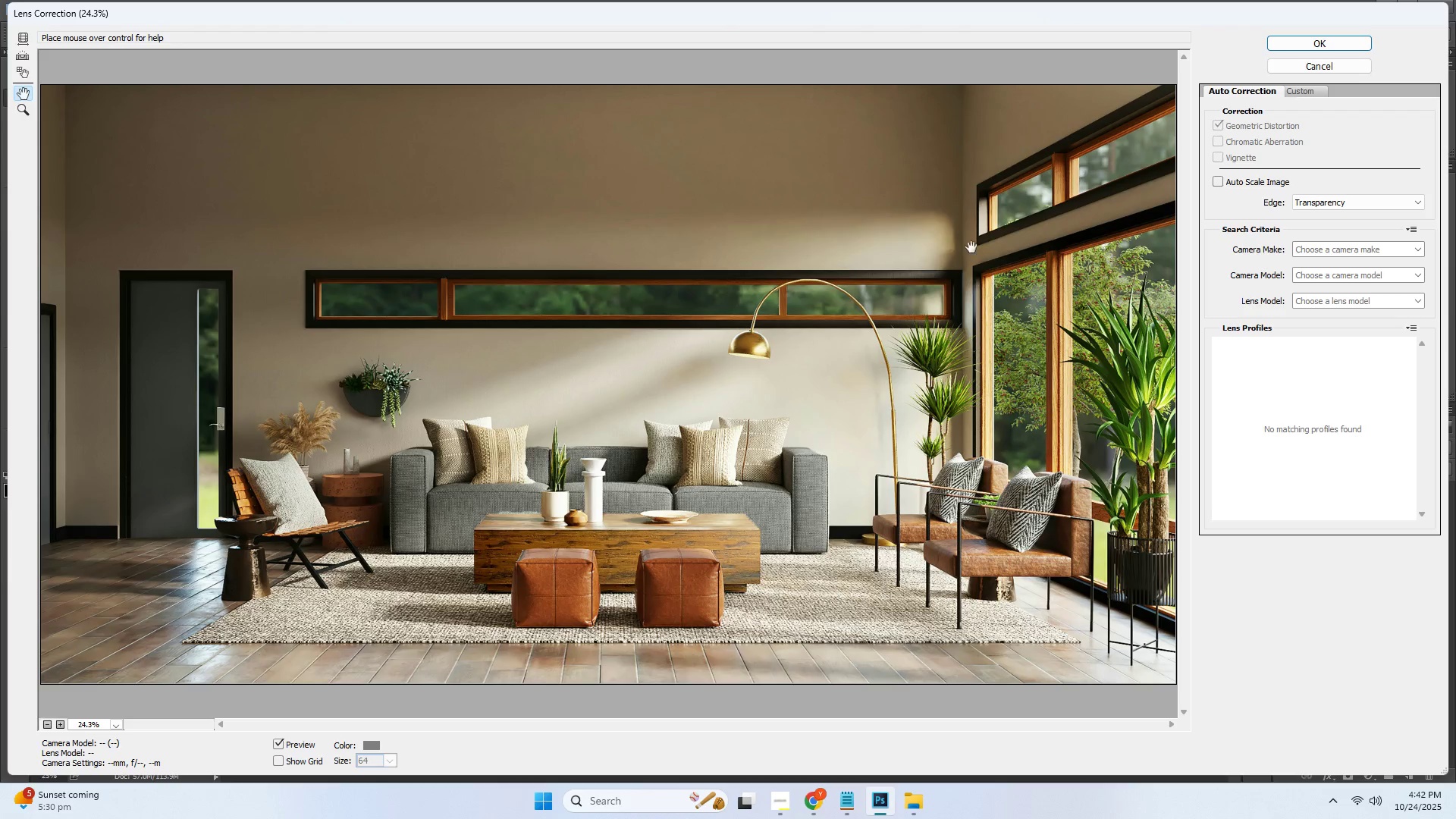 
triple_click([971, 247])
 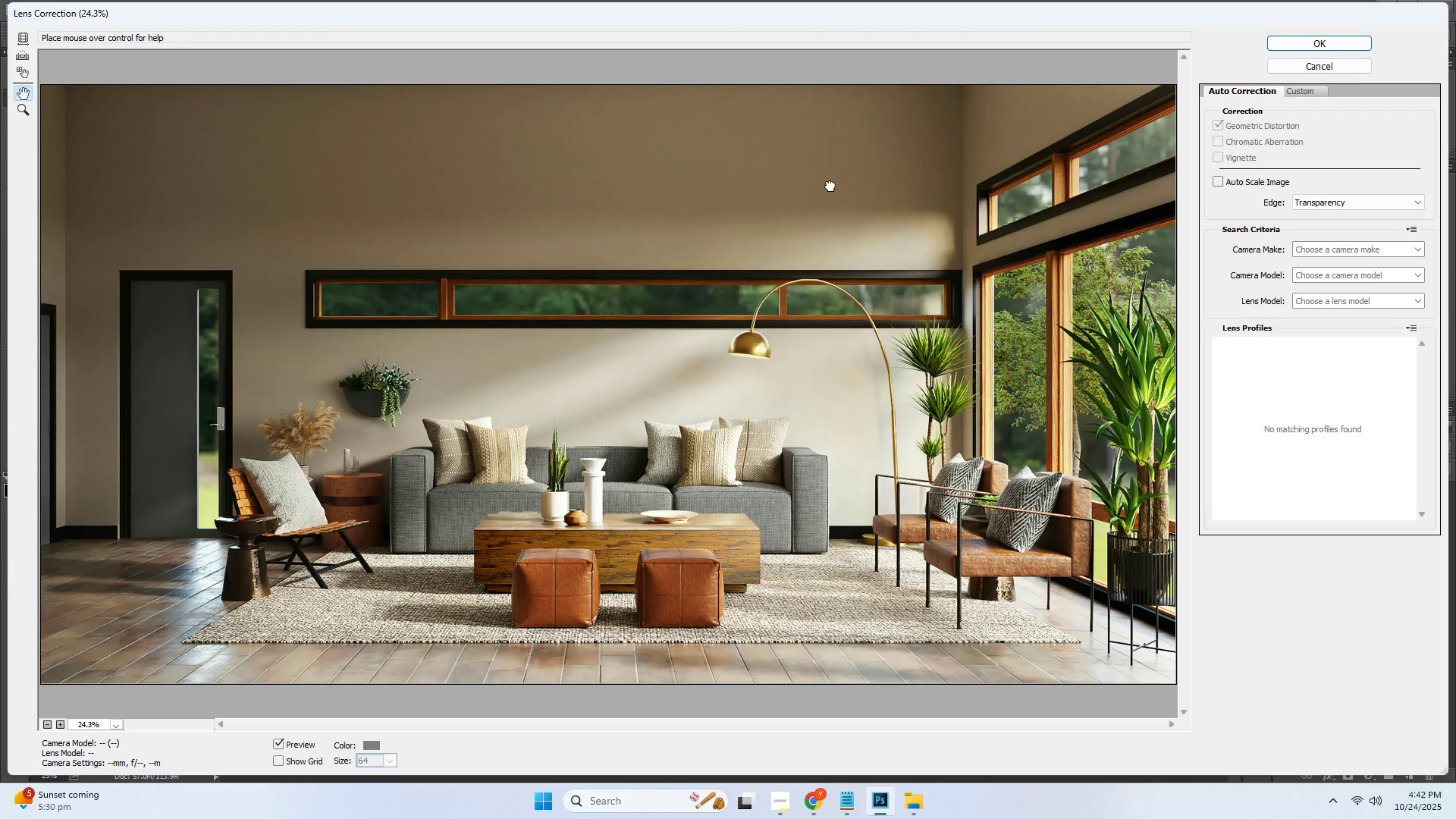 
left_click_drag(start_coordinate=[836, 187], to_coordinate=[816, 180])
 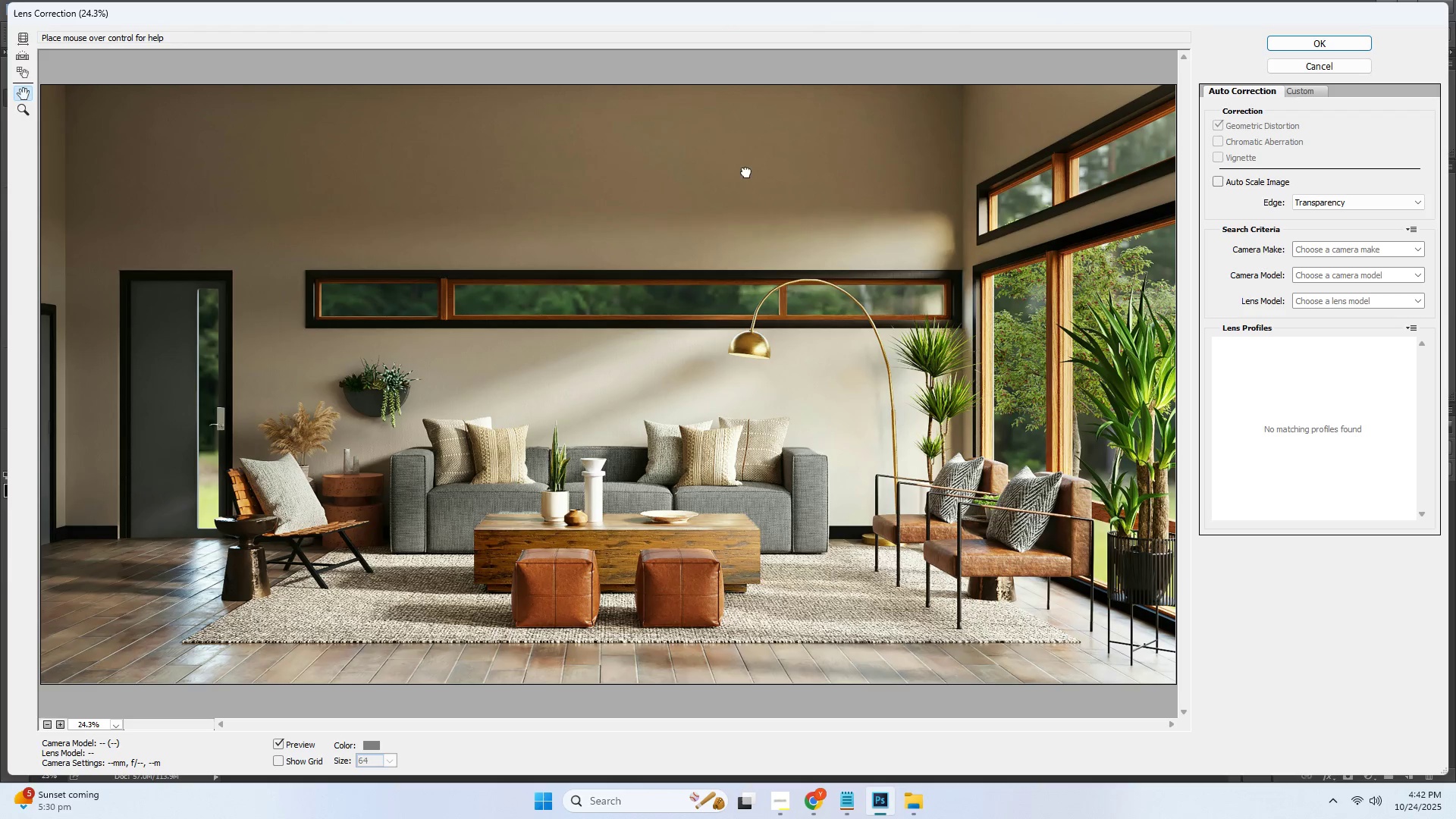 
left_click_drag(start_coordinate=[773, 172], to_coordinate=[712, 168])
 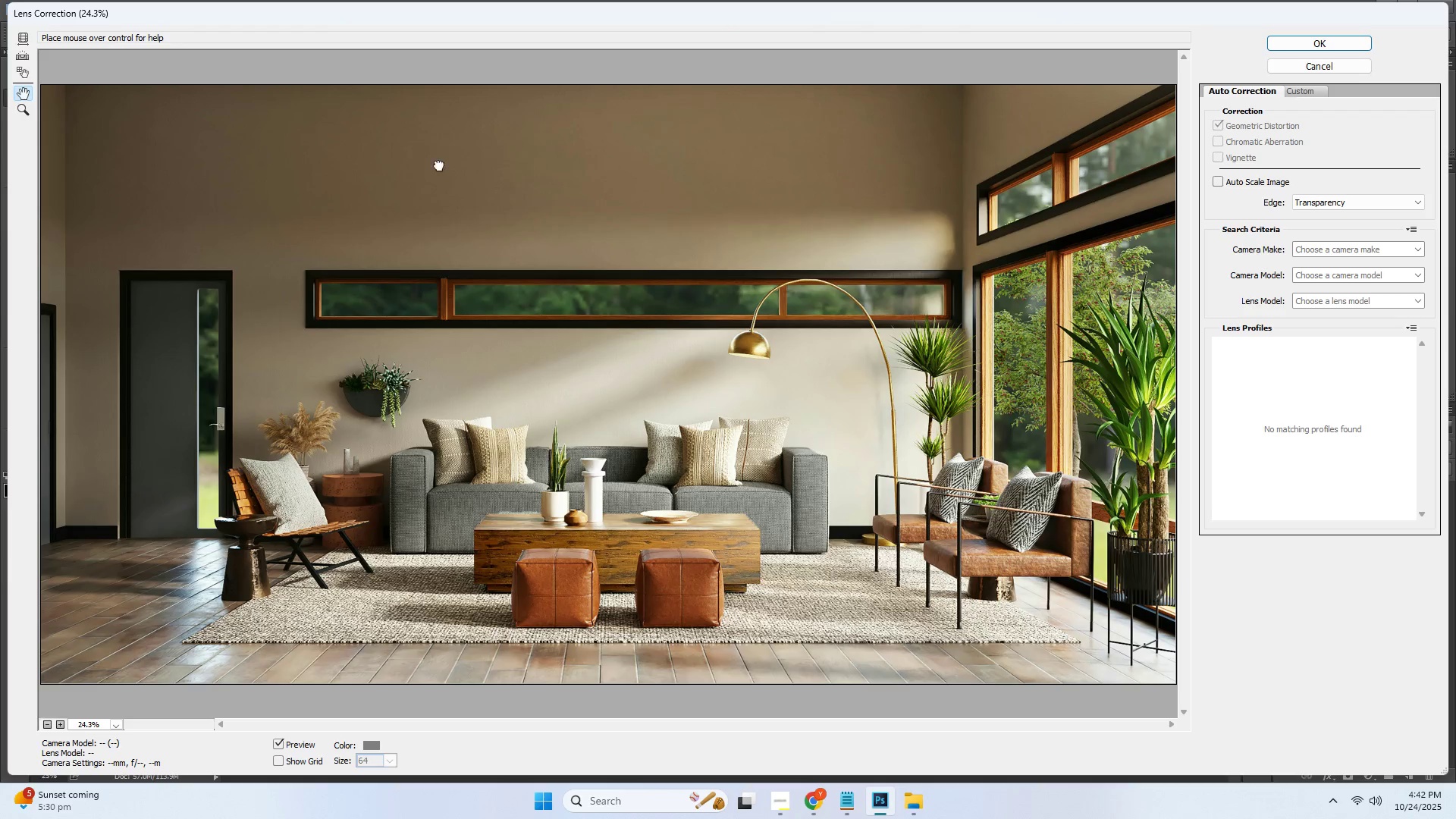 
left_click_drag(start_coordinate=[485, 165], to_coordinate=[431, 165])
 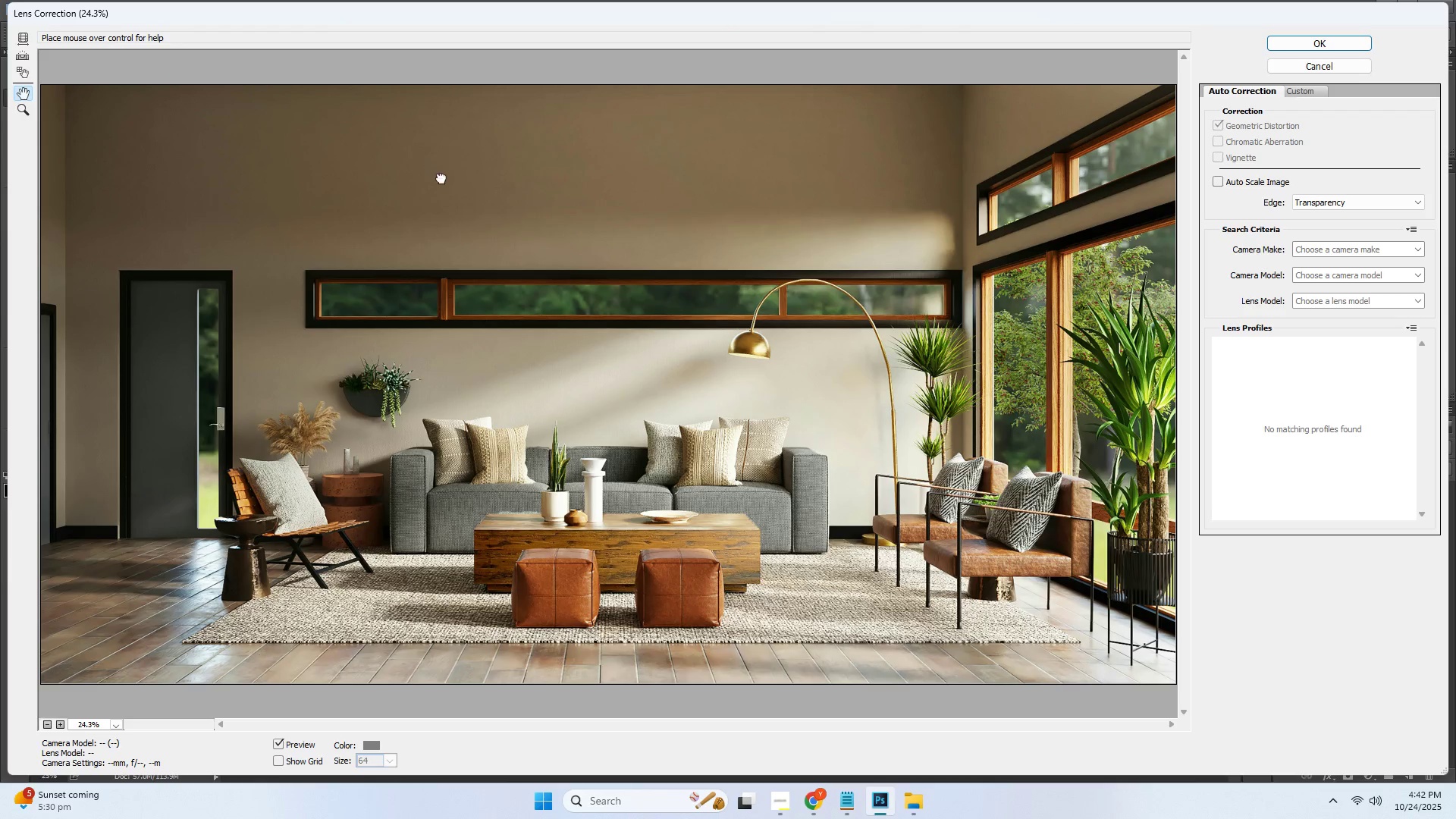 
left_click_drag(start_coordinate=[433, 169], to_coordinate=[451, 181])
 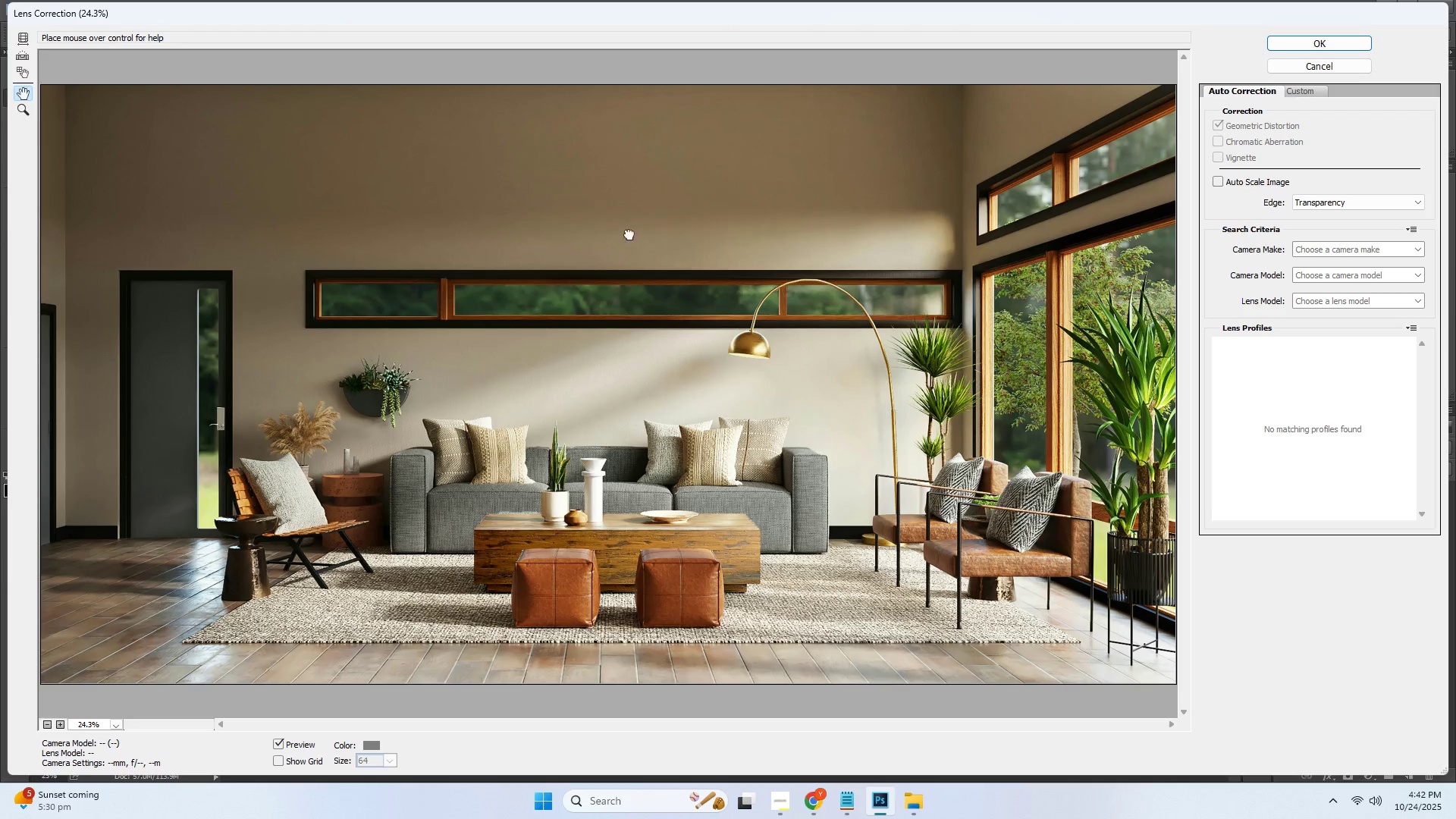 
left_click_drag(start_coordinate=[628, 231], to_coordinate=[626, 243])
 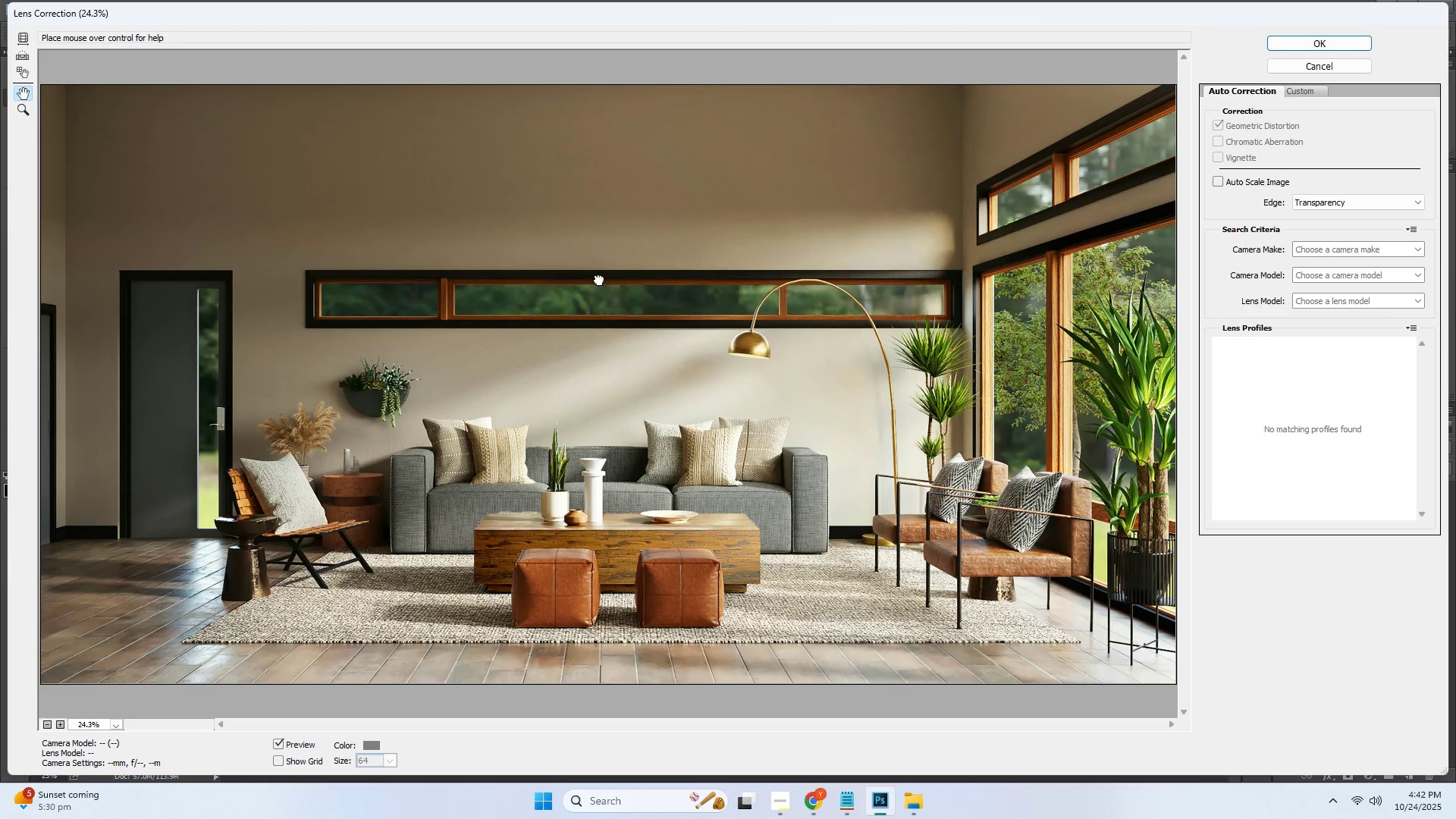 
left_click_drag(start_coordinate=[599, 280], to_coordinate=[467, 315])
 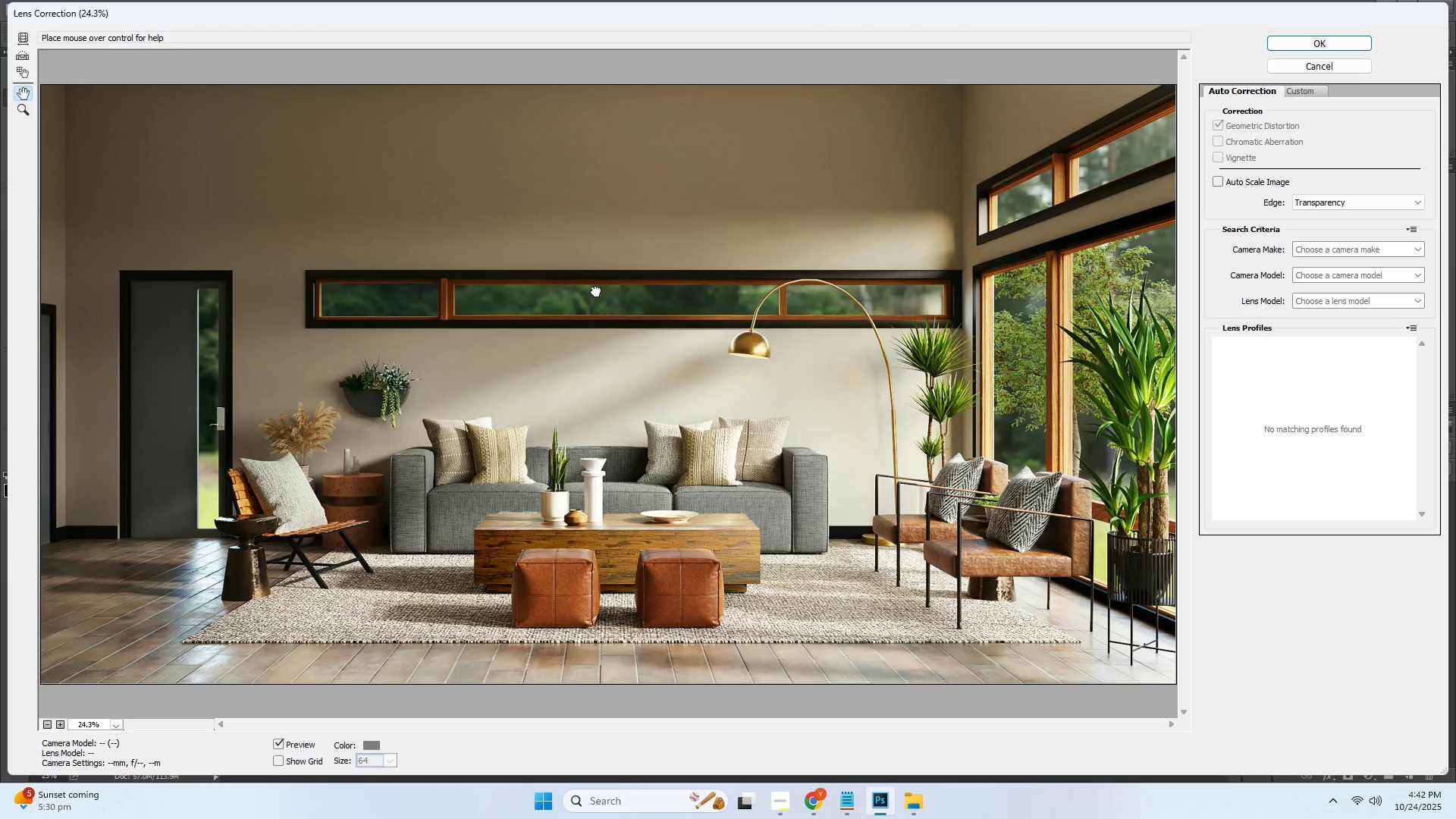 
left_click_drag(start_coordinate=[596, 291], to_coordinate=[543, 271])
 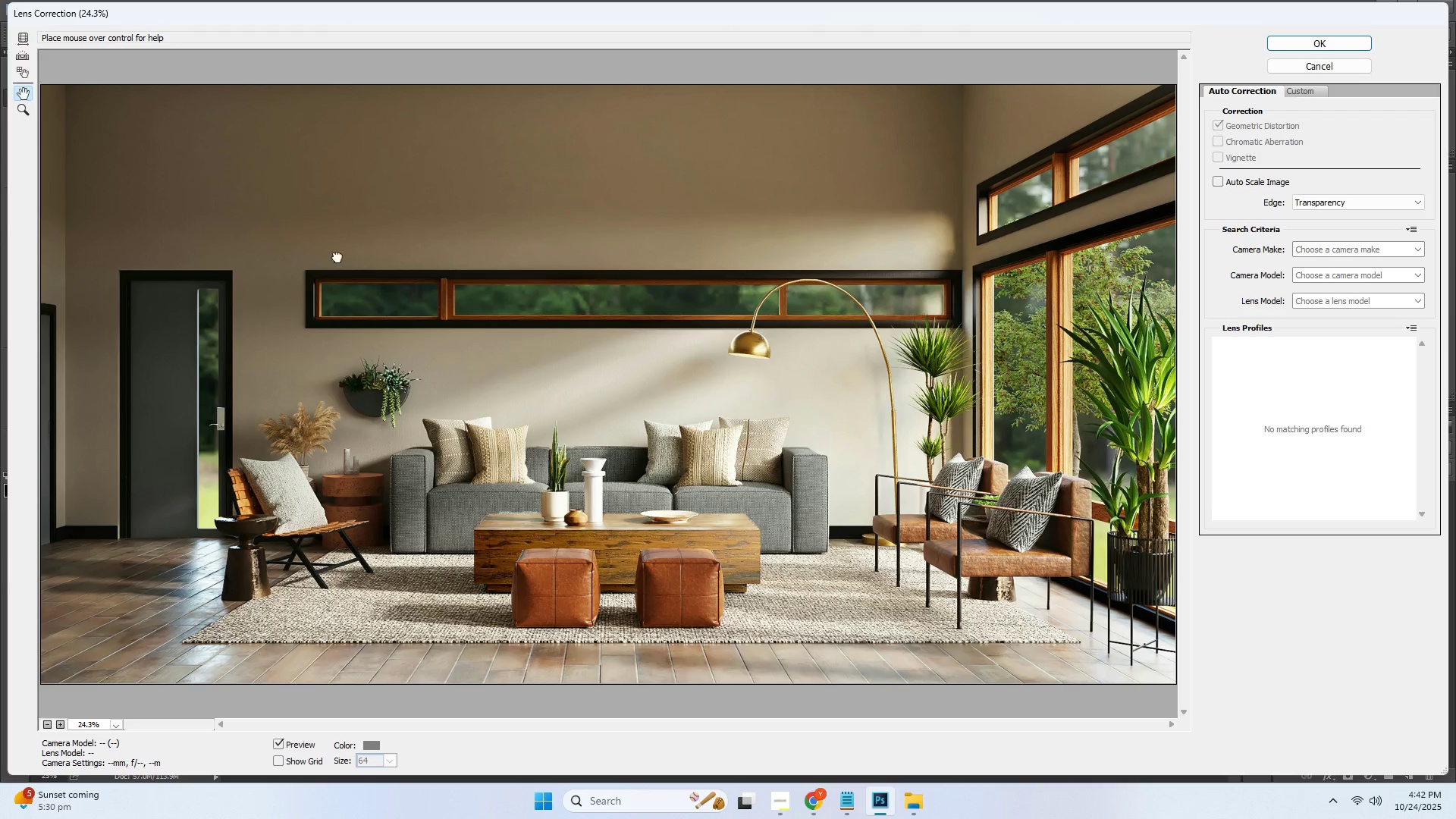 
left_click_drag(start_coordinate=[337, 257], to_coordinate=[788, 280])
 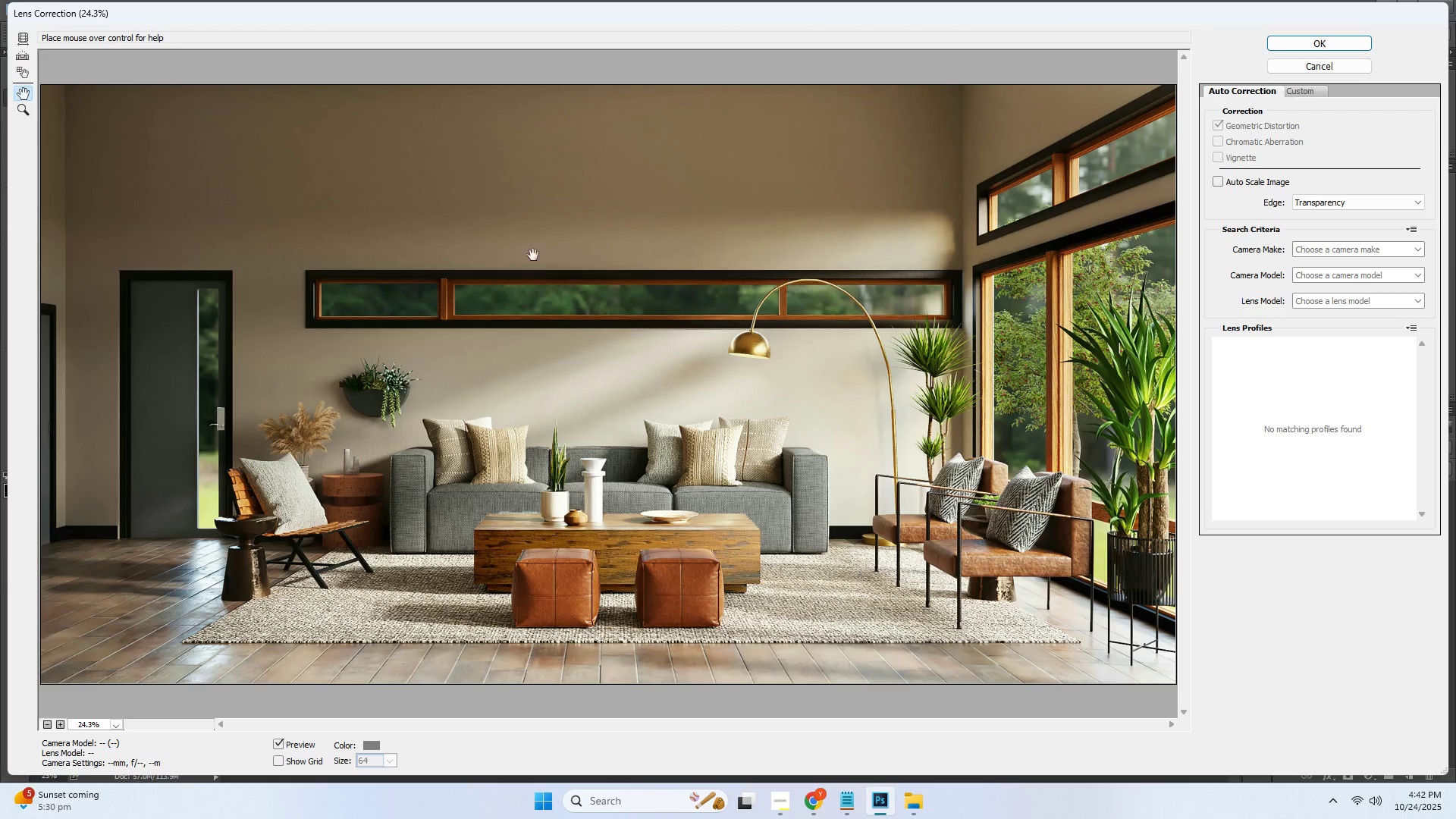 
left_click_drag(start_coordinate=[469, 255], to_coordinate=[456, 294])
 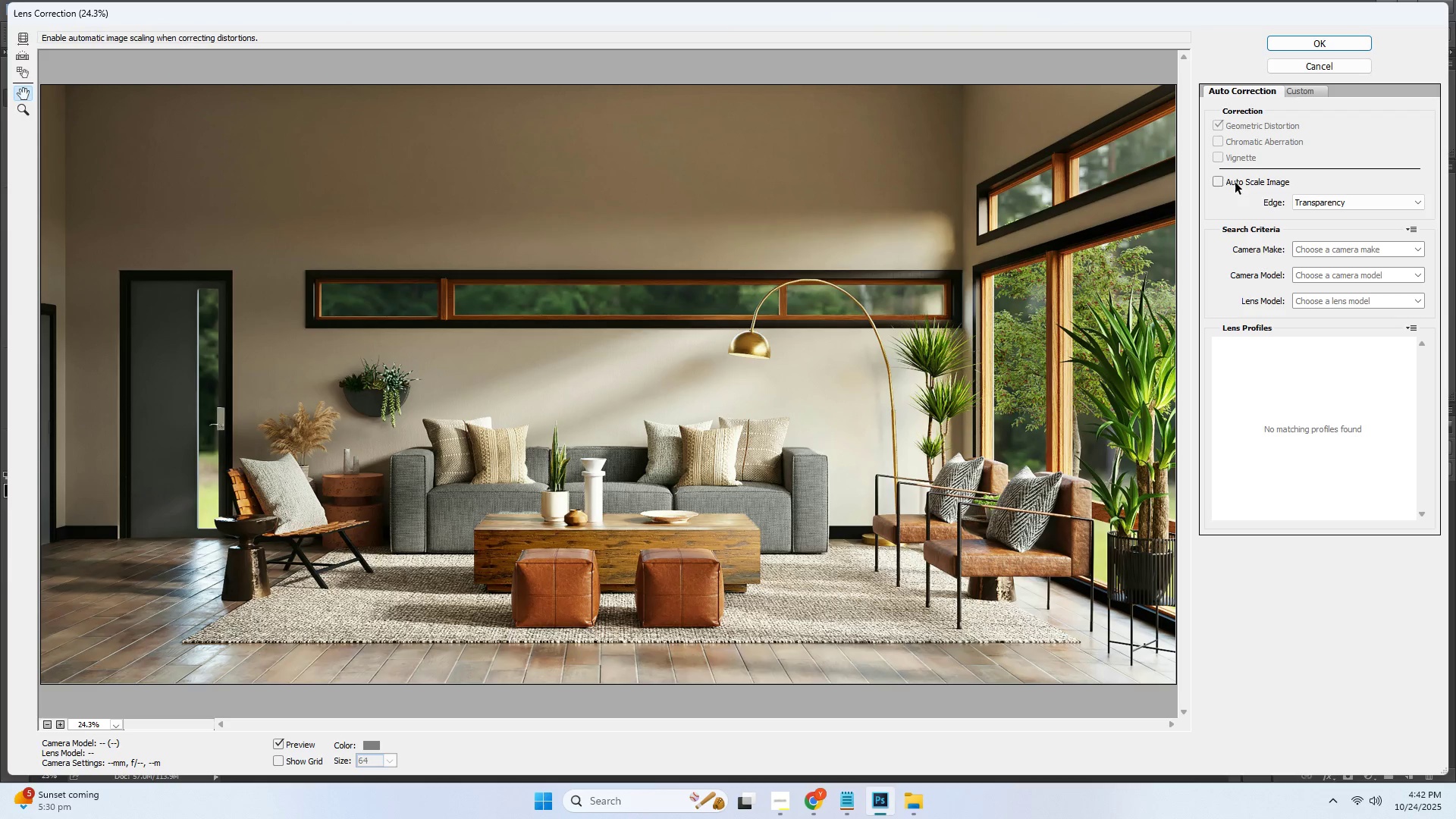 
left_click([1230, 180])
 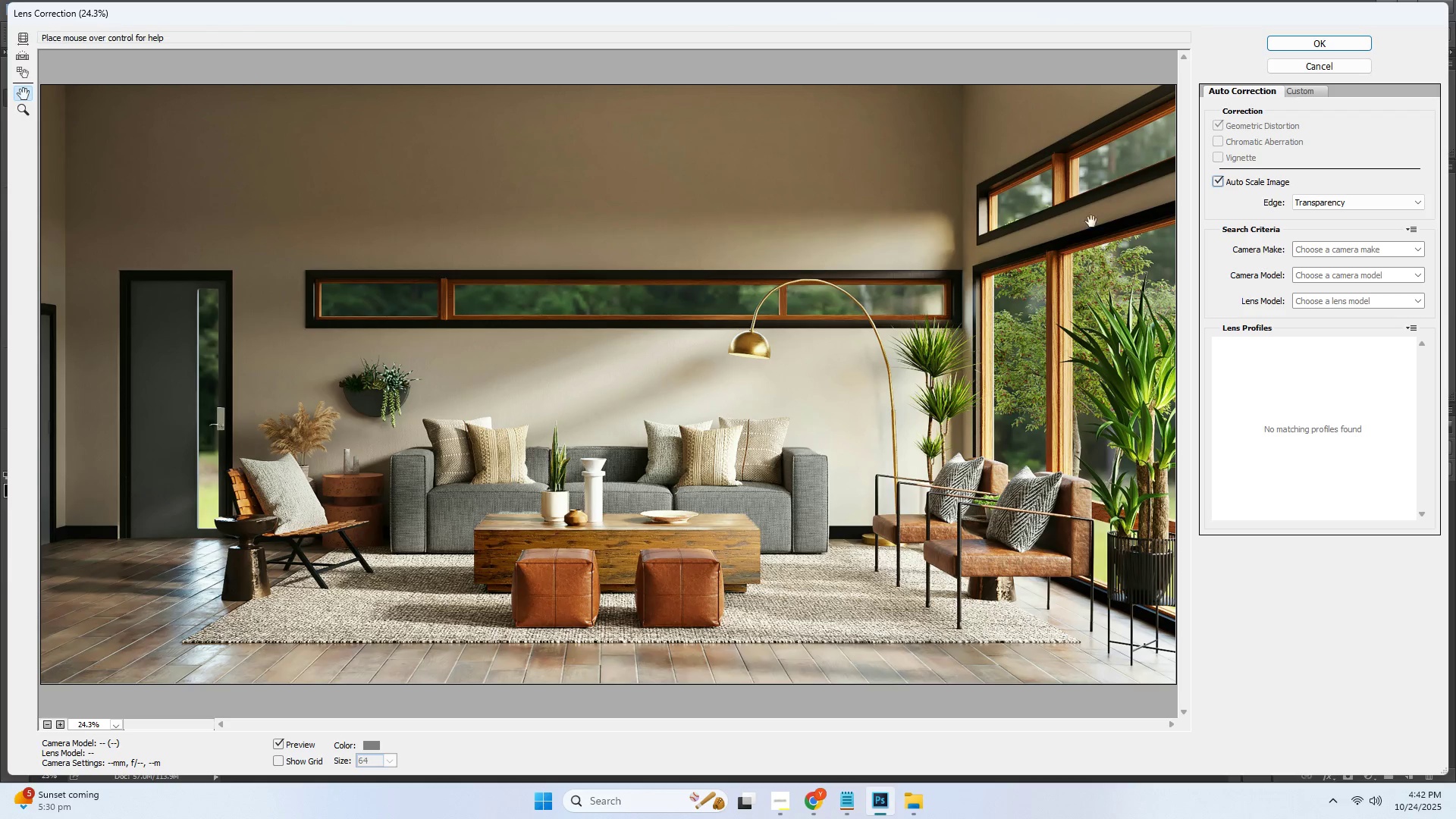 
left_click_drag(start_coordinate=[691, 281], to_coordinate=[705, 290])
 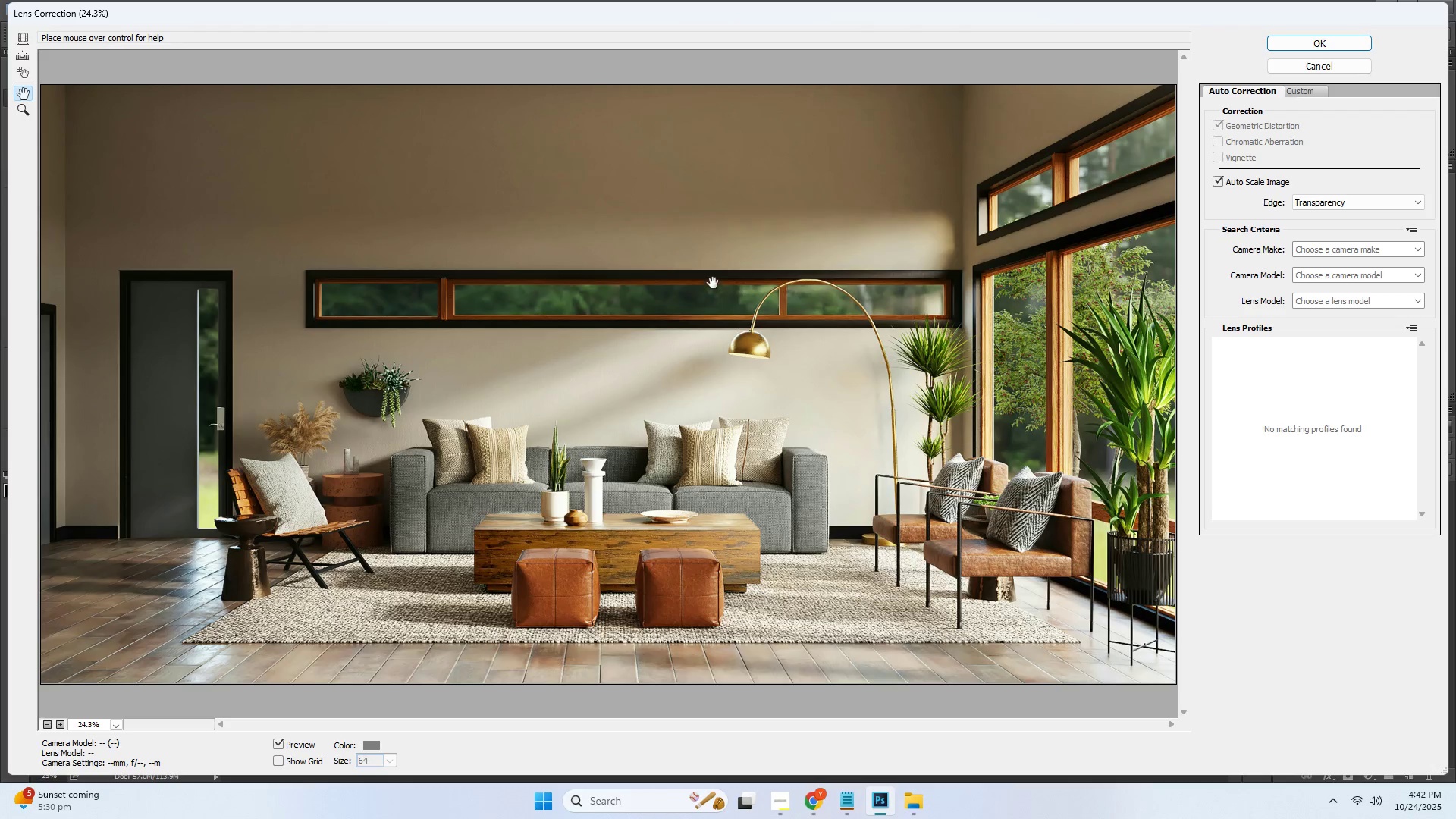 
left_click_drag(start_coordinate=[679, 267], to_coordinate=[665, 281])
 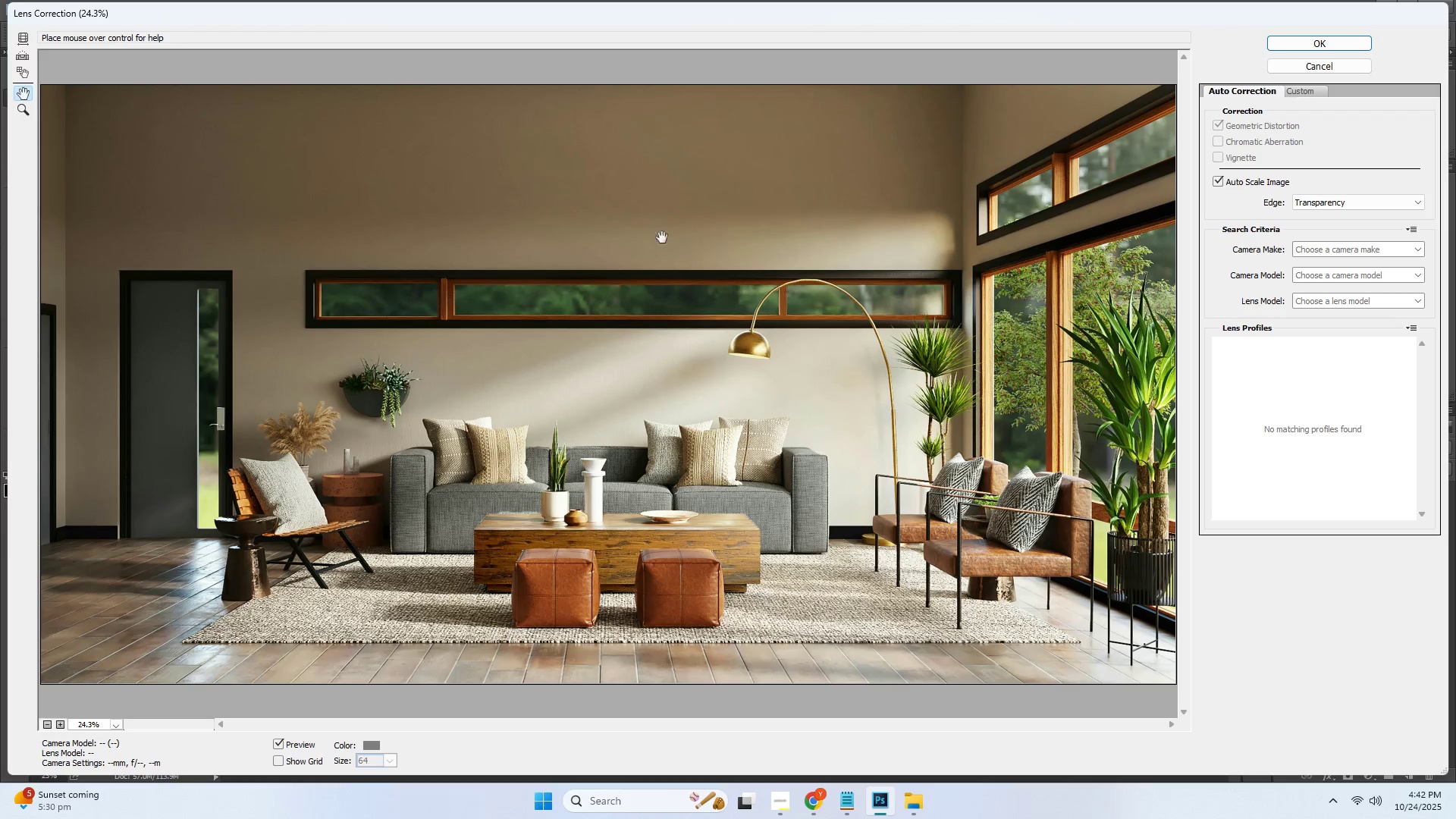 
left_click_drag(start_coordinate=[658, 237], to_coordinate=[750, 287])
 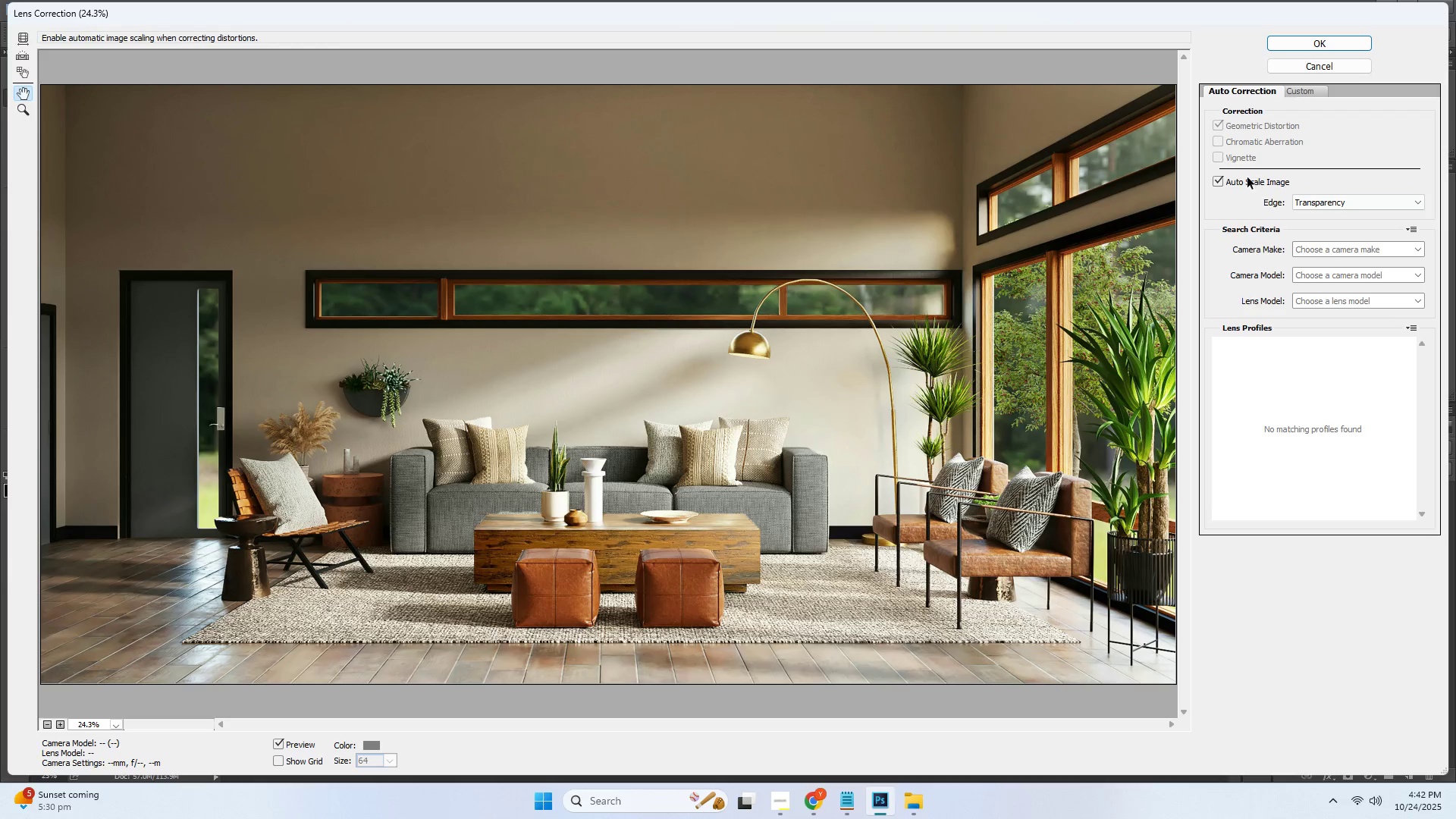 
left_click([1245, 177])
 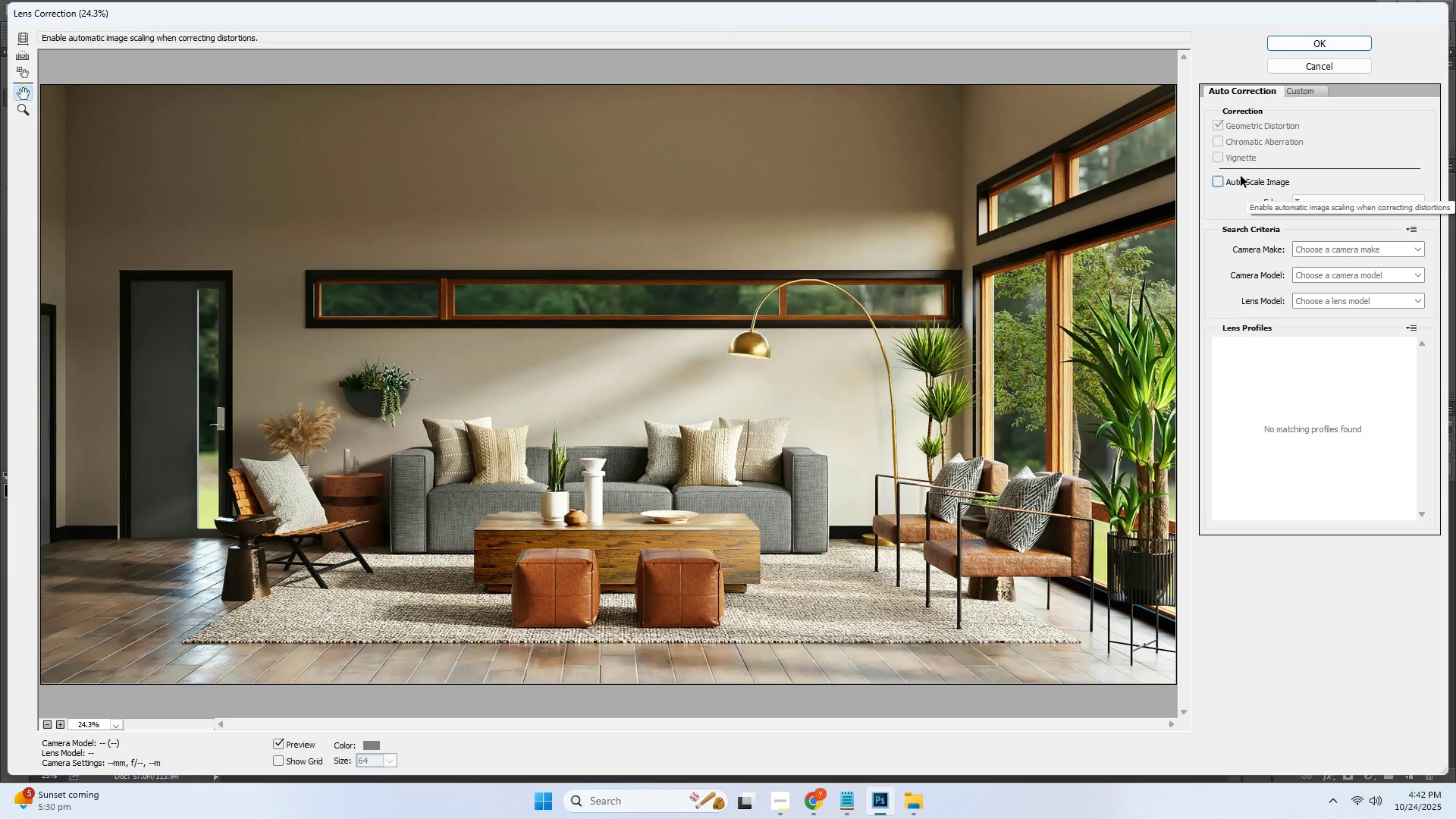 
wait(10.35)
 